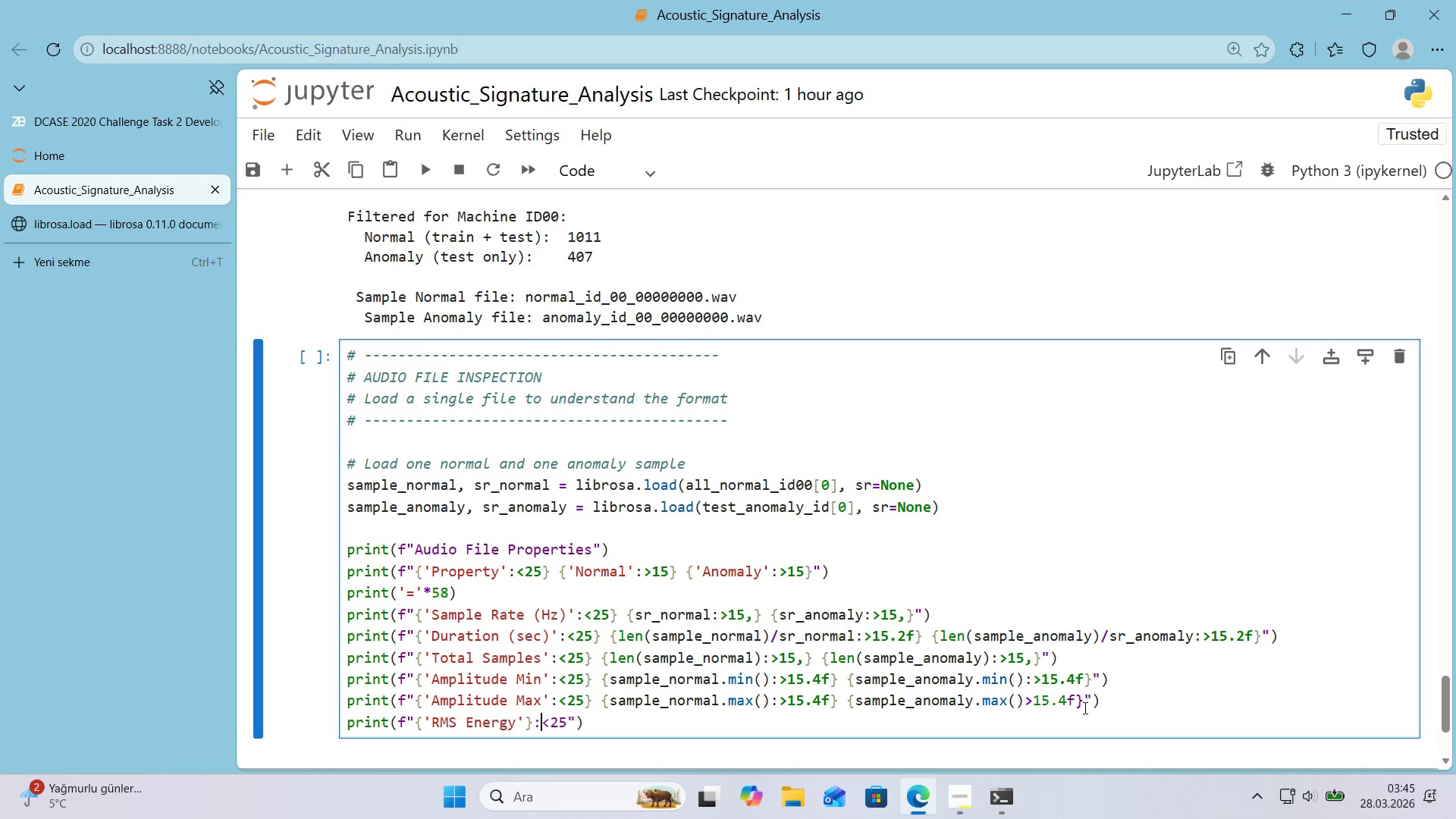 
key(ArrowLeft)
 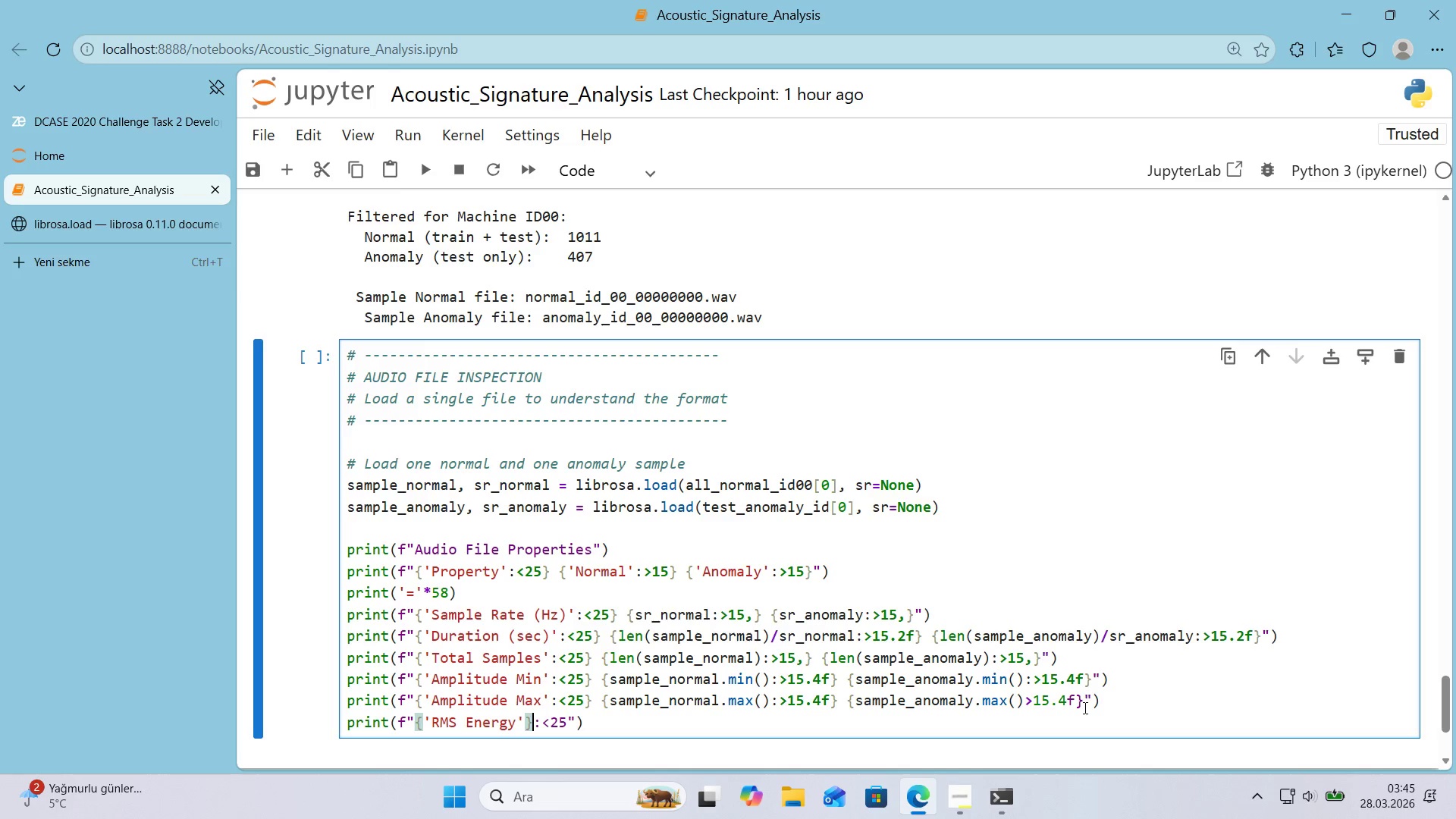 
key(ArrowLeft)
 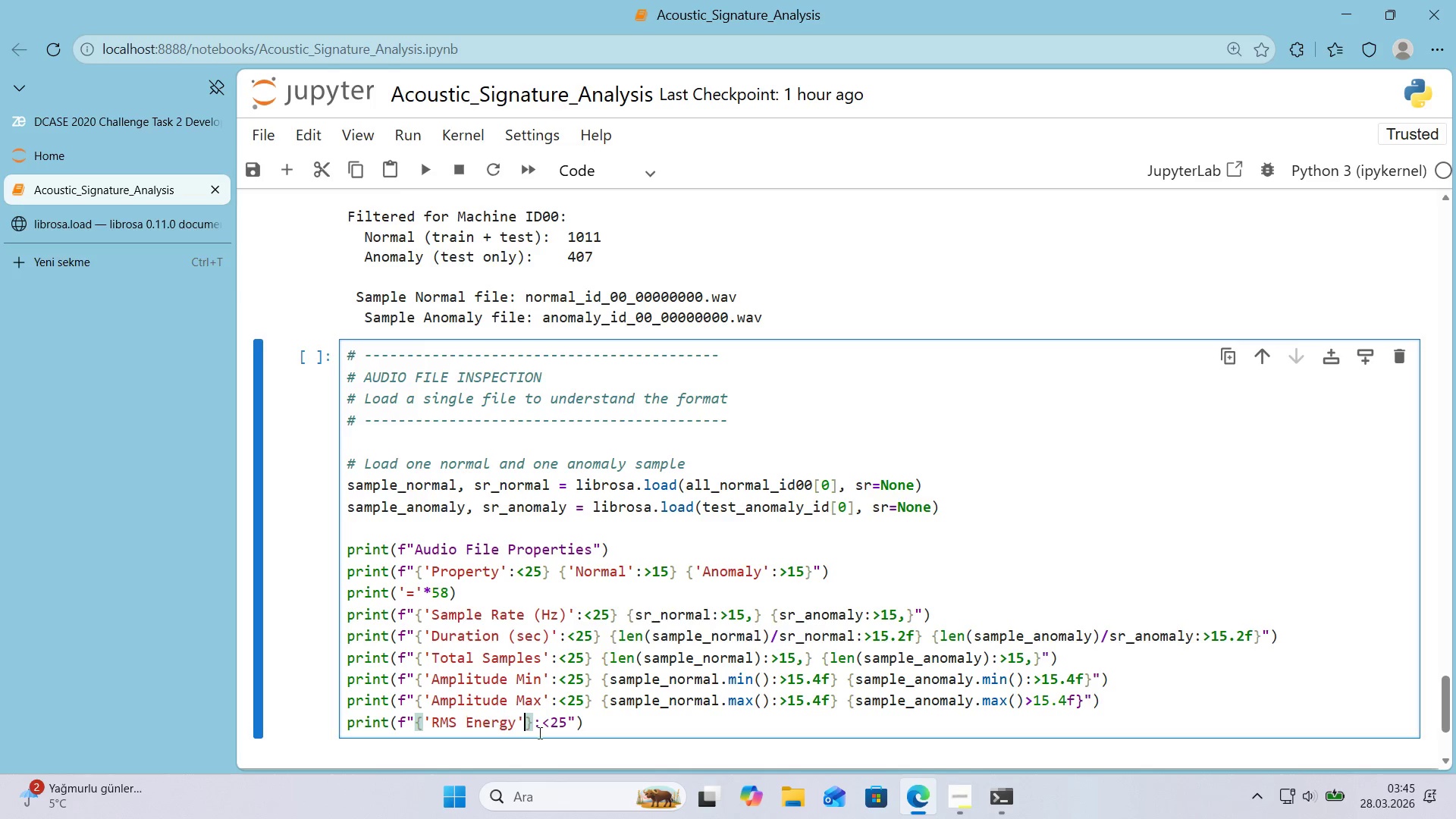 
left_click_drag(start_coordinate=[531, 726], to_coordinate=[526, 726])
 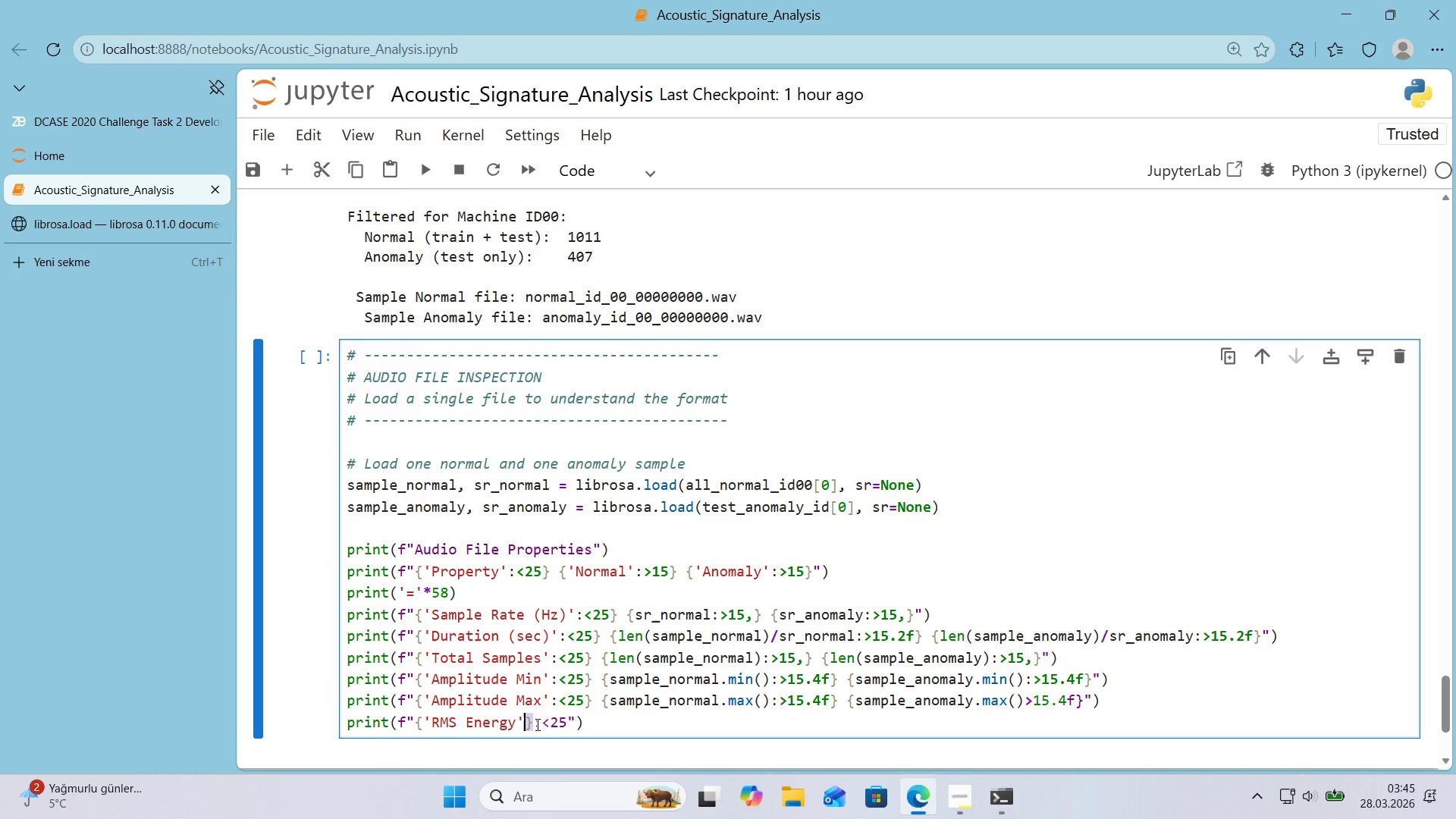 
left_click_drag(start_coordinate=[526, 725], to_coordinate=[568, 729])
 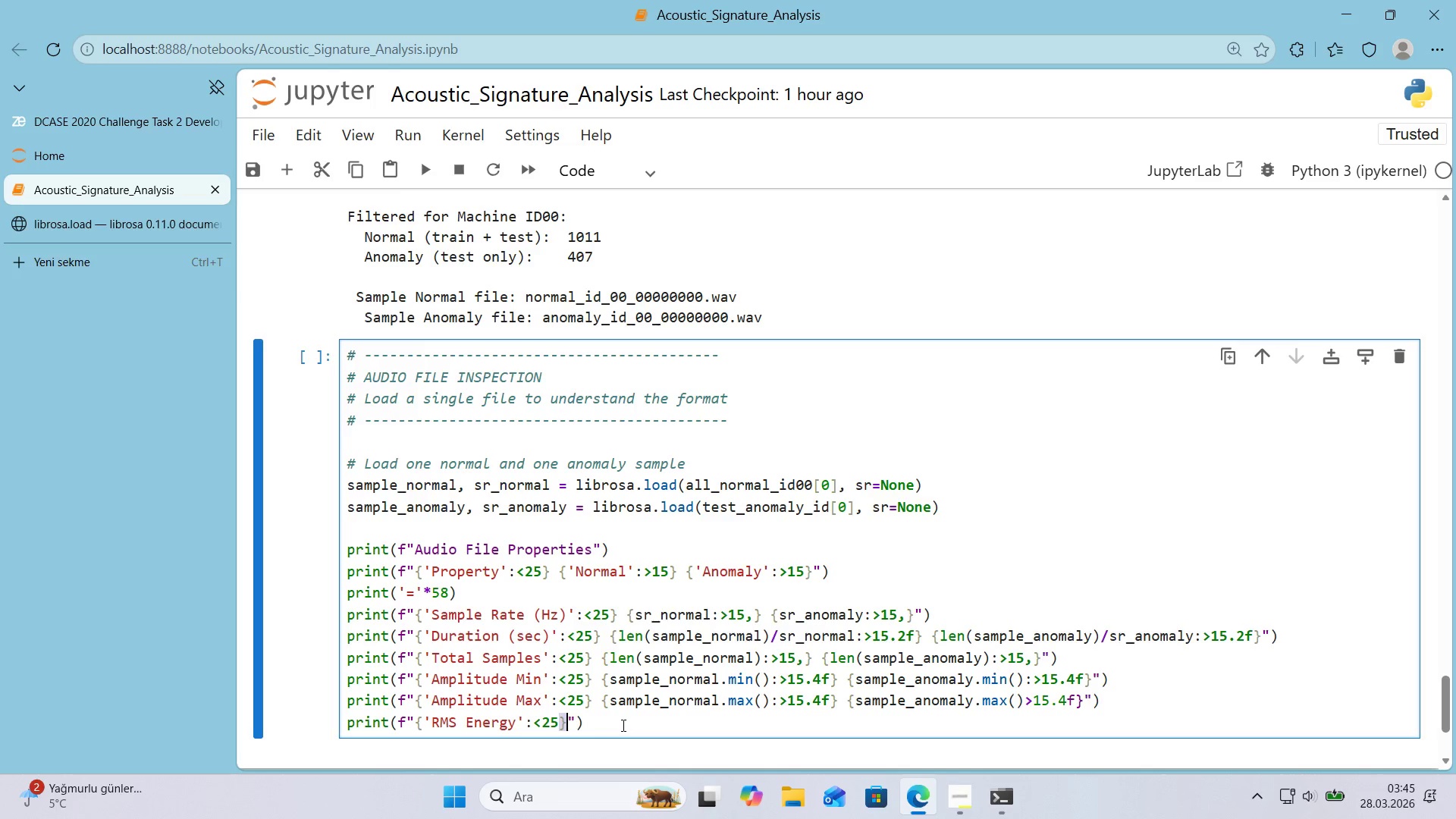 
left_click([621, 724])
 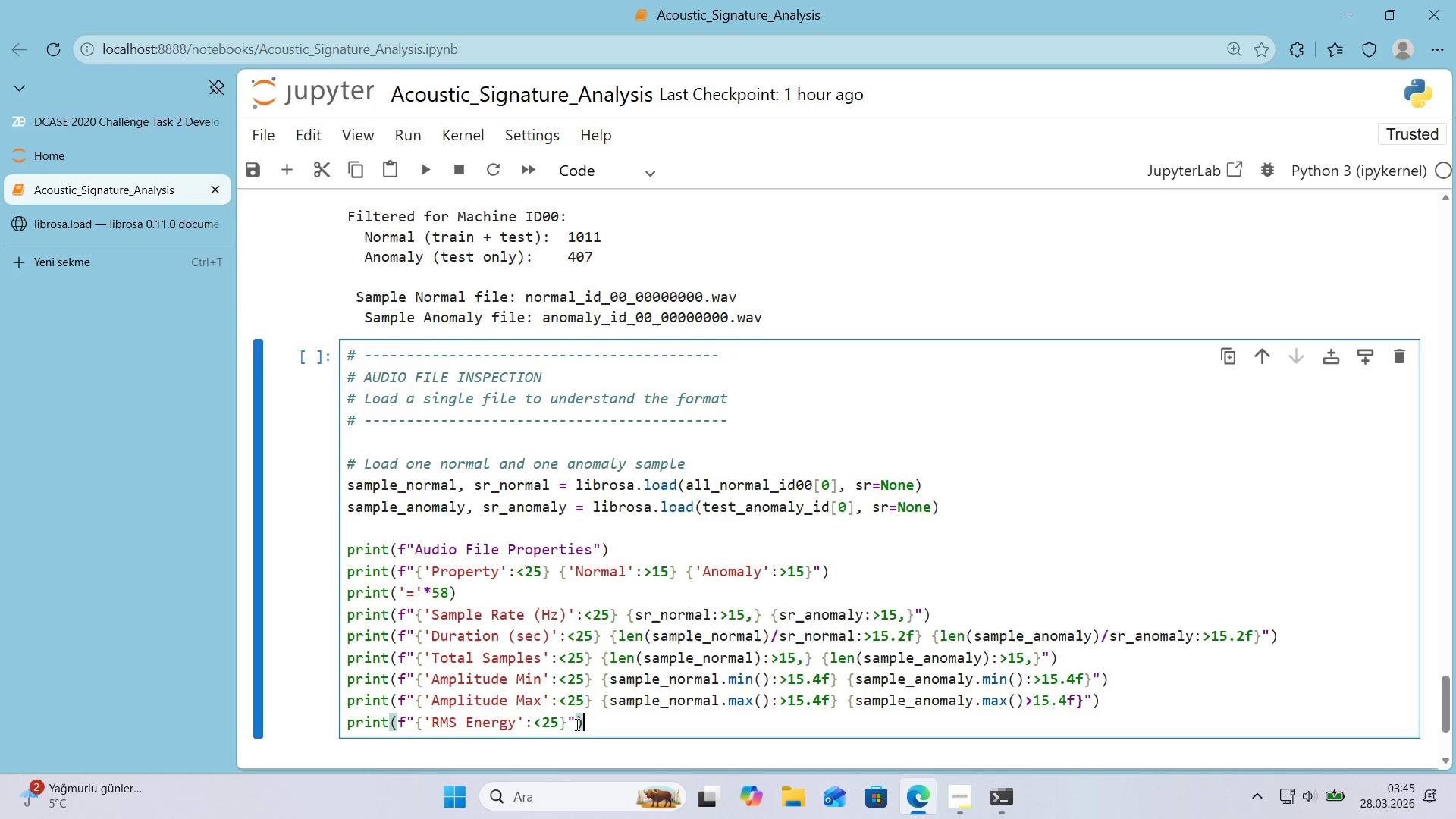 
left_click([570, 725])
 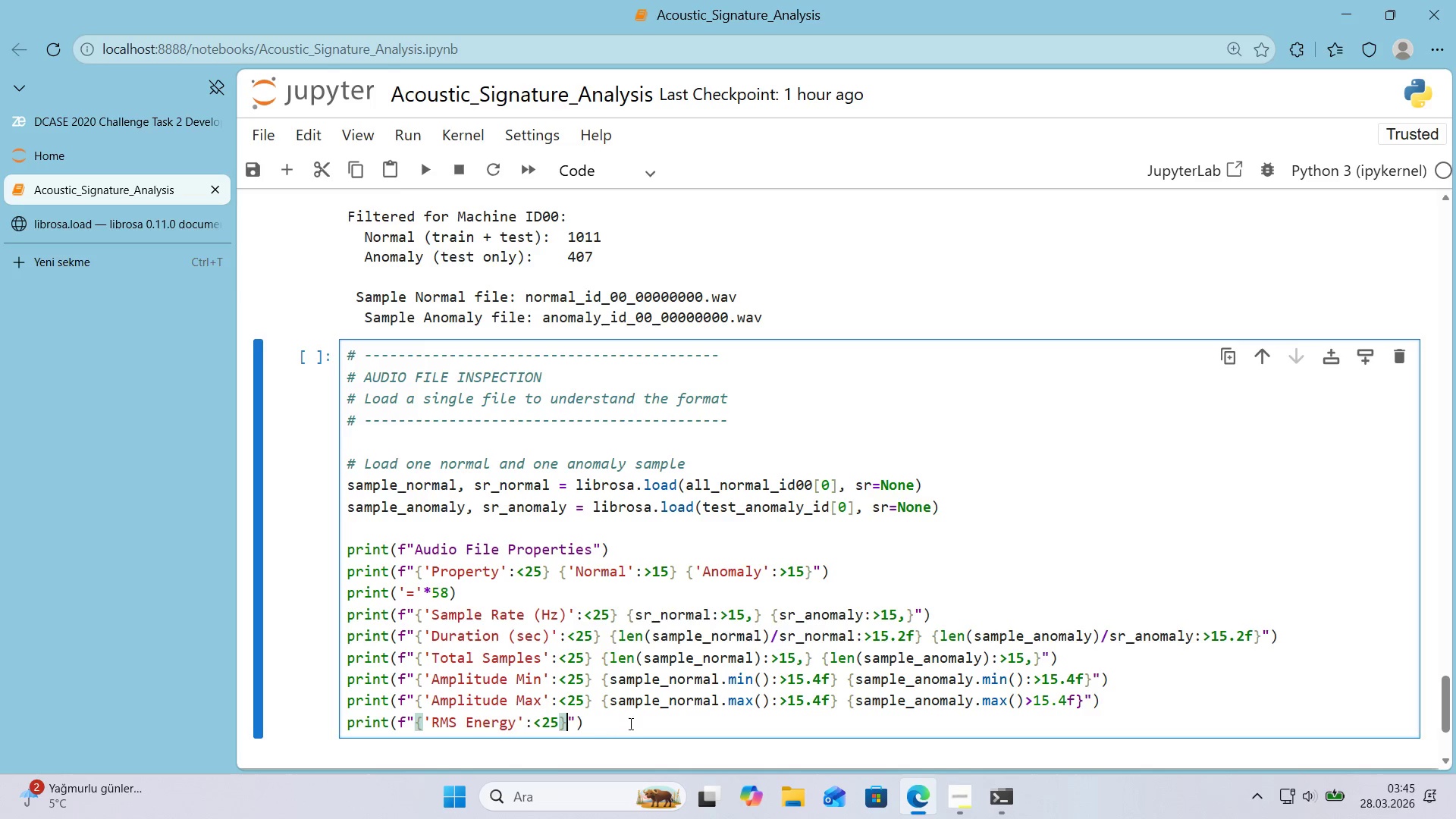 
key(Space)
 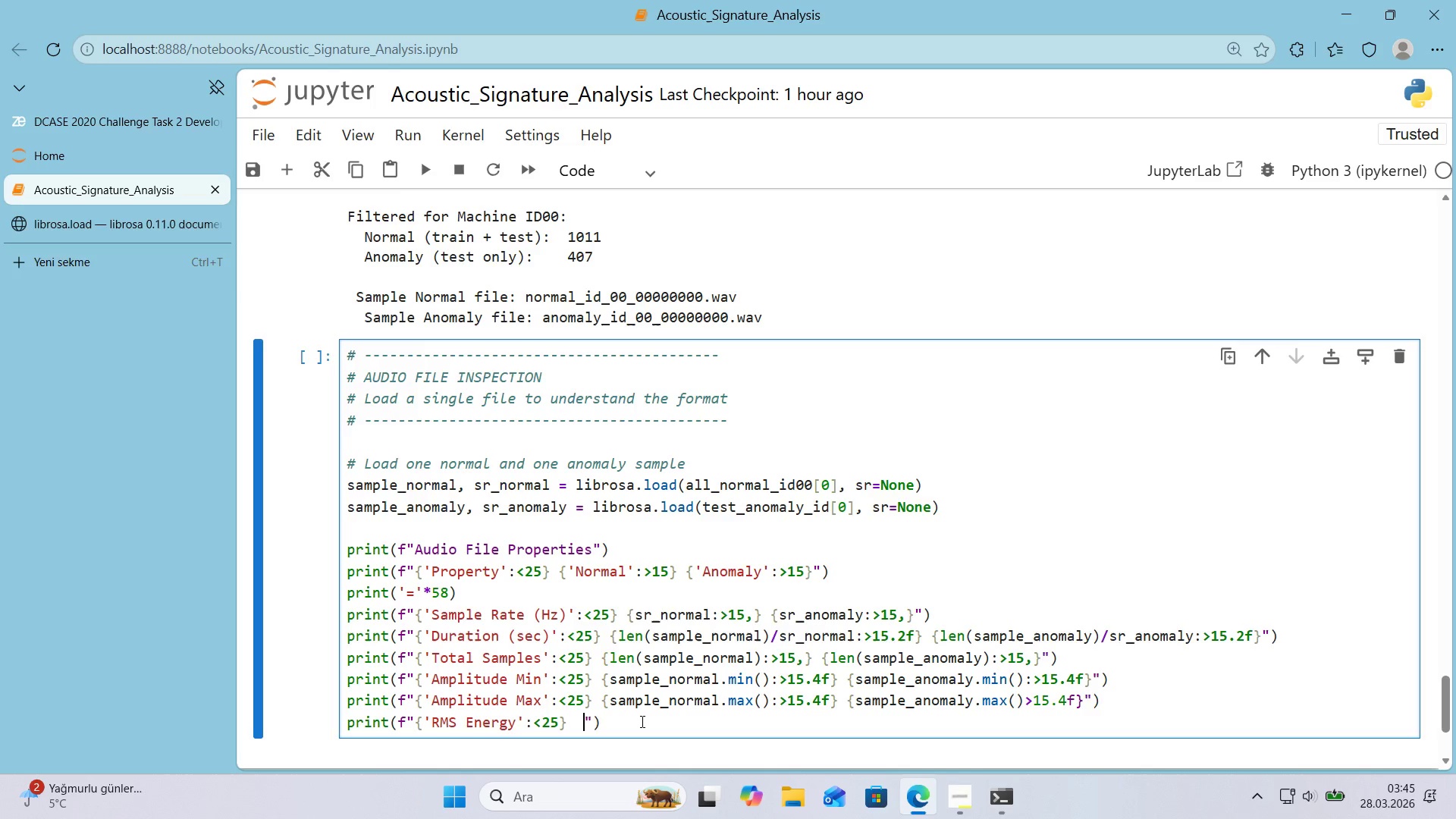 
key(Space)
 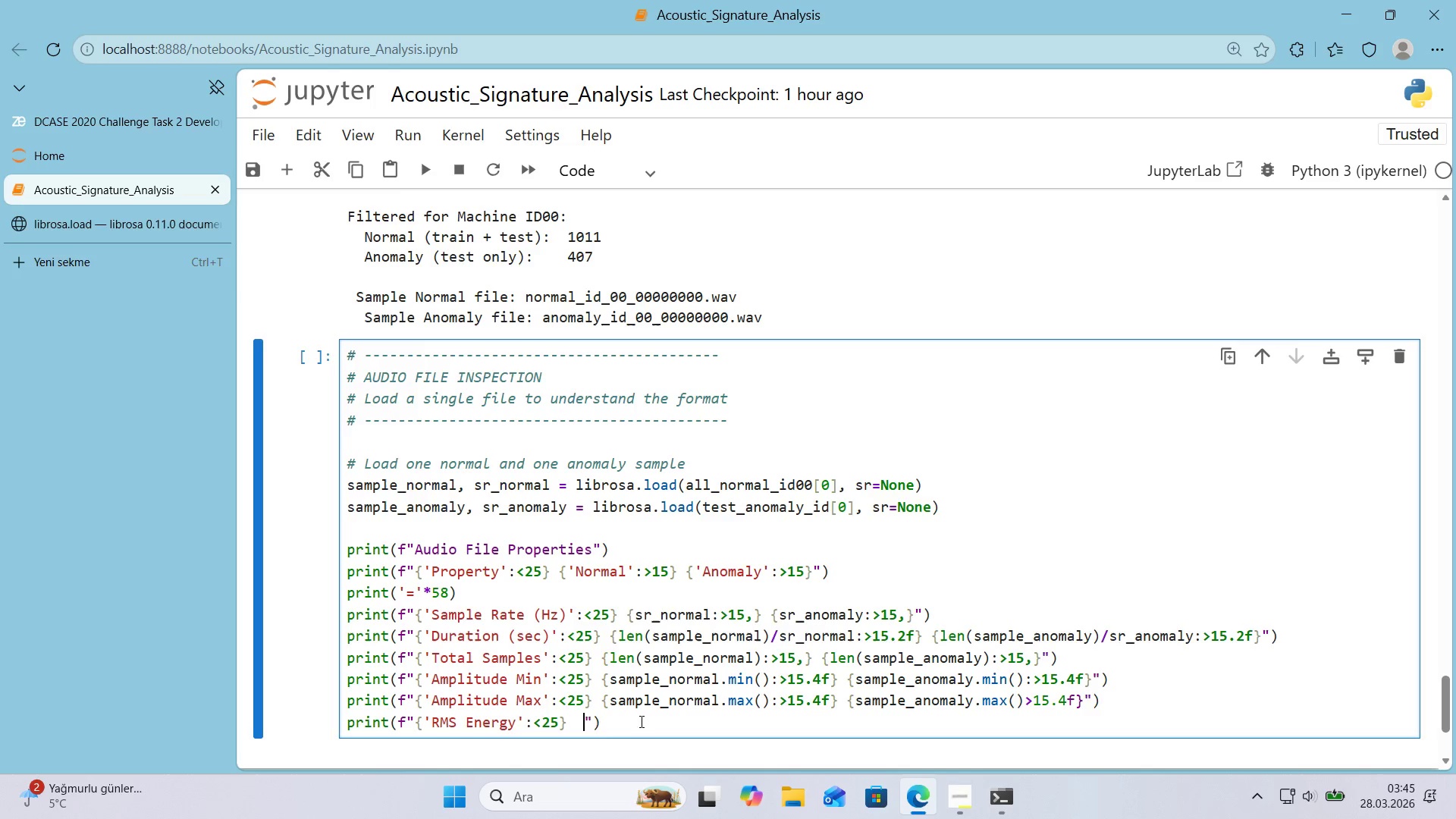 
key(Space)
 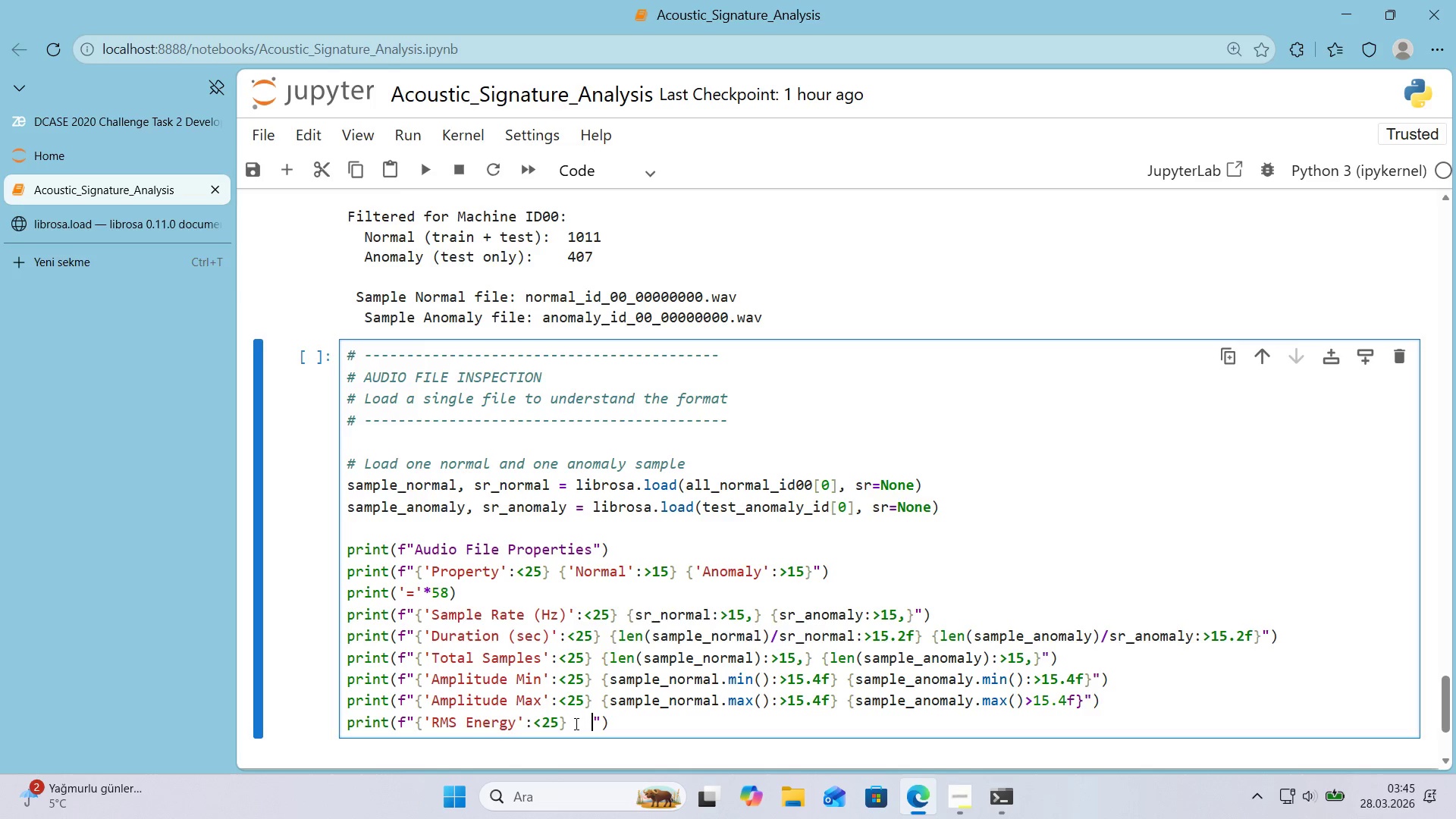 
left_click([573, 724])
 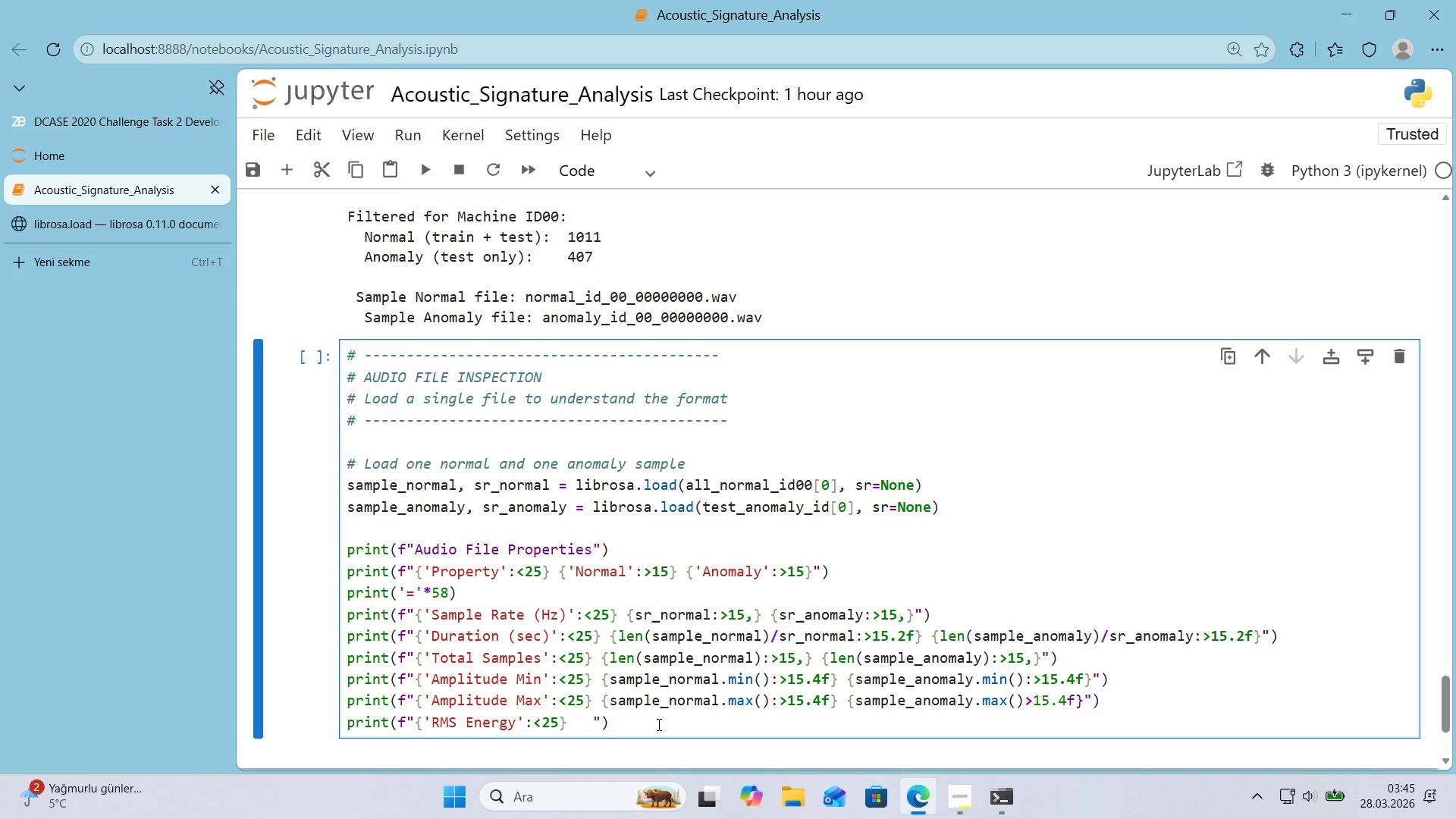 
key(ArrowRight)
 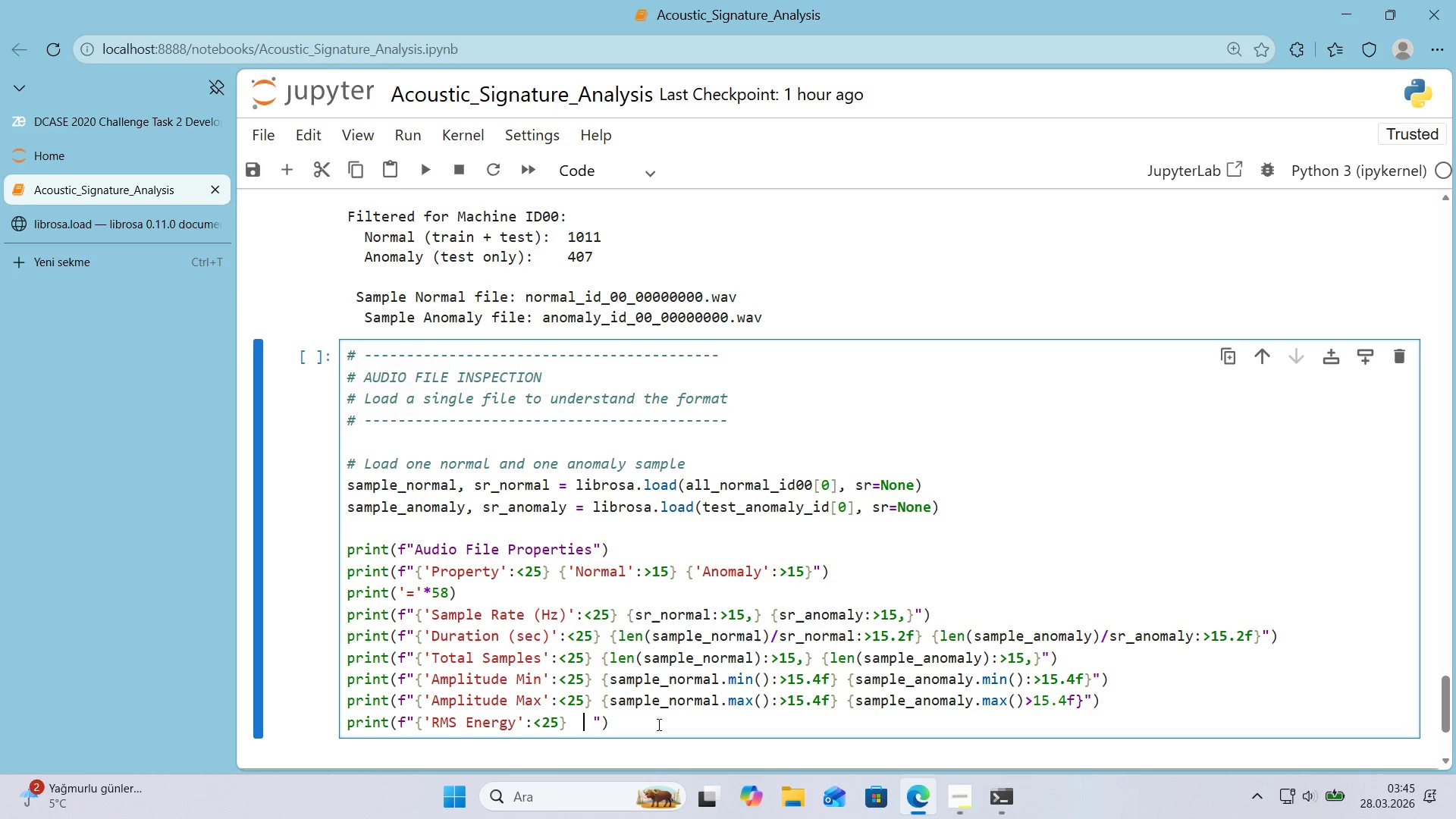 
key(ArrowRight)
 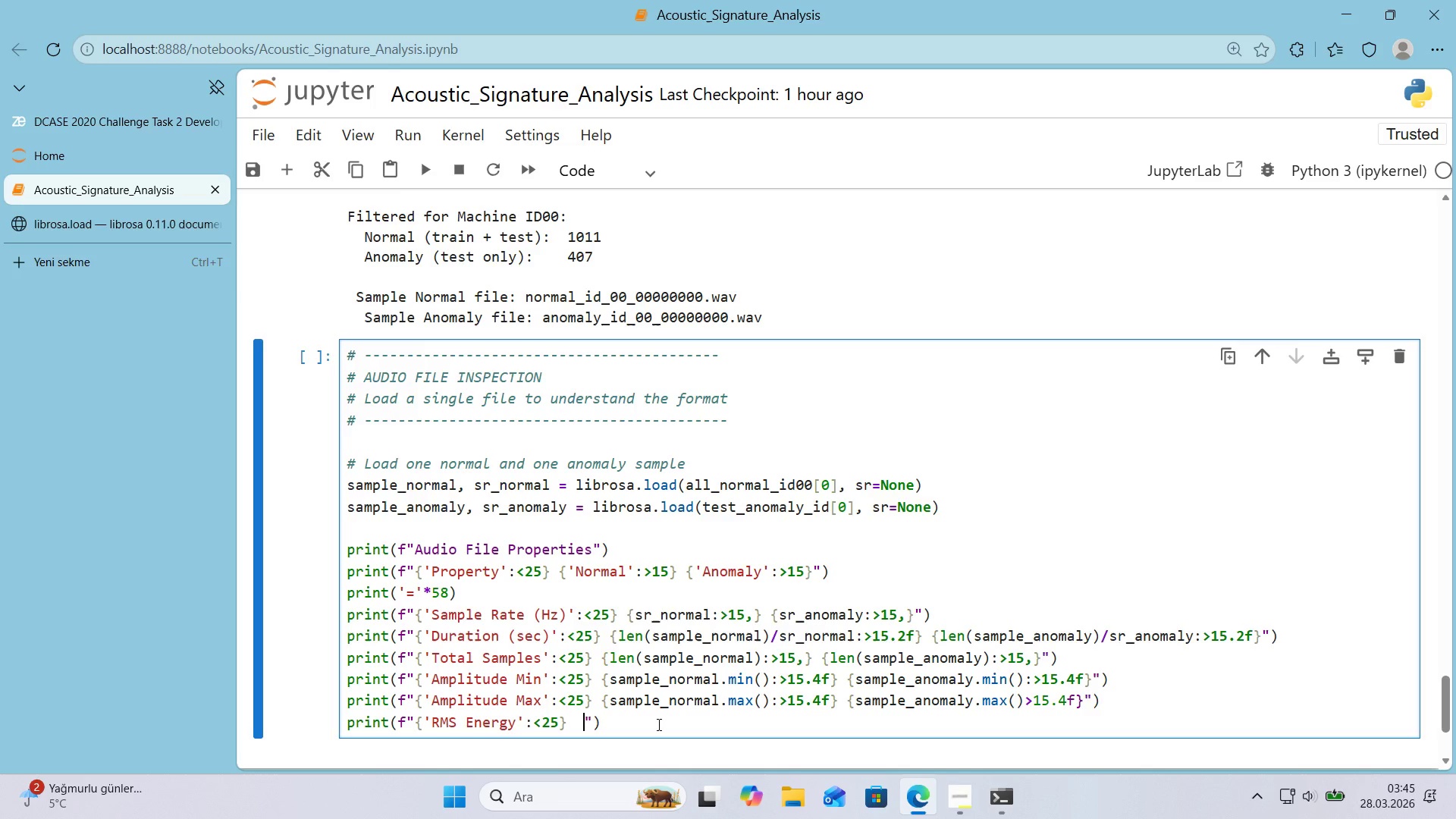 
key(Backspace)
 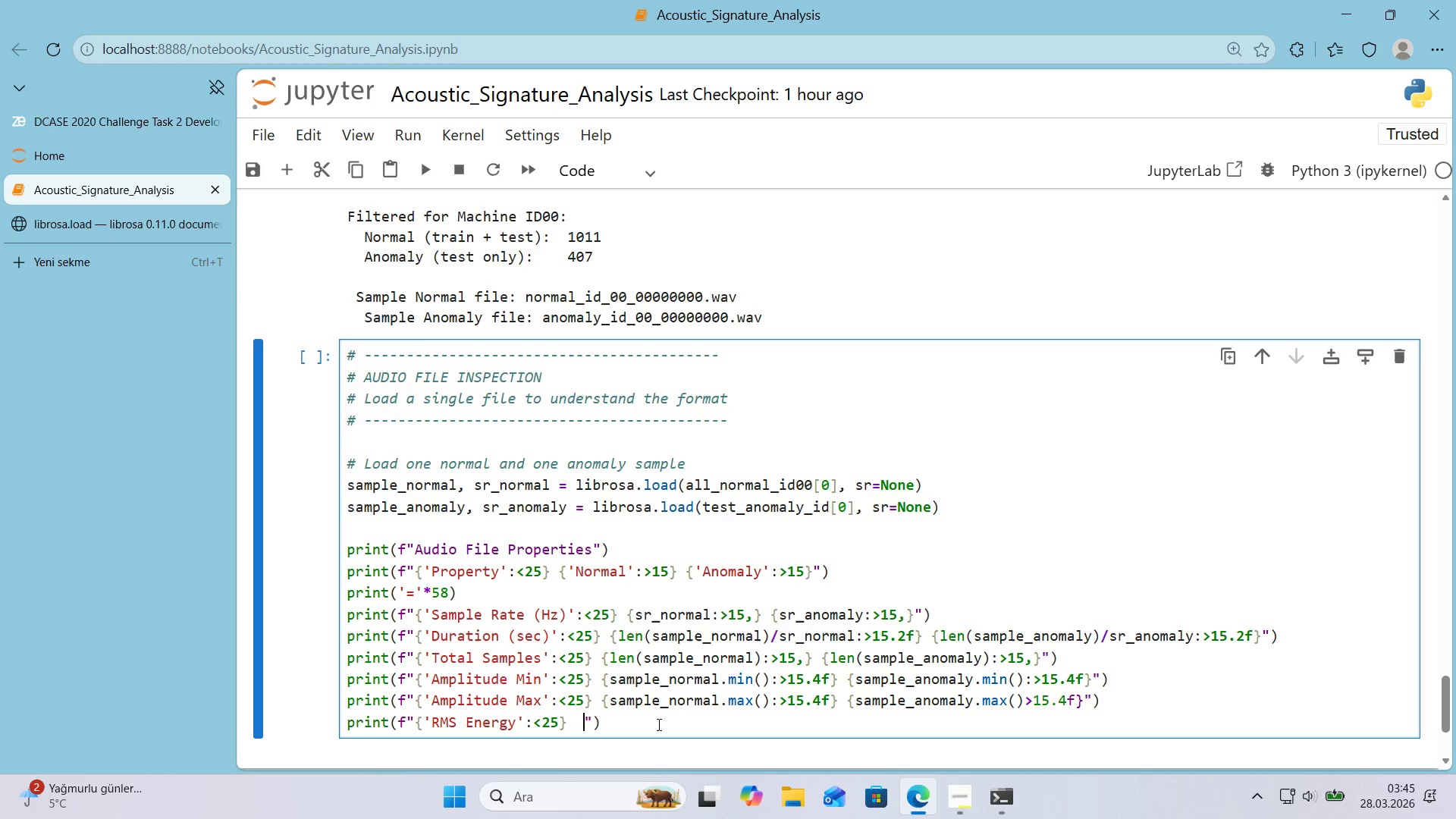 
key(Backspace)
 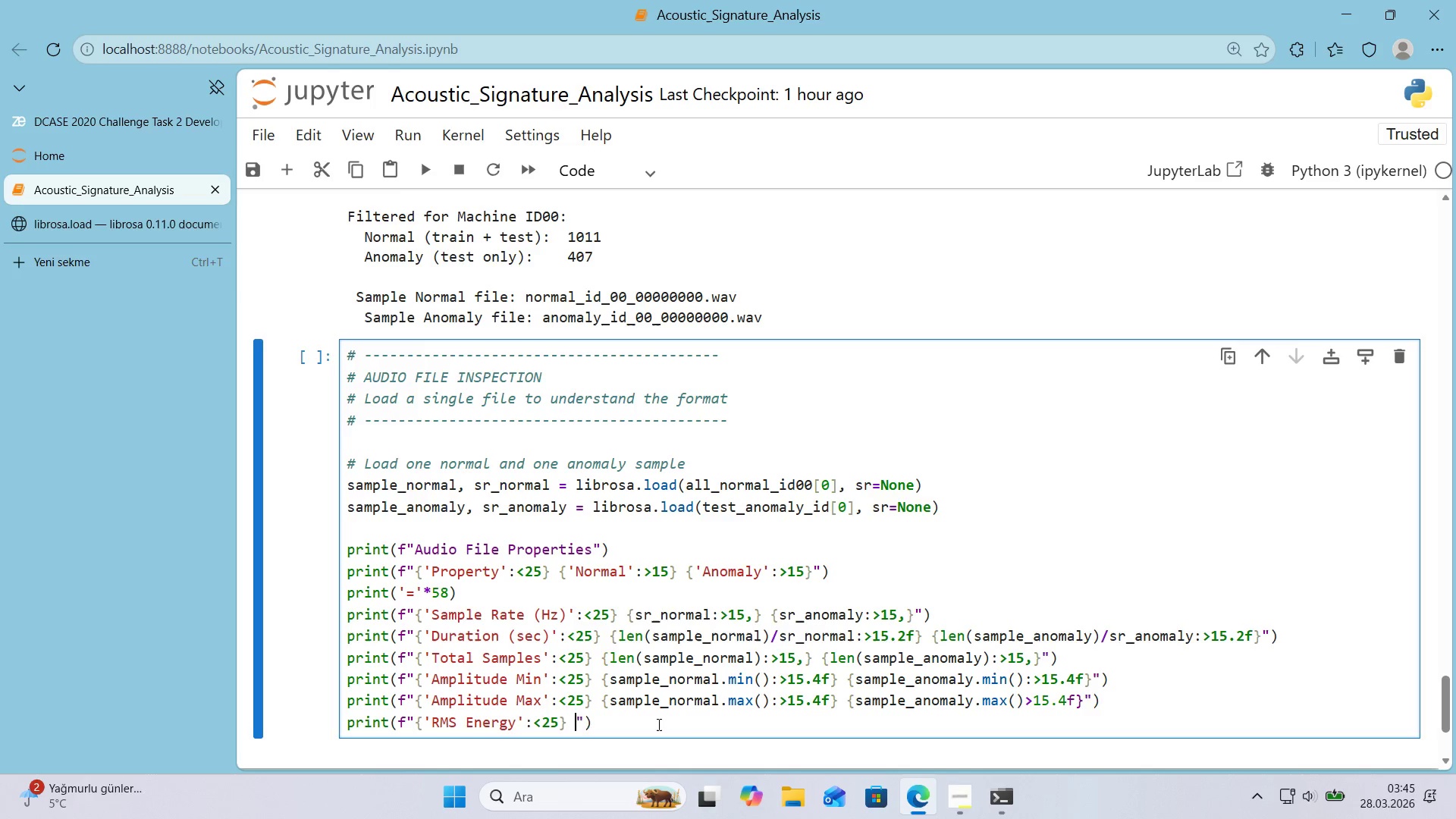 
key(Backspace)
 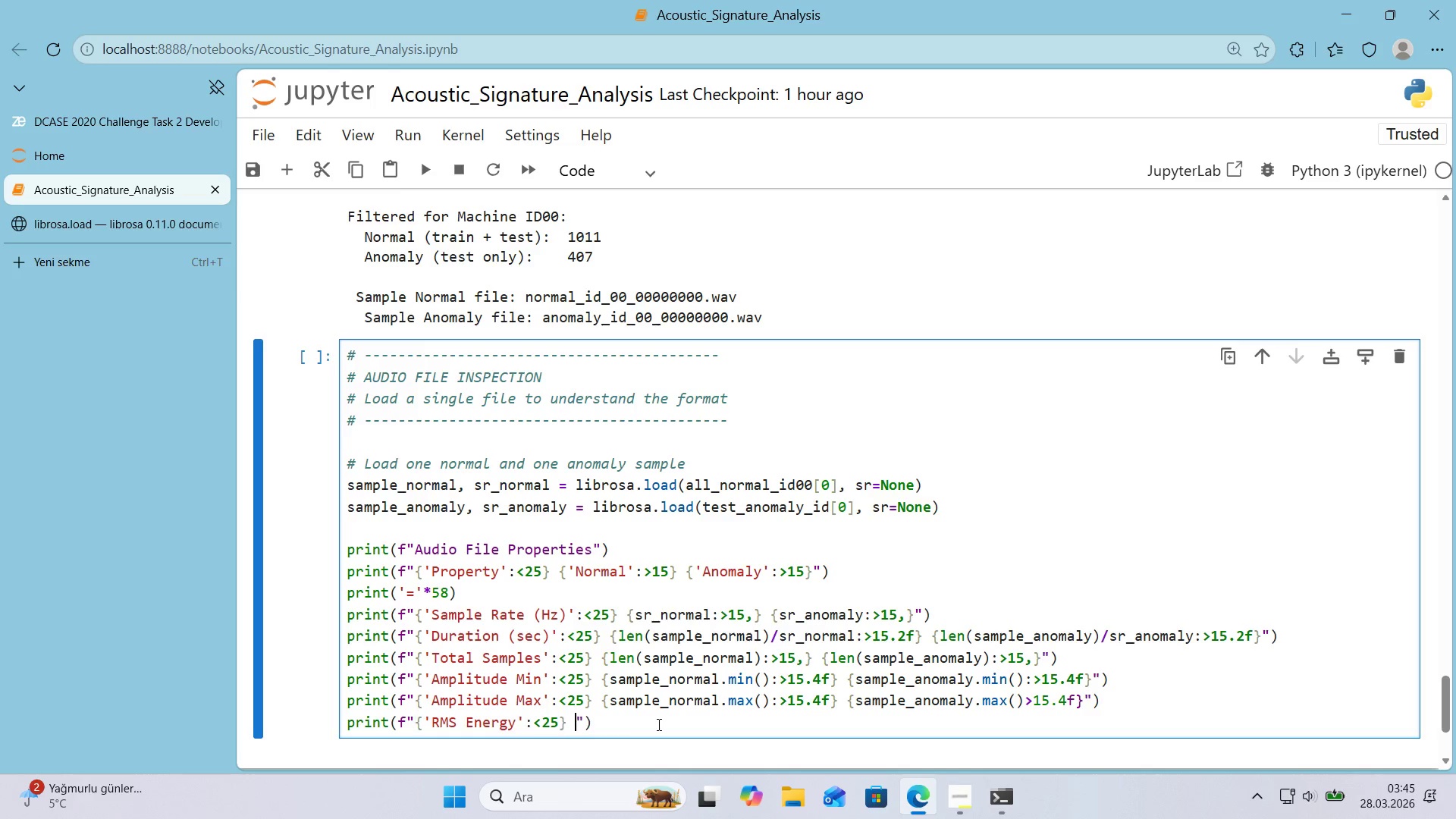 
key(Space)
 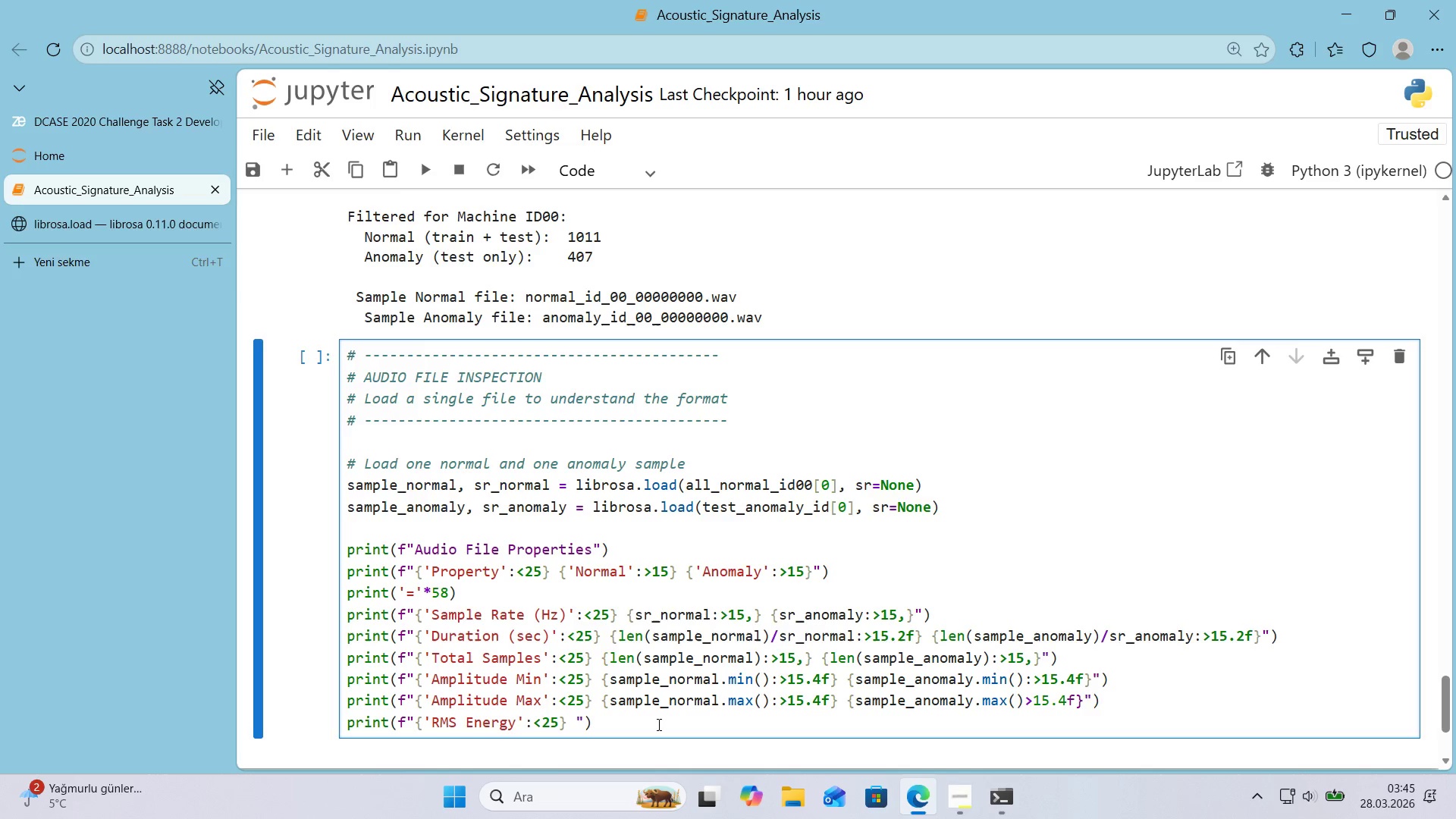 
key(Alt+Control+7)
 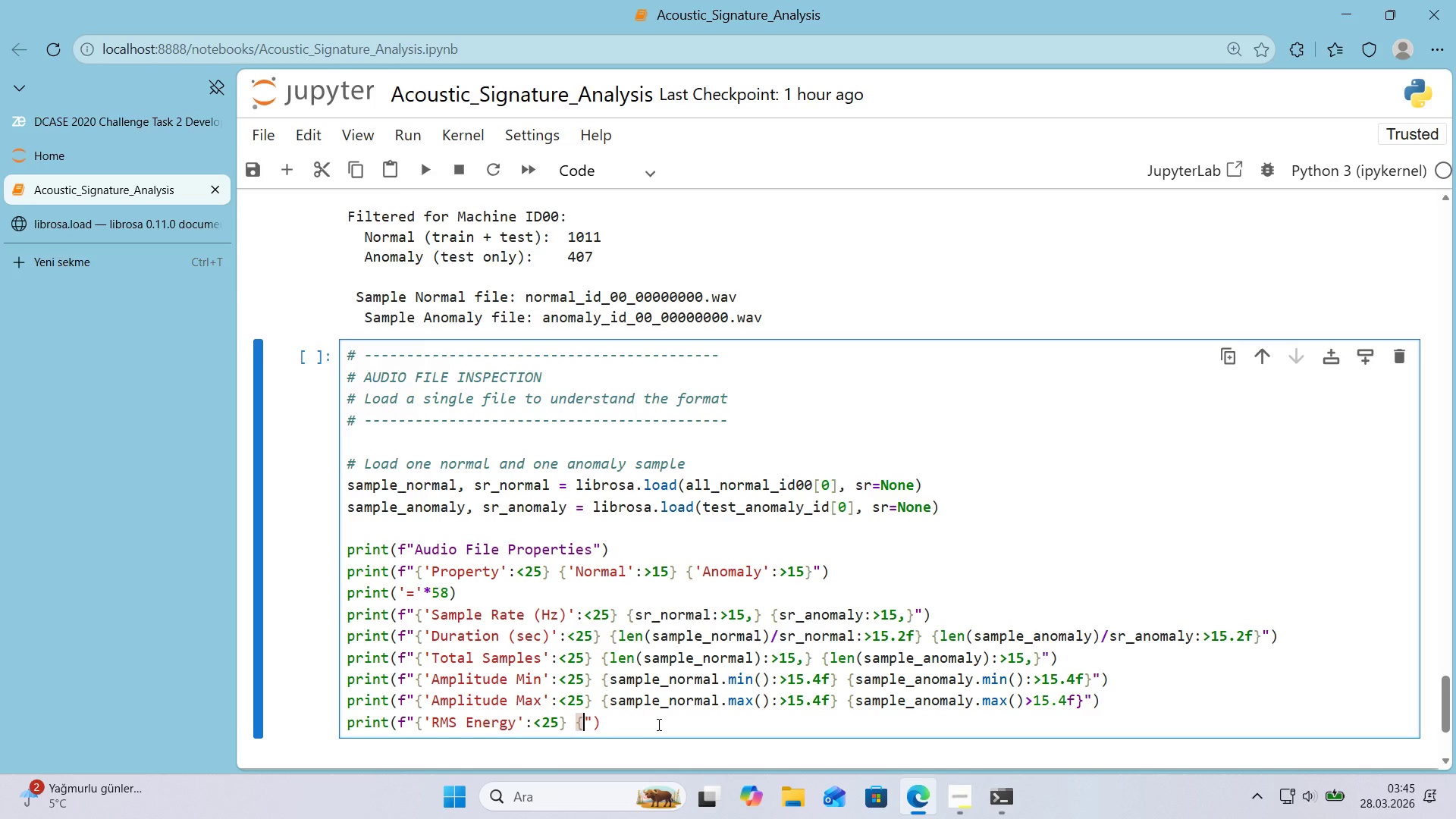 
key(Alt+Control+0)
 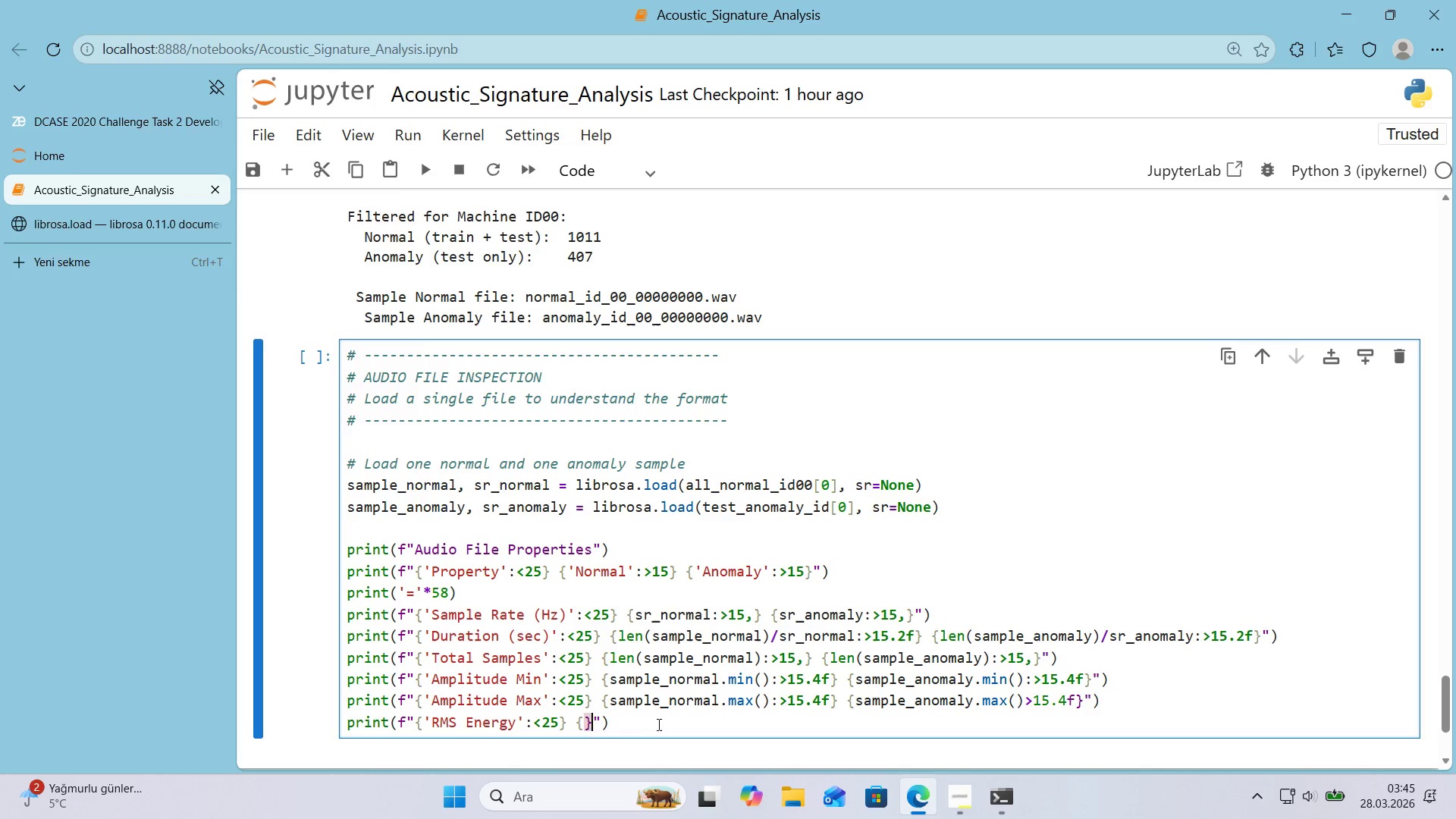 
key(ArrowLeft)
 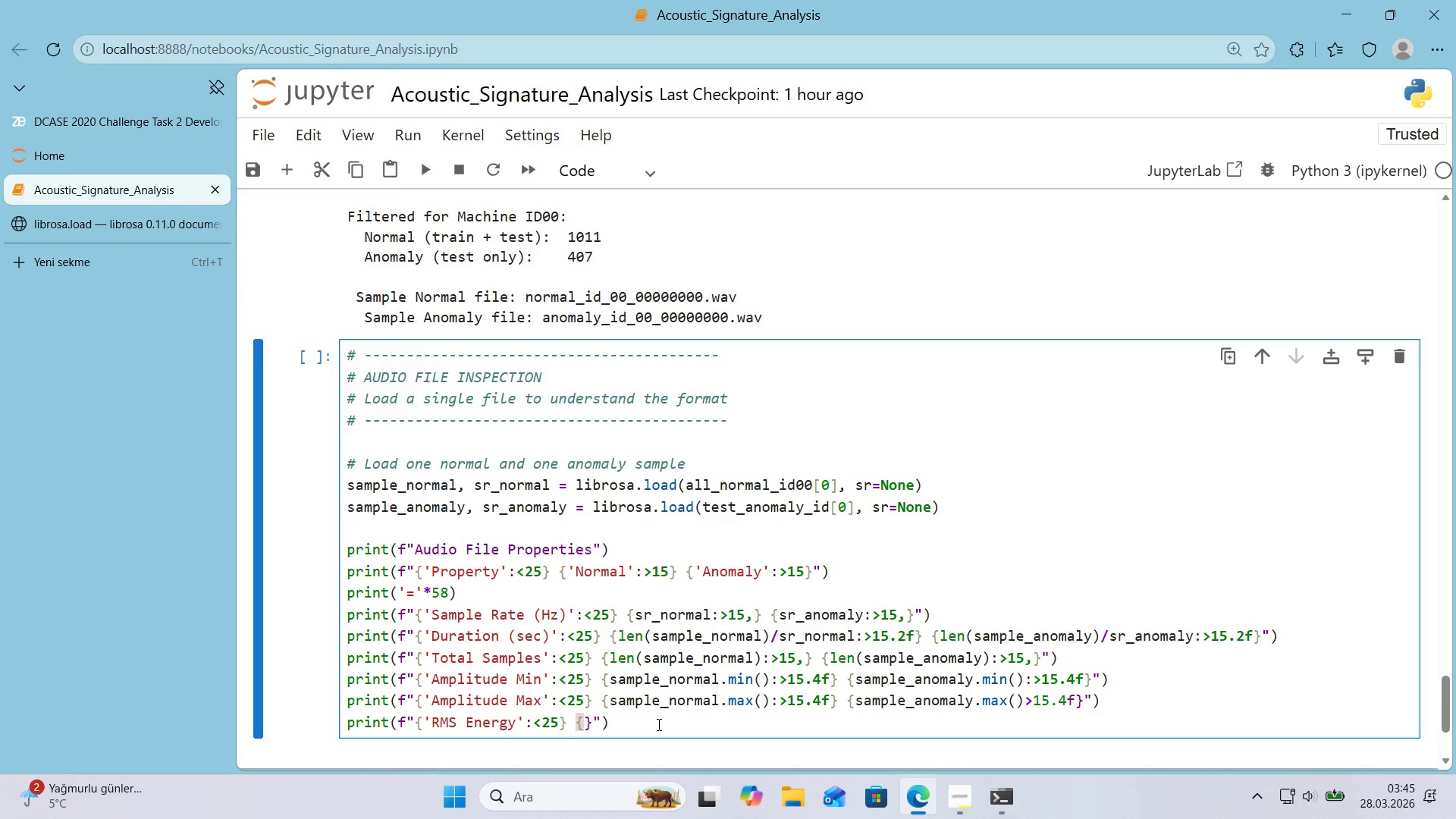 
type(np.sqrt())
key(Backspace)
key(Backspace)
type(*()
 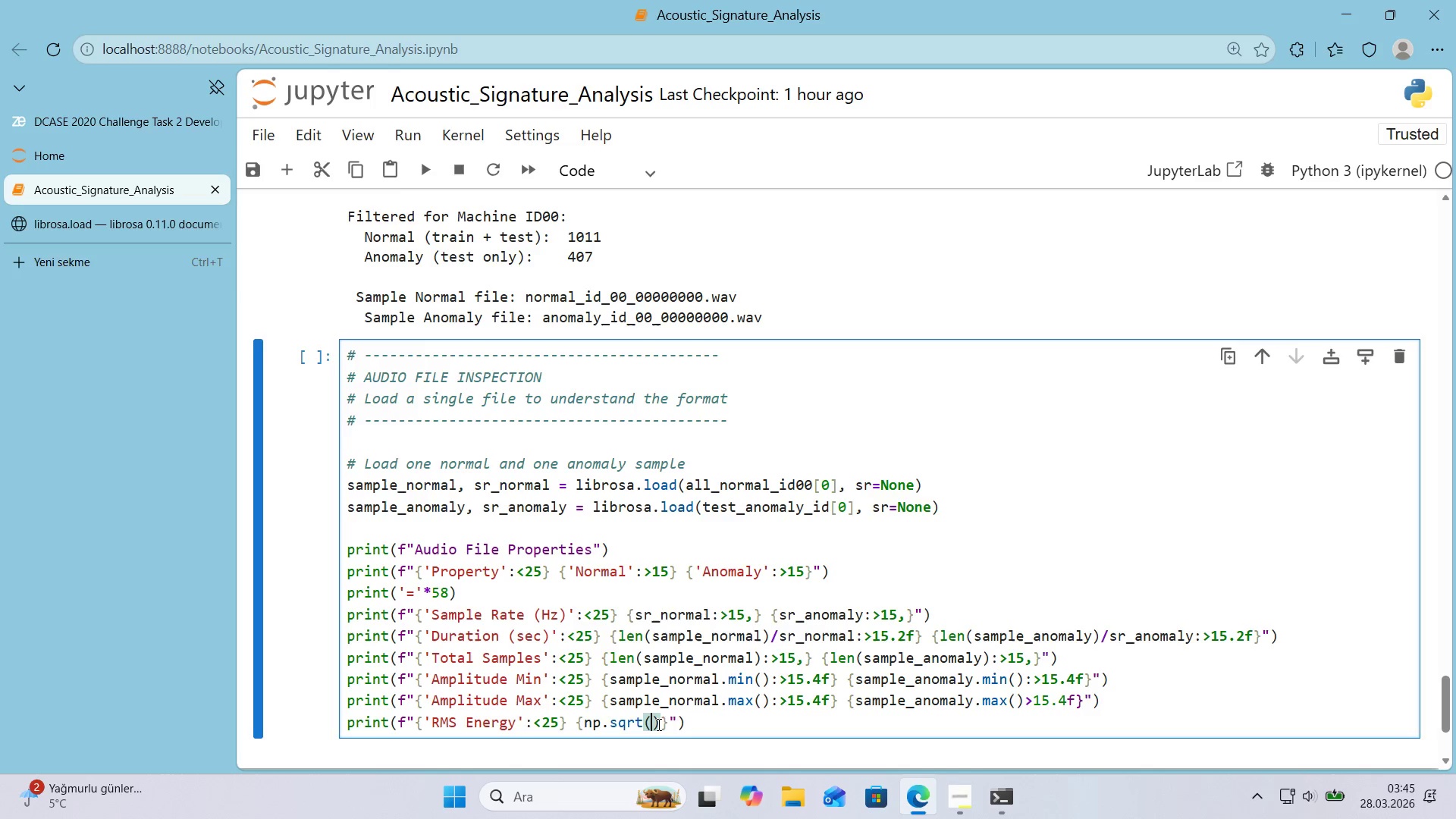 
 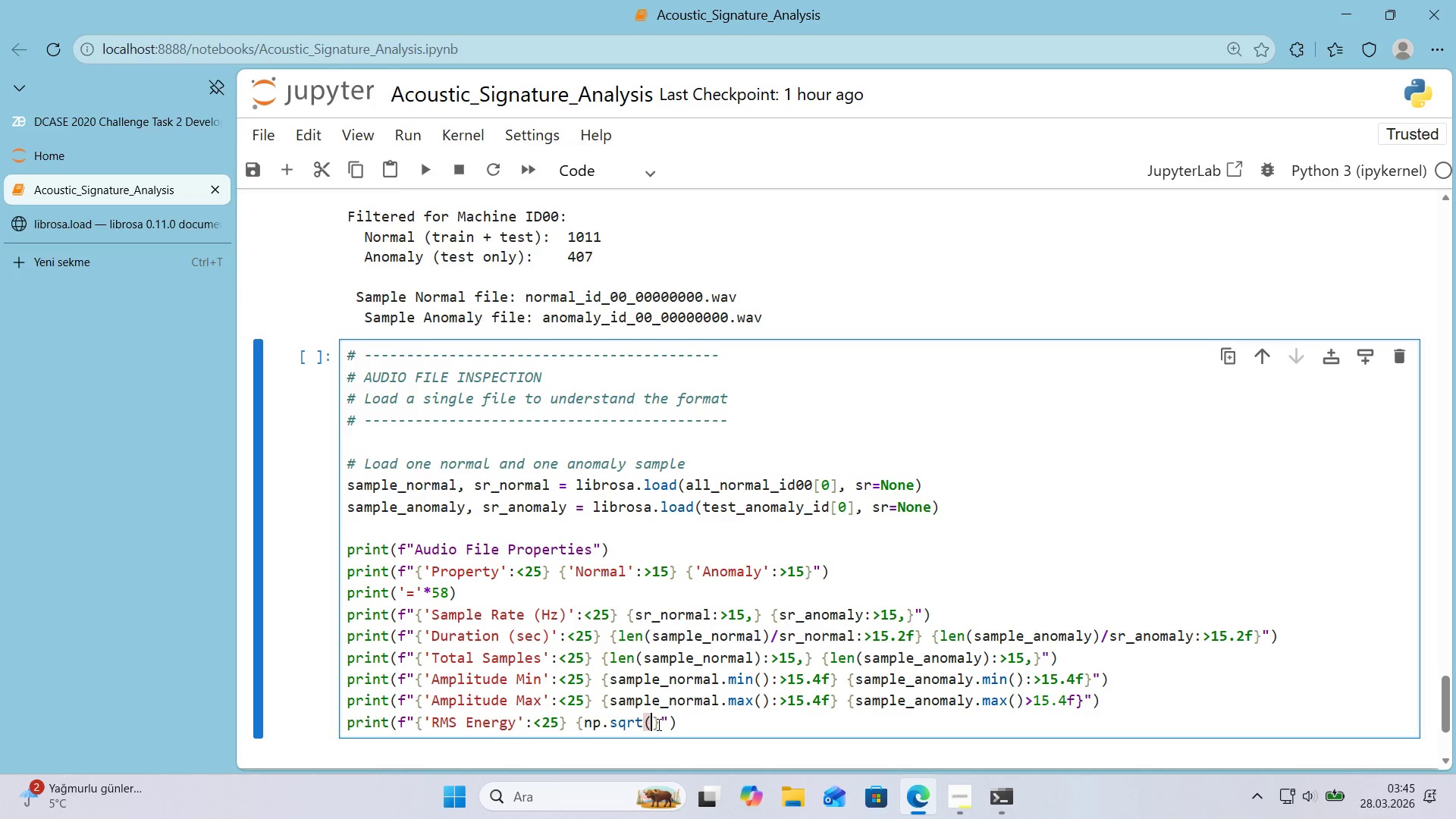 
key(ArrowLeft)
 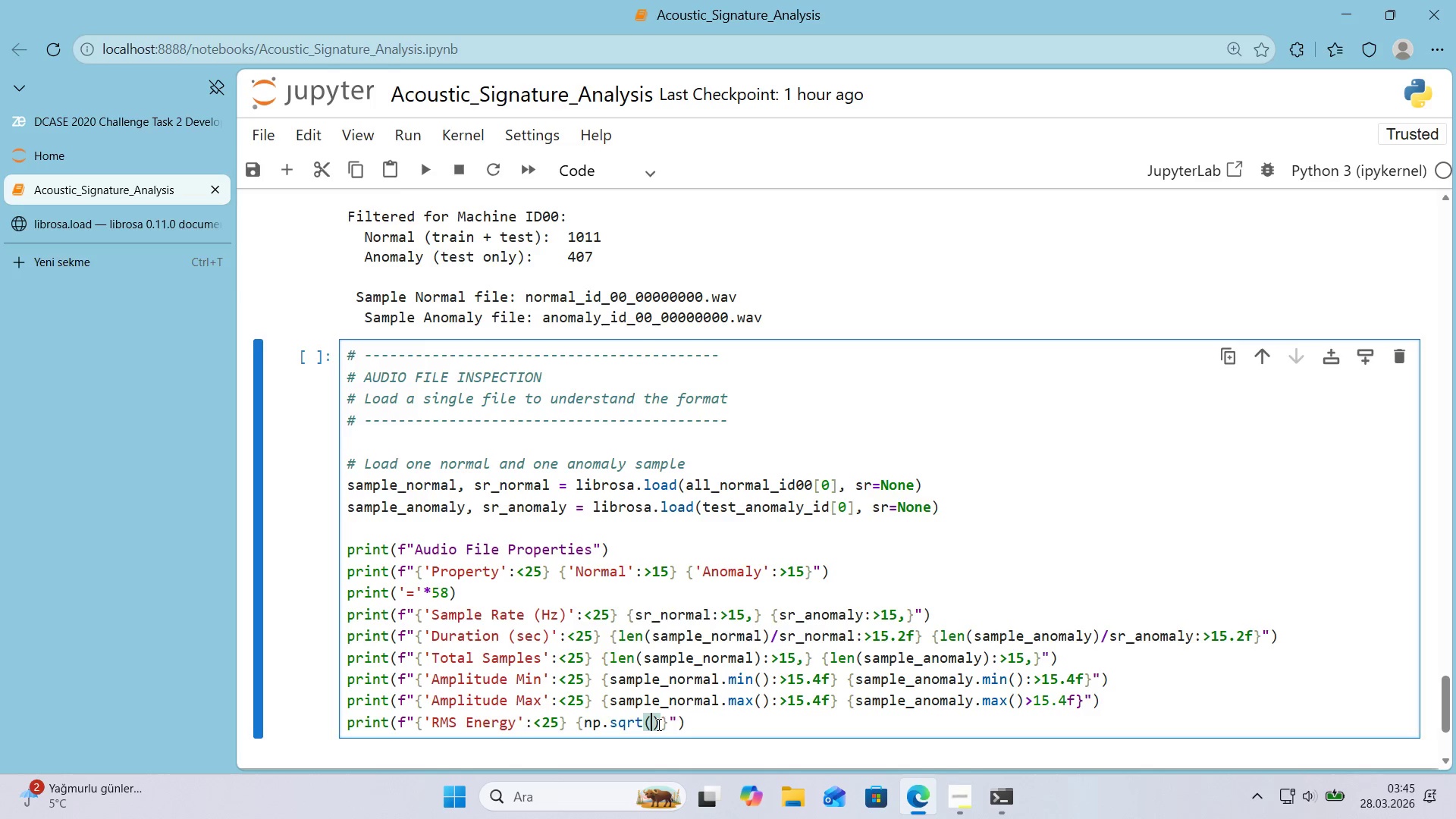 
type(np.mean*()
 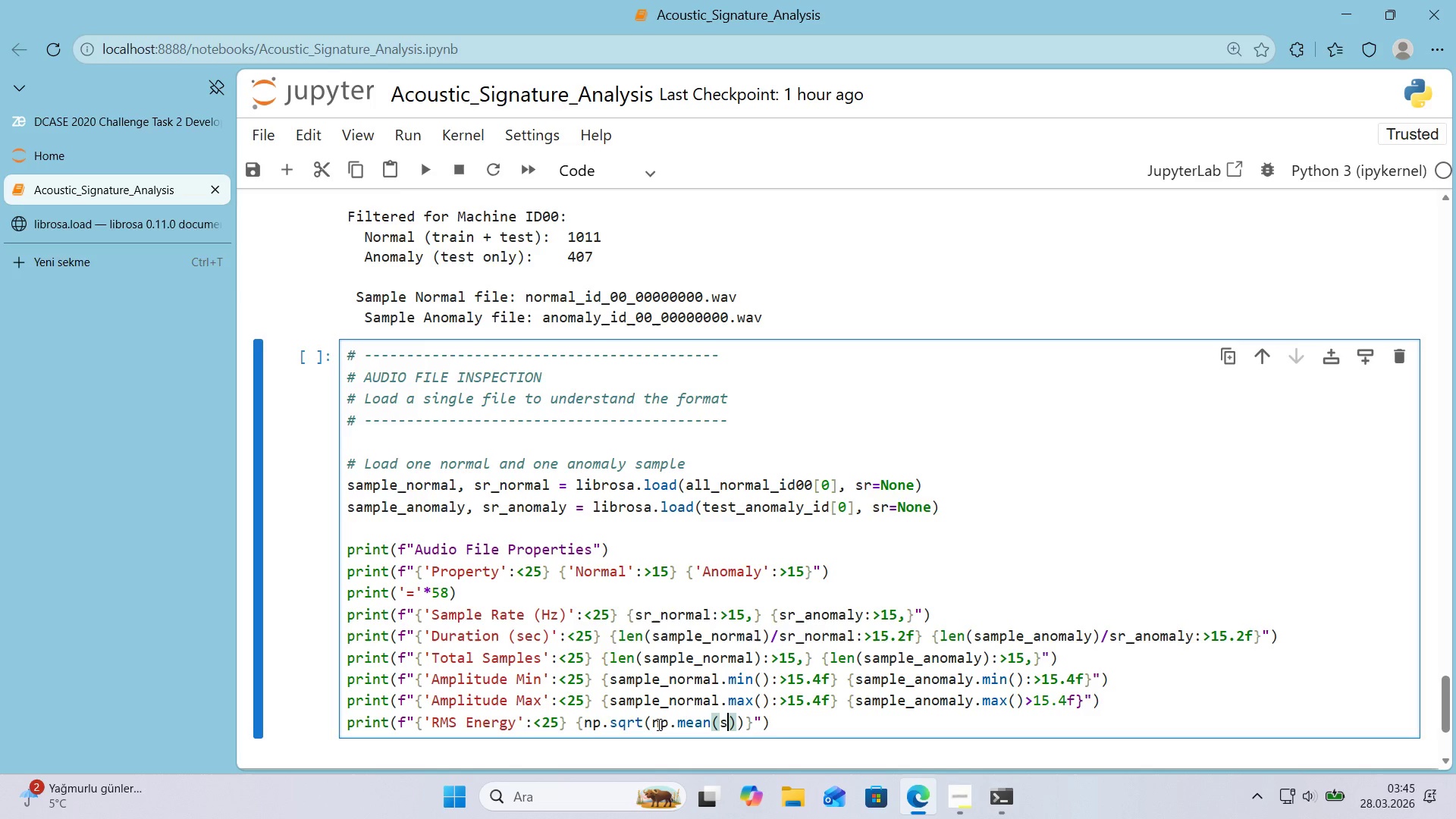 
 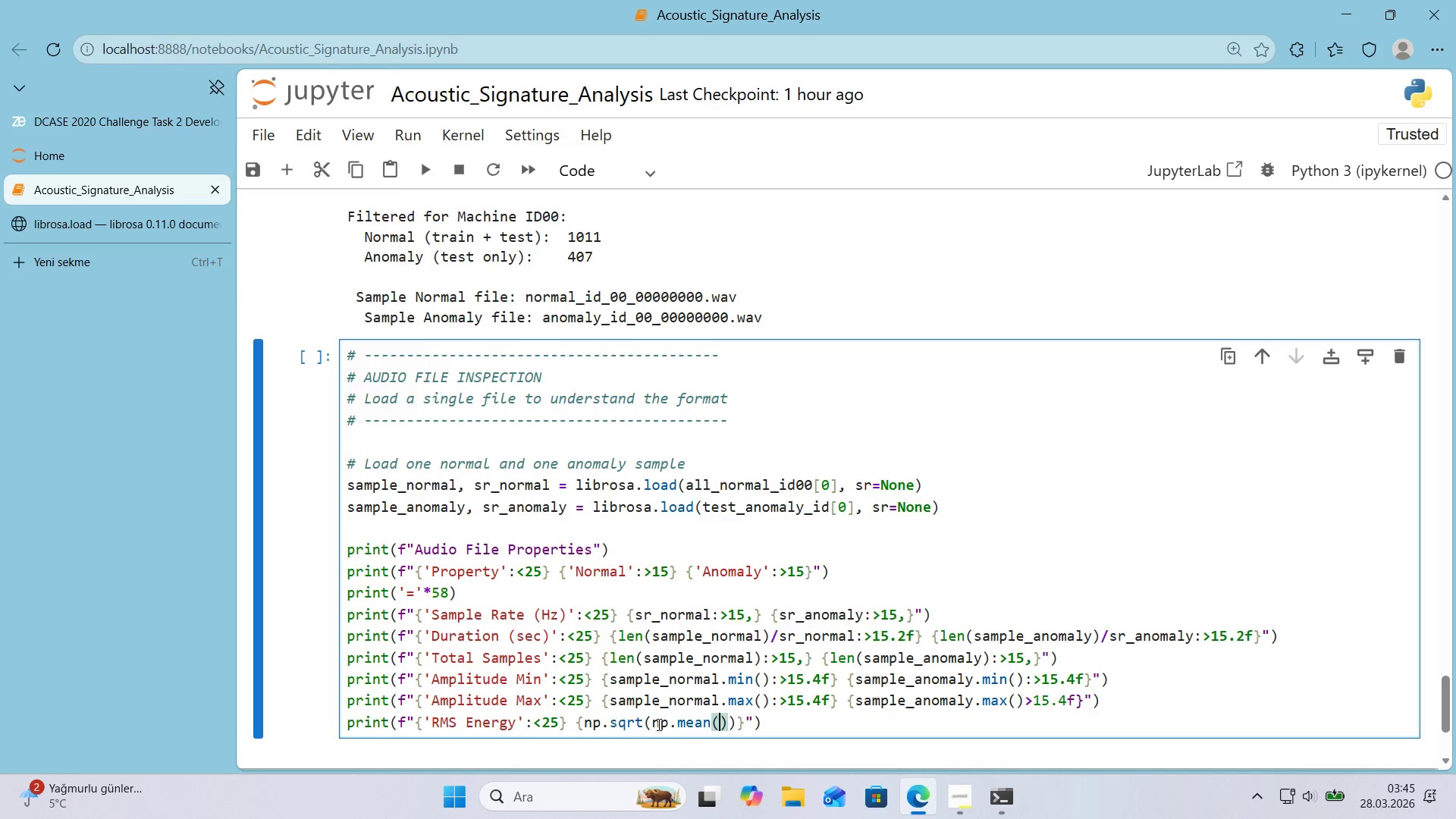 
key(ArrowLeft)
 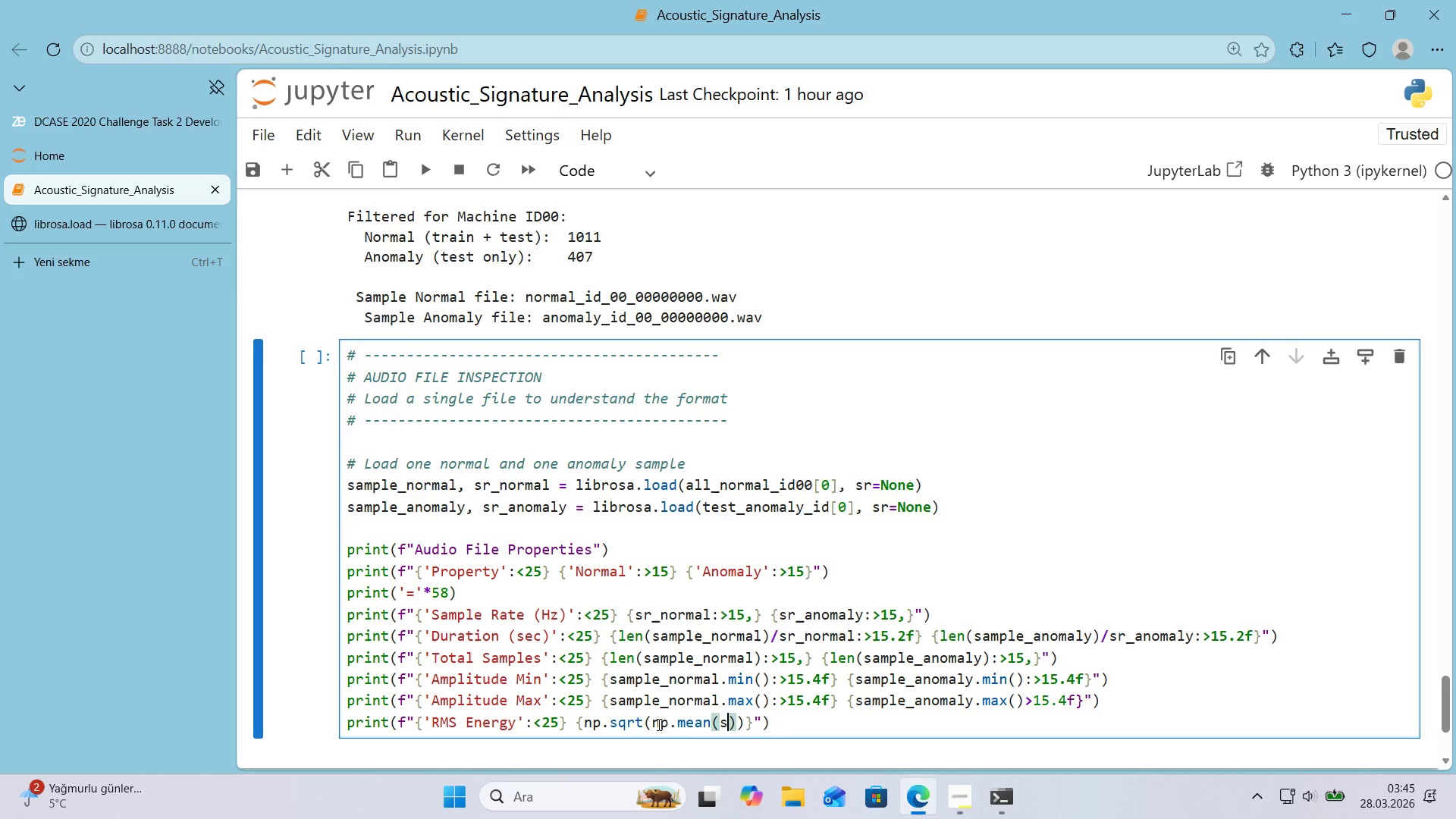 
type(sample_normal**2)
 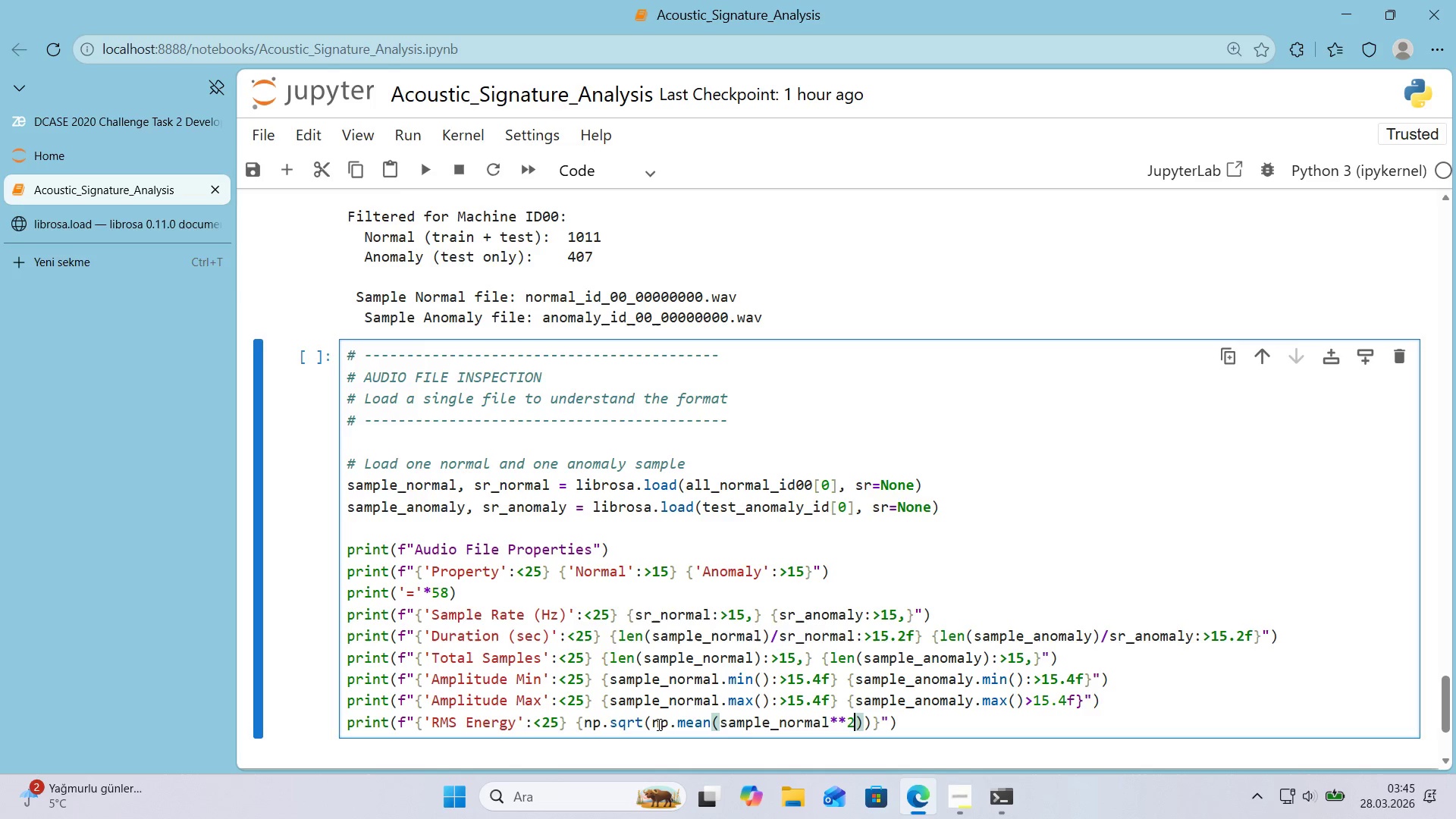 
key(ArrowRight)
 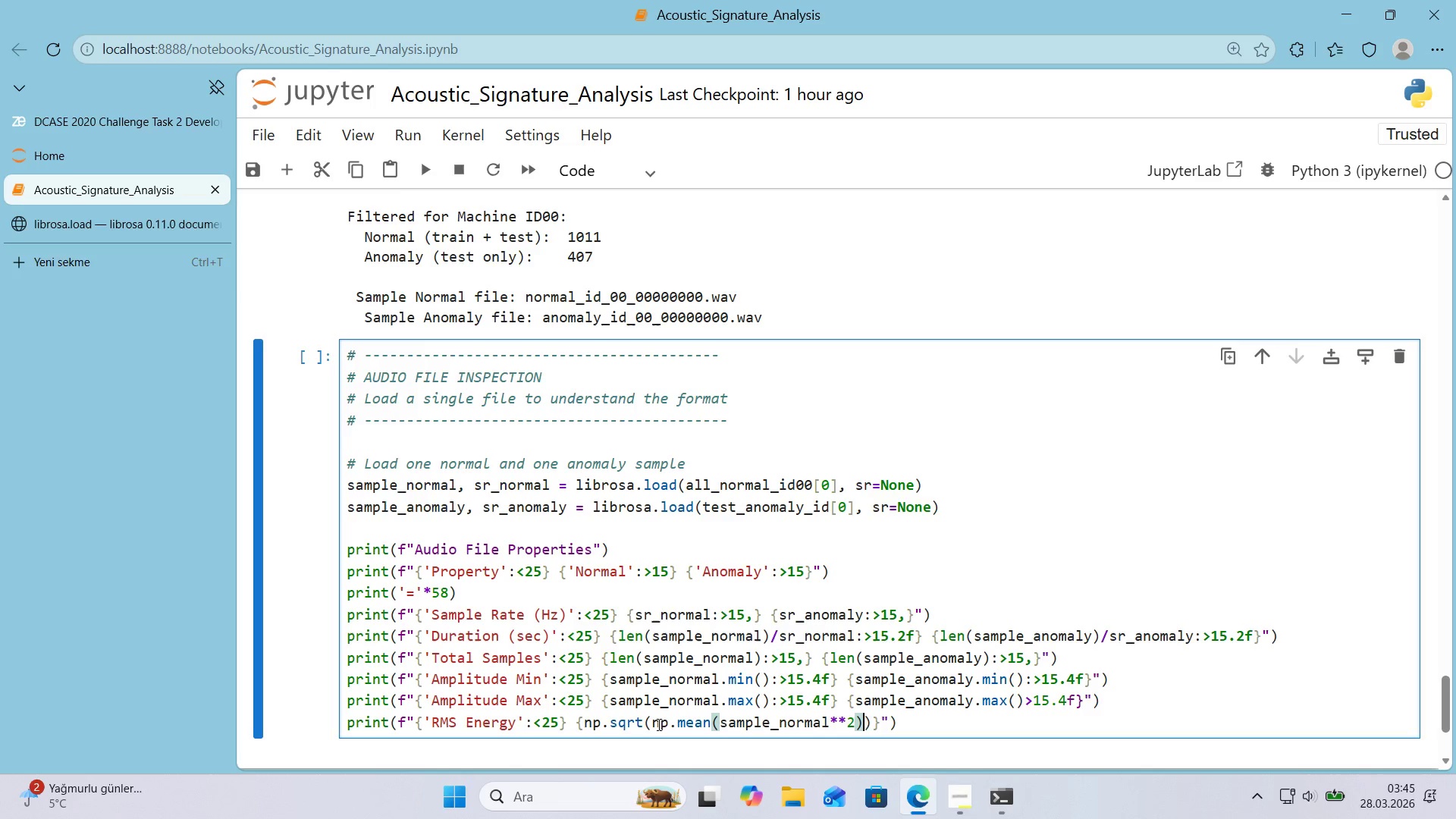 
key(ArrowRight)
 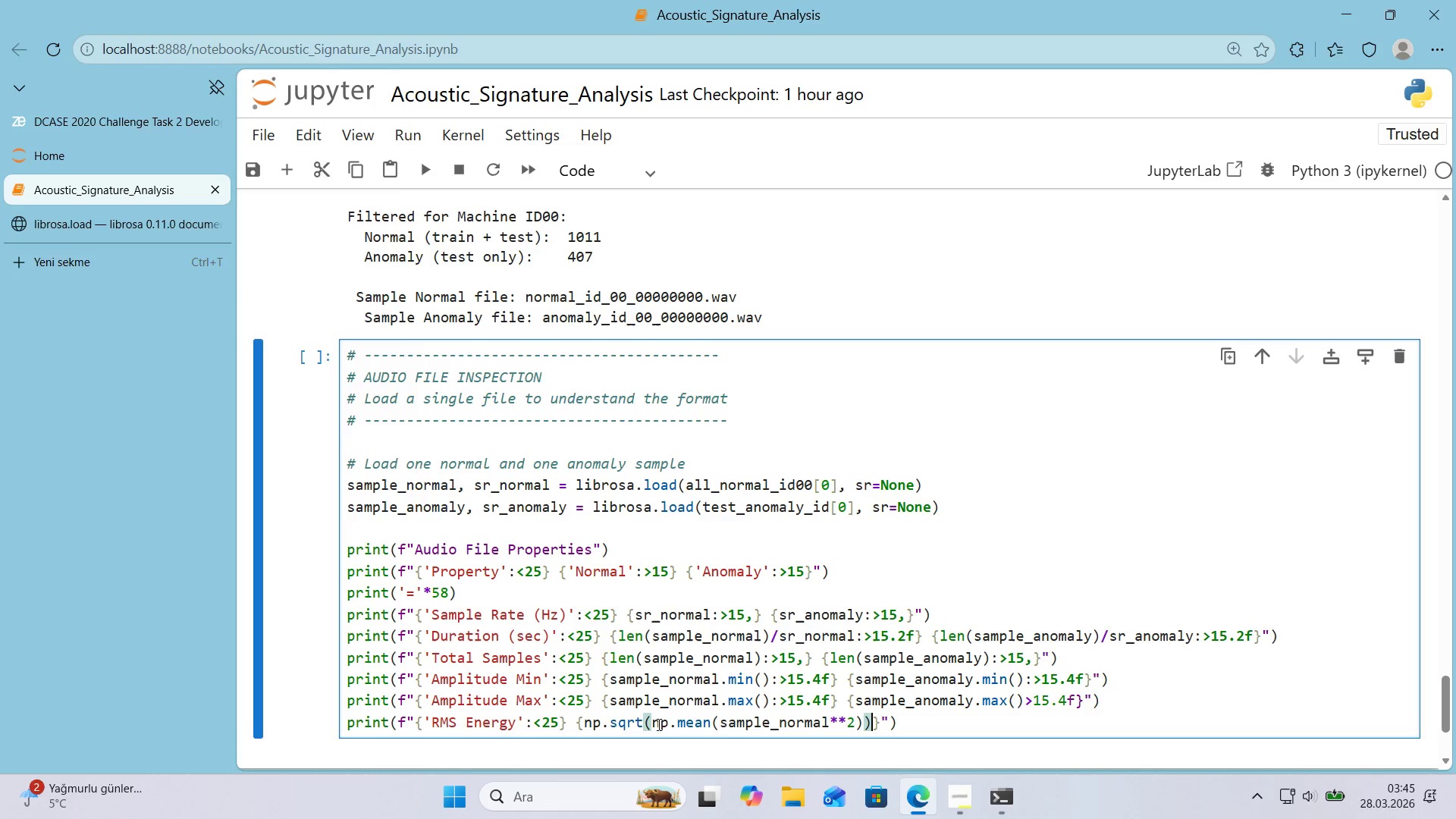 
type(>[Break]15.4)
key(Backspace)
type(6f)
 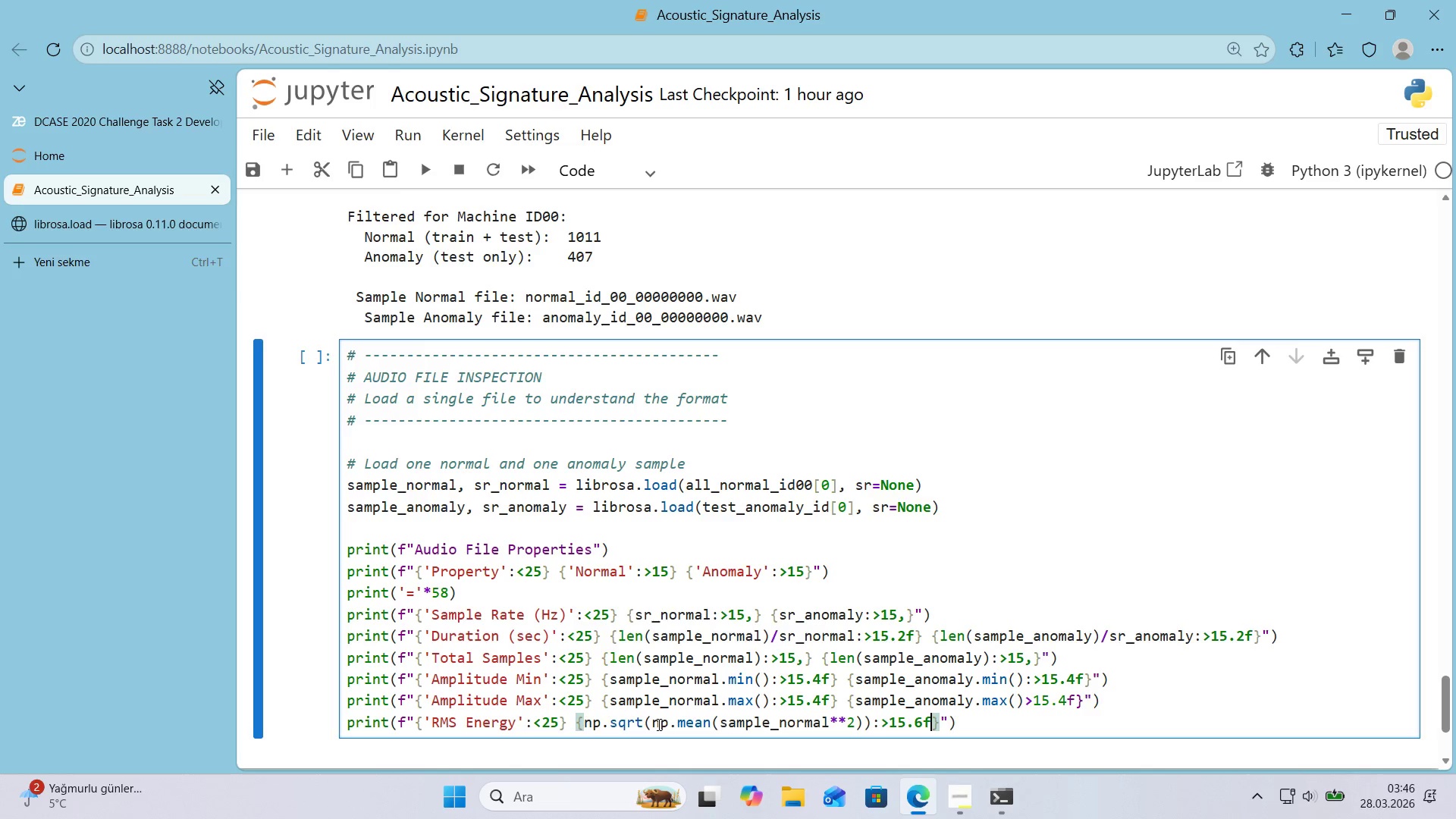 
key(ArrowRight)
 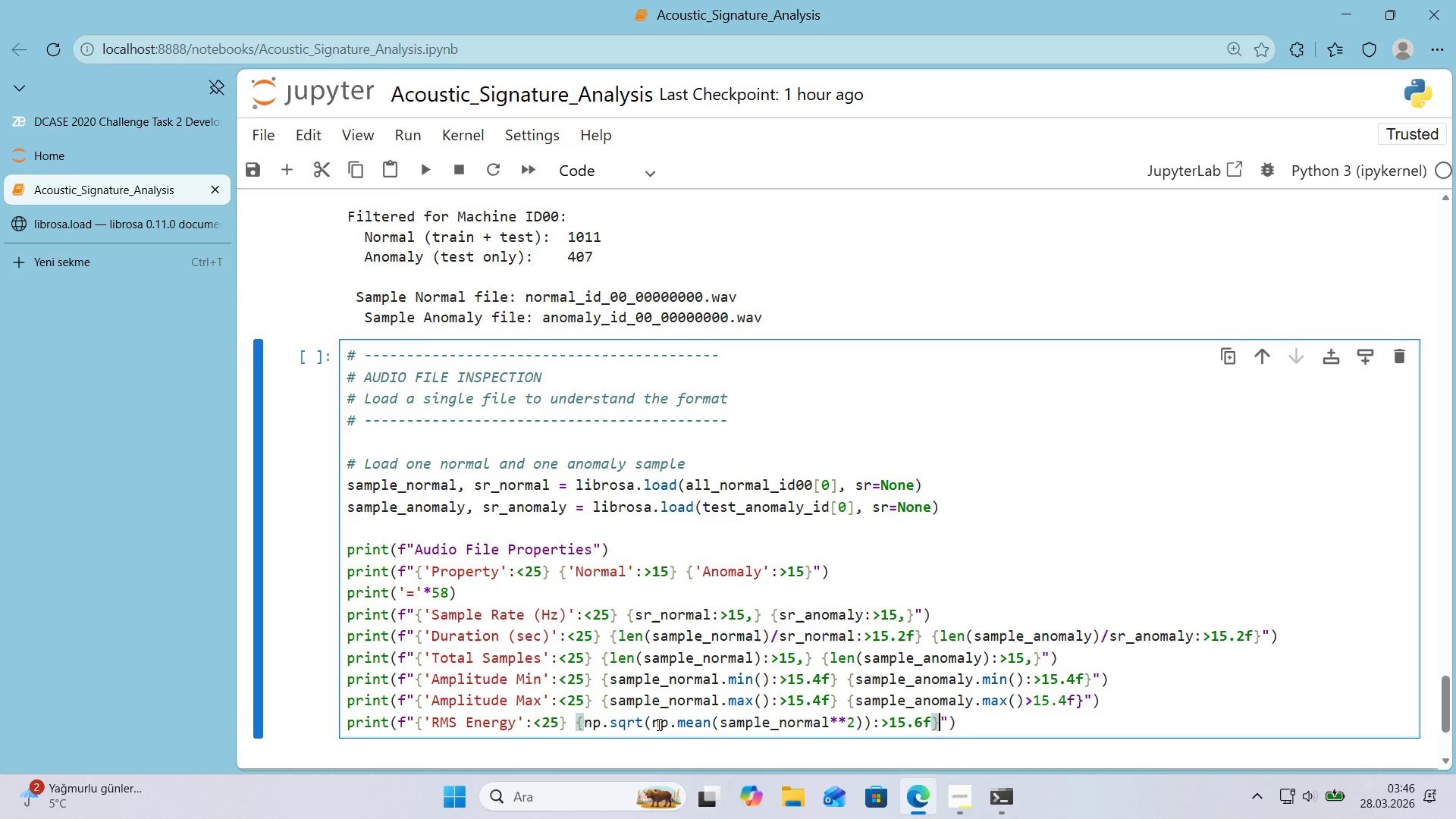 
key(Space)
 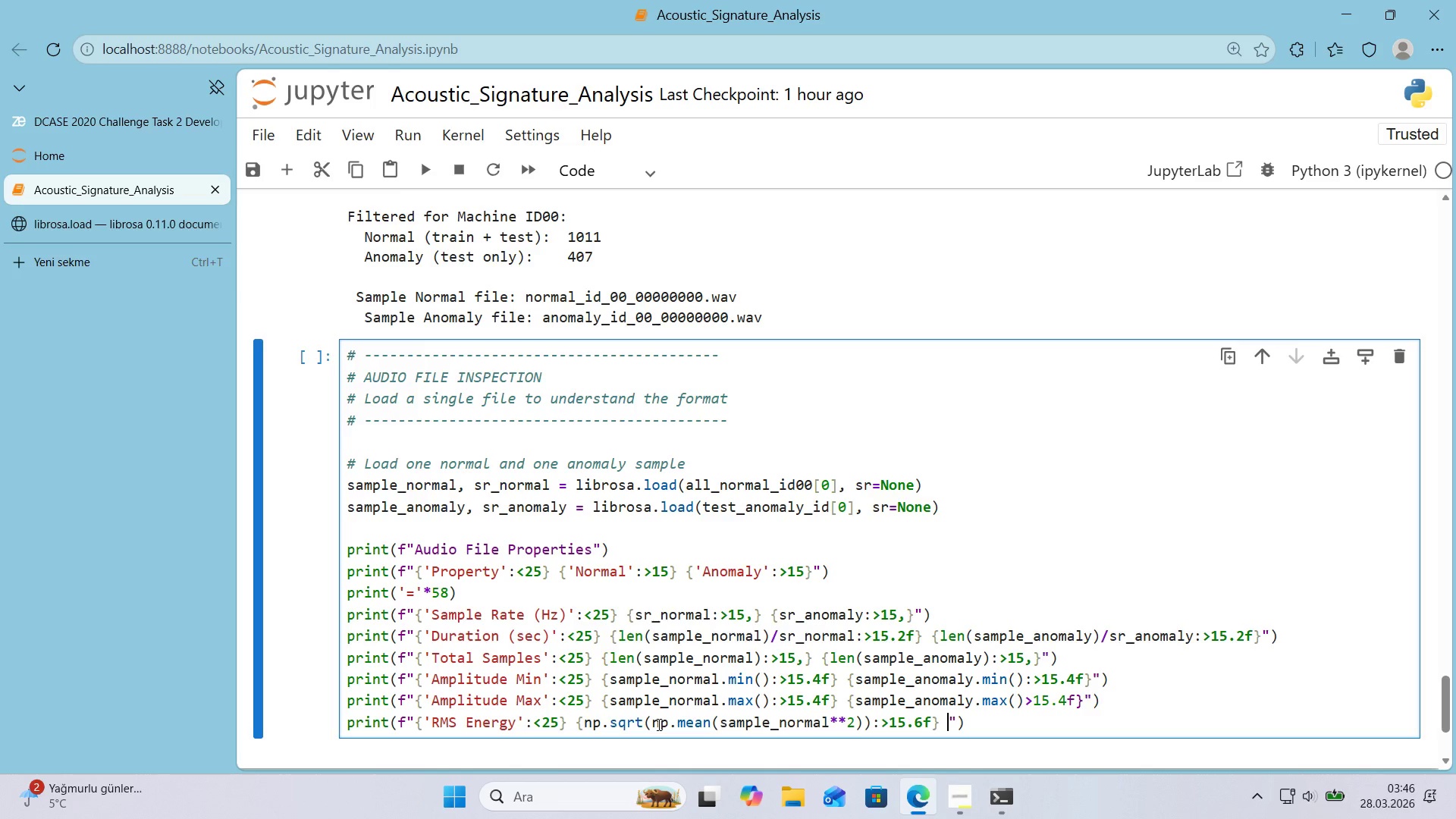 
key(Alt+Control+7)
 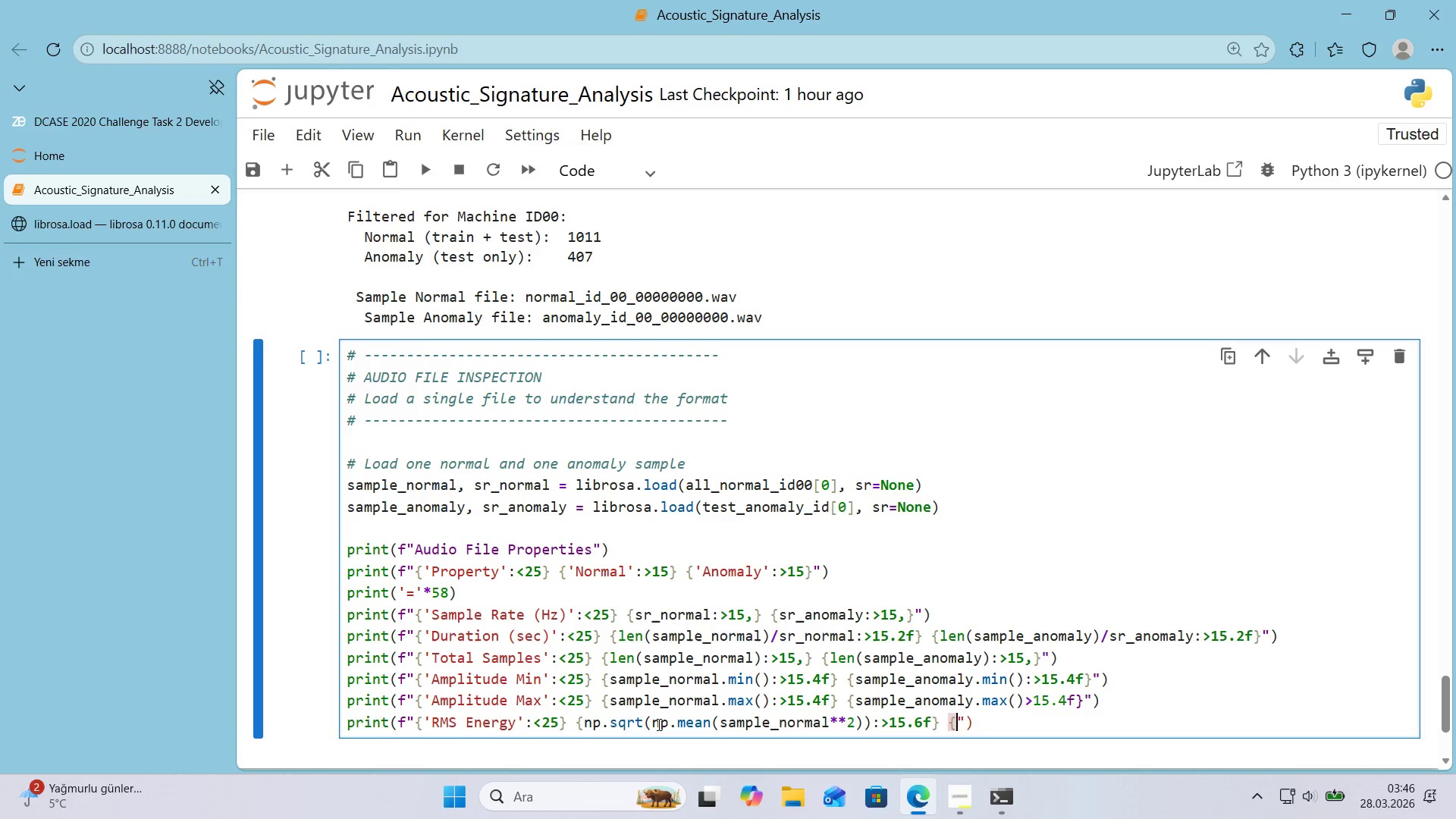 
key(Alt+Control+0)
 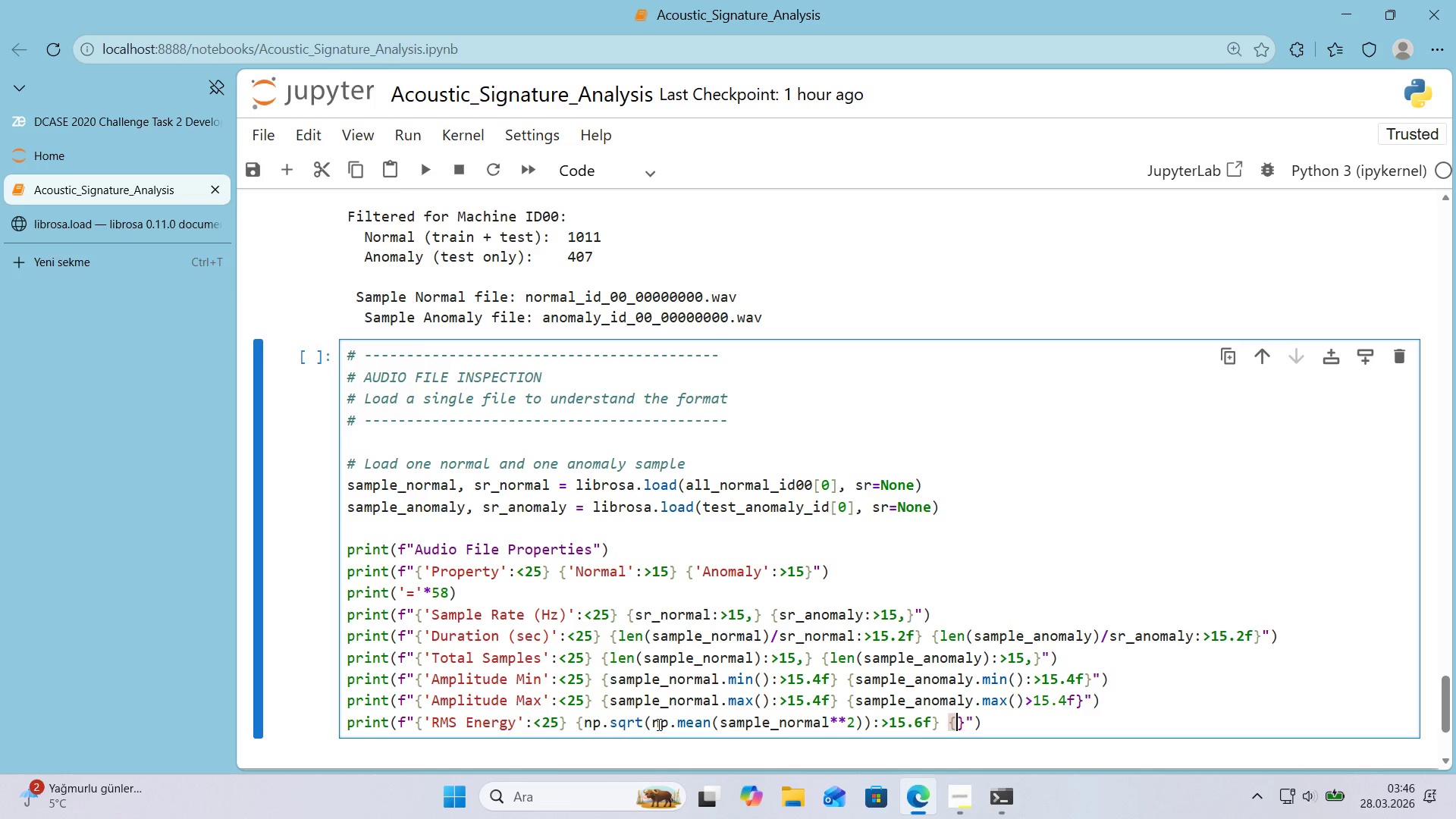 
key(ArrowLeft)
 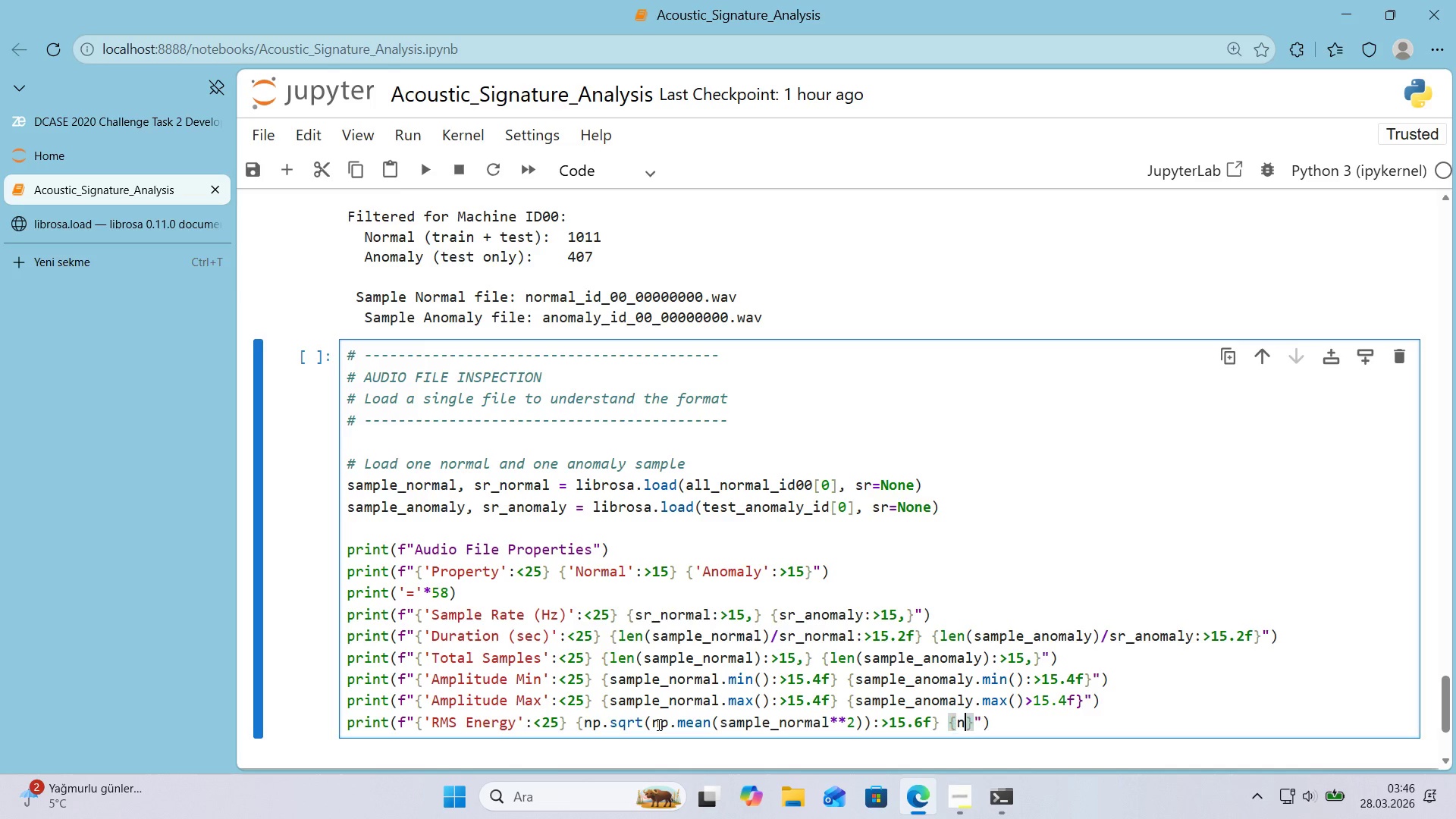 
type(np.sqrt)
 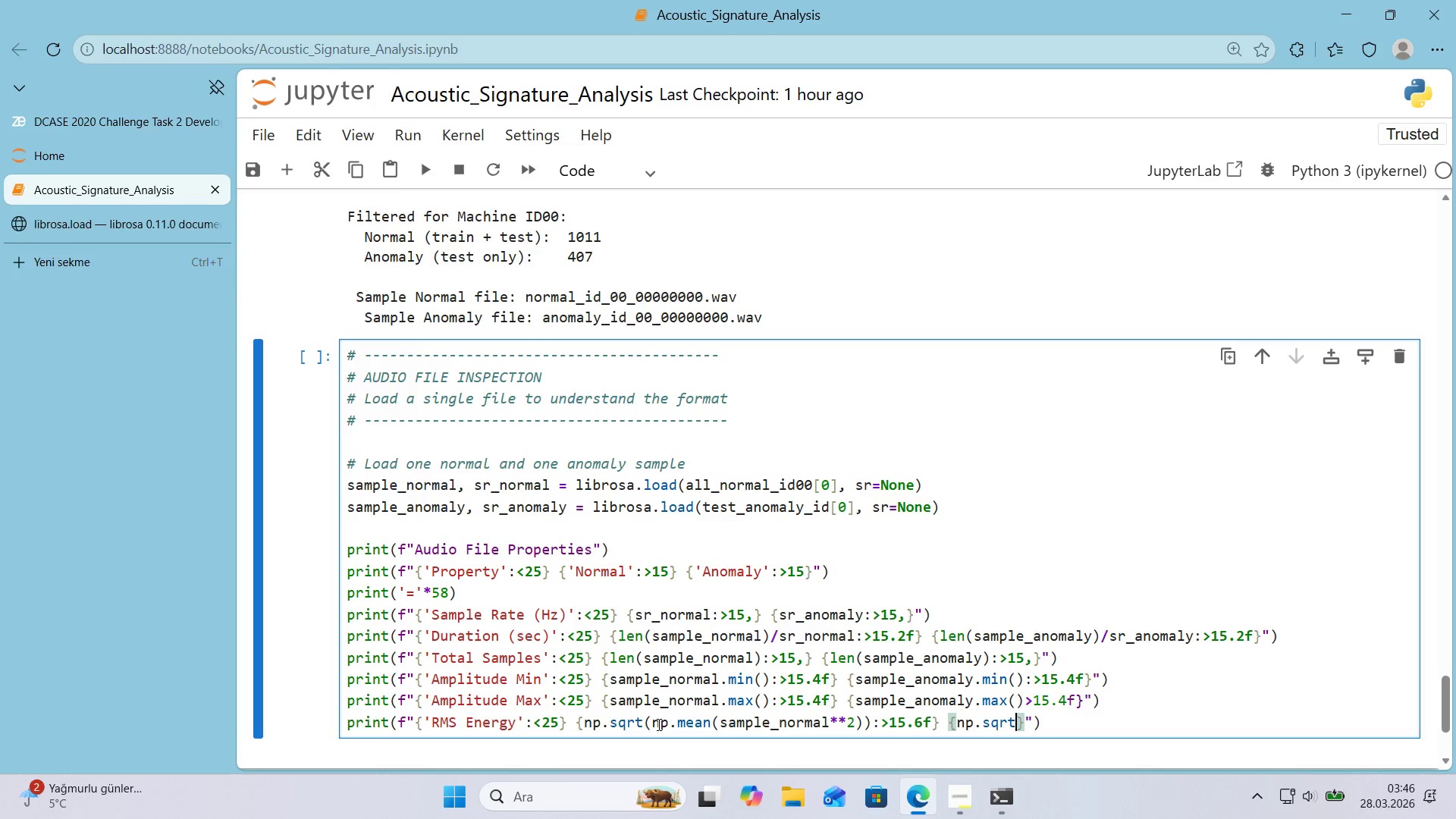 
type(*()
 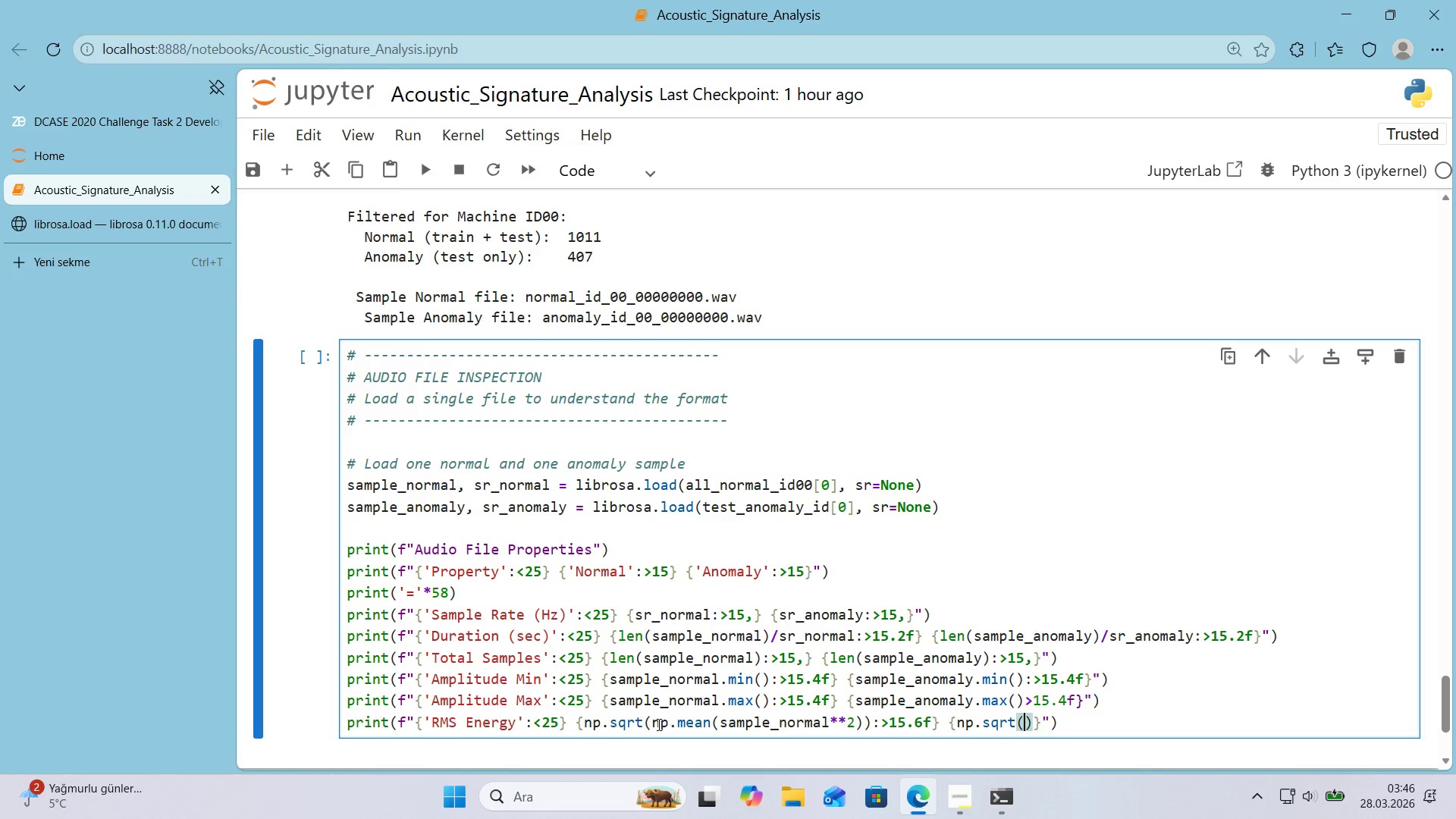 
key(ArrowLeft)
 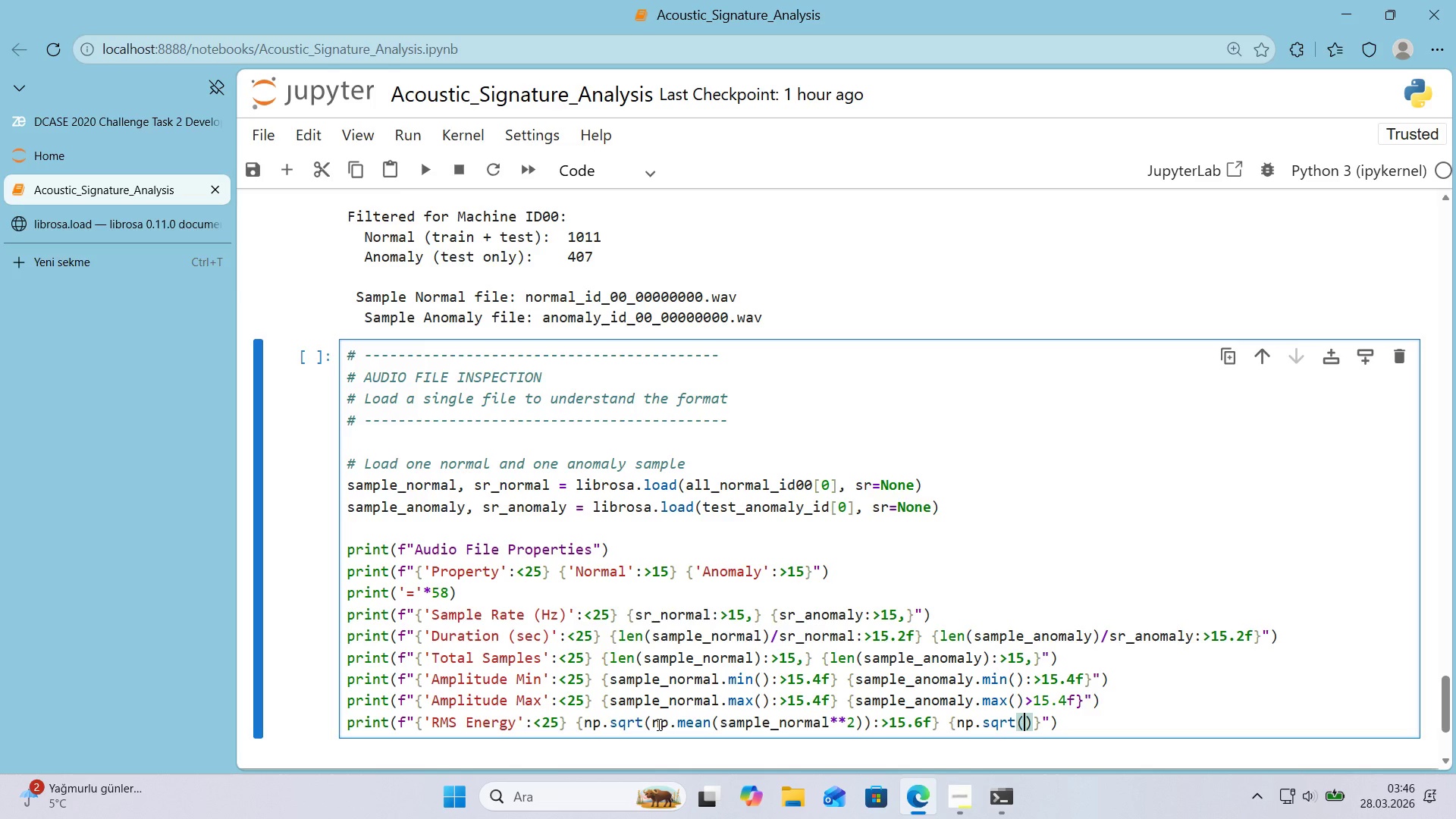 
type(np.mean*()
 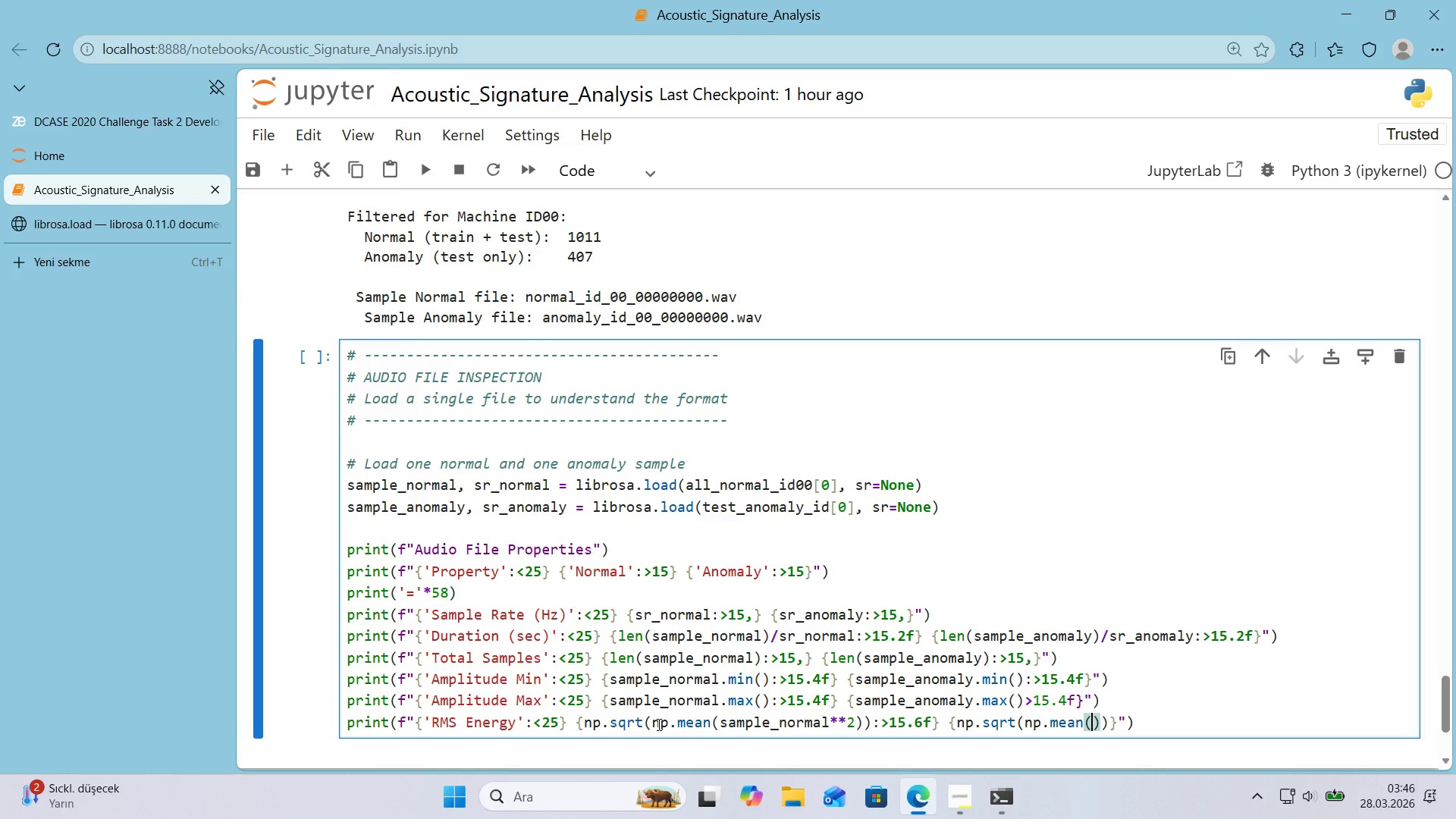 
 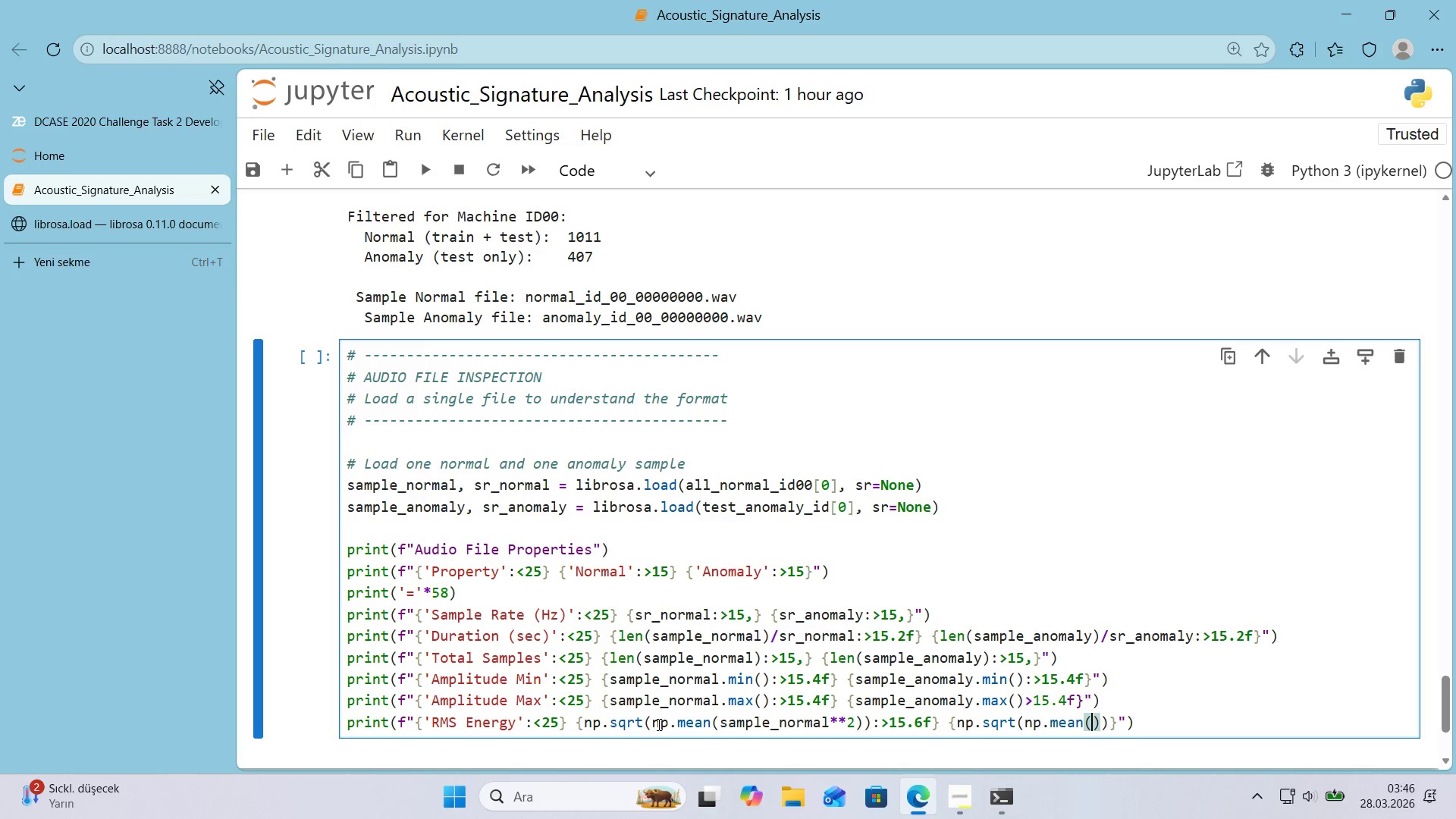 
key(ArrowLeft)
 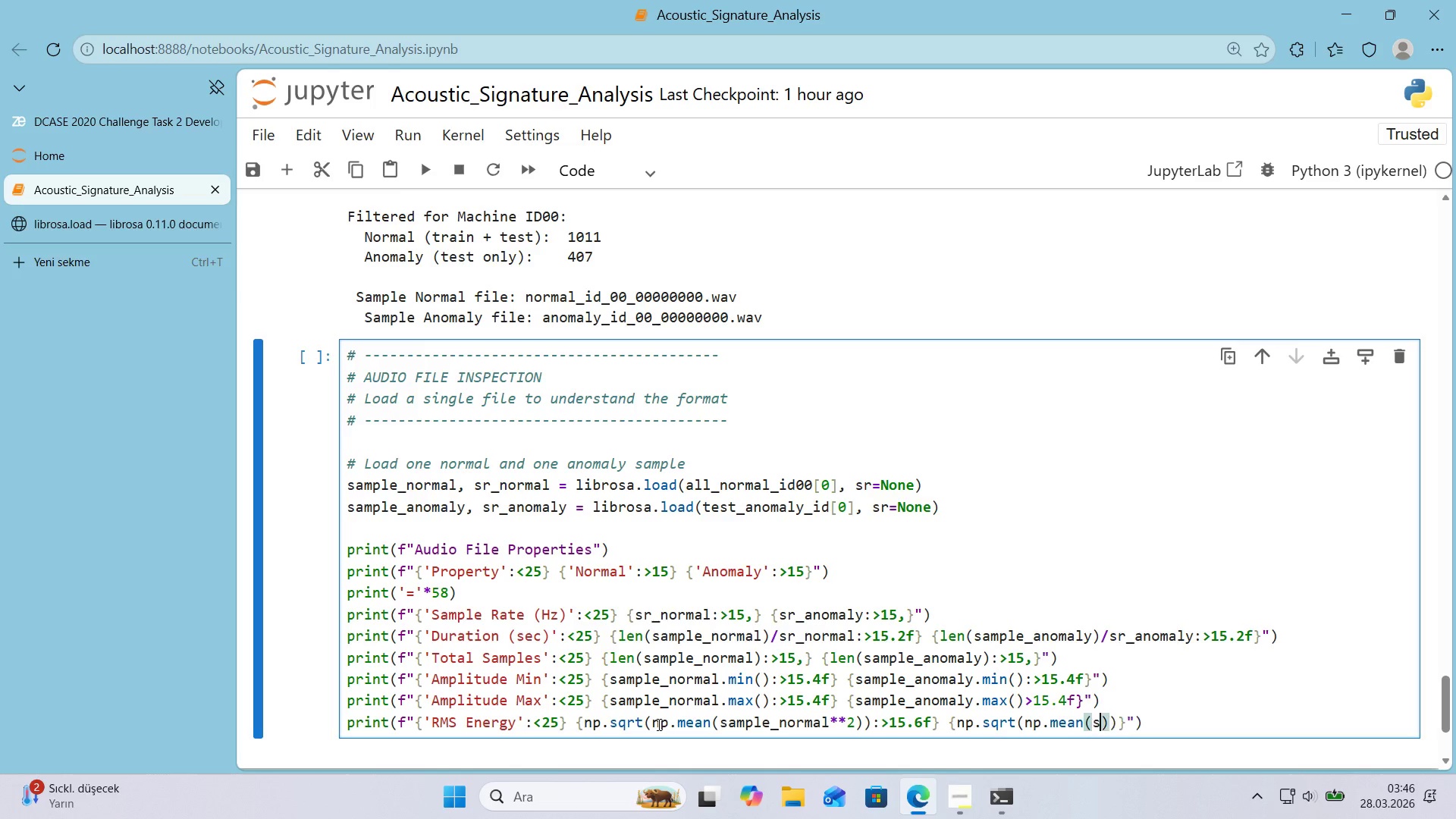 
type(sample_anomaly*)
 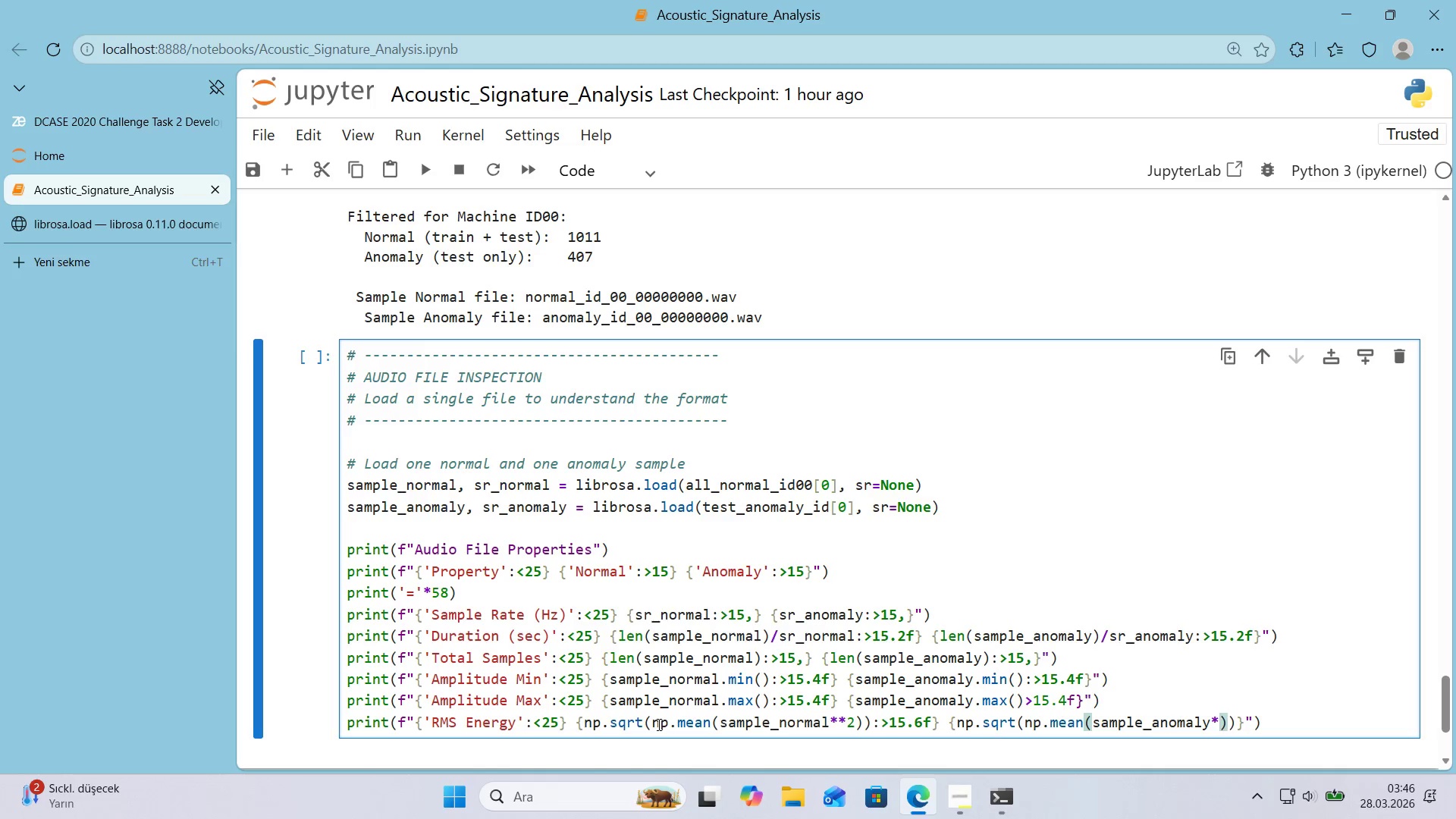 
scroll: coordinate [1260, 676], scroll_direction: down, amount: 1.0
 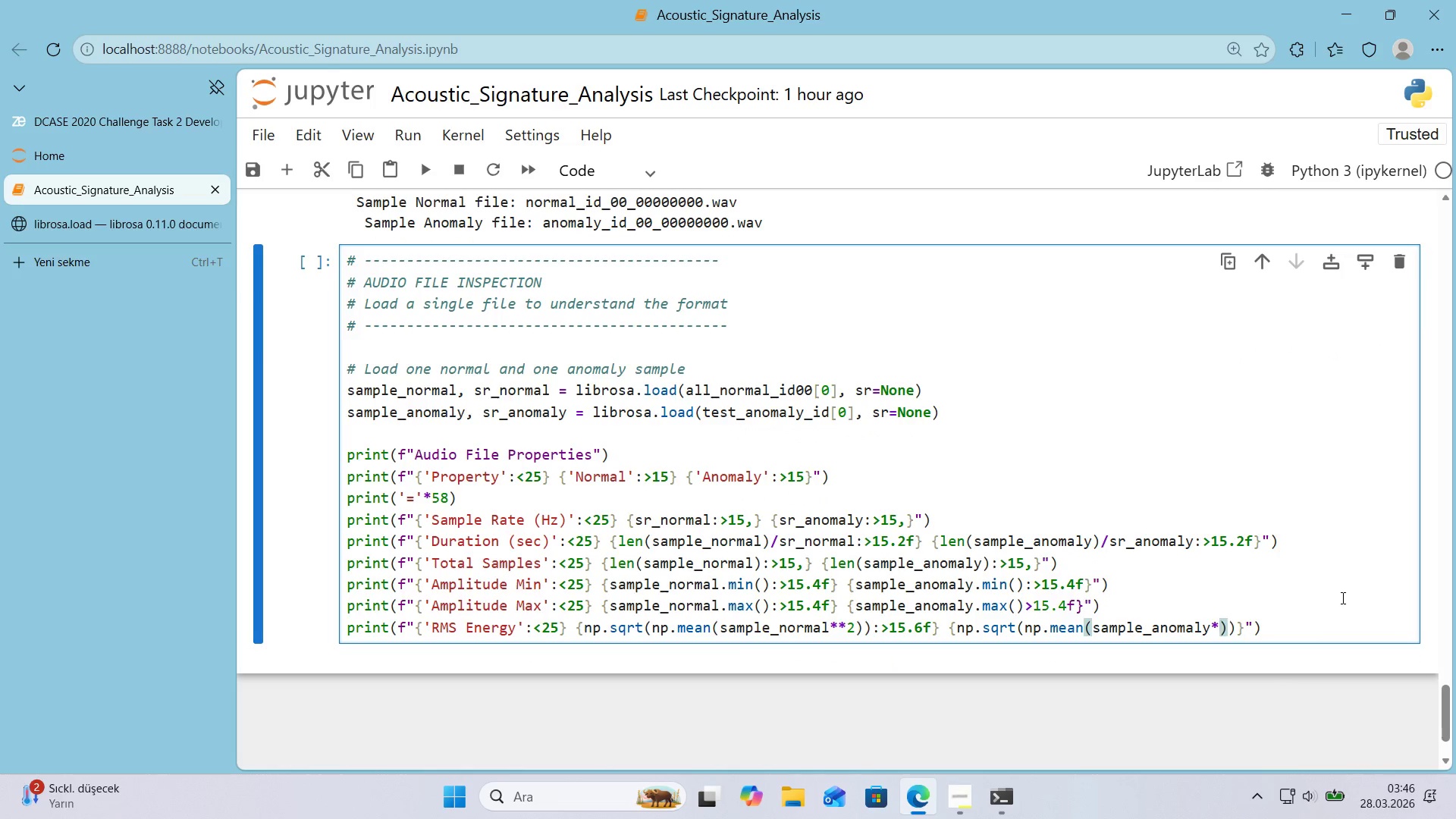 
wait(9.88)
 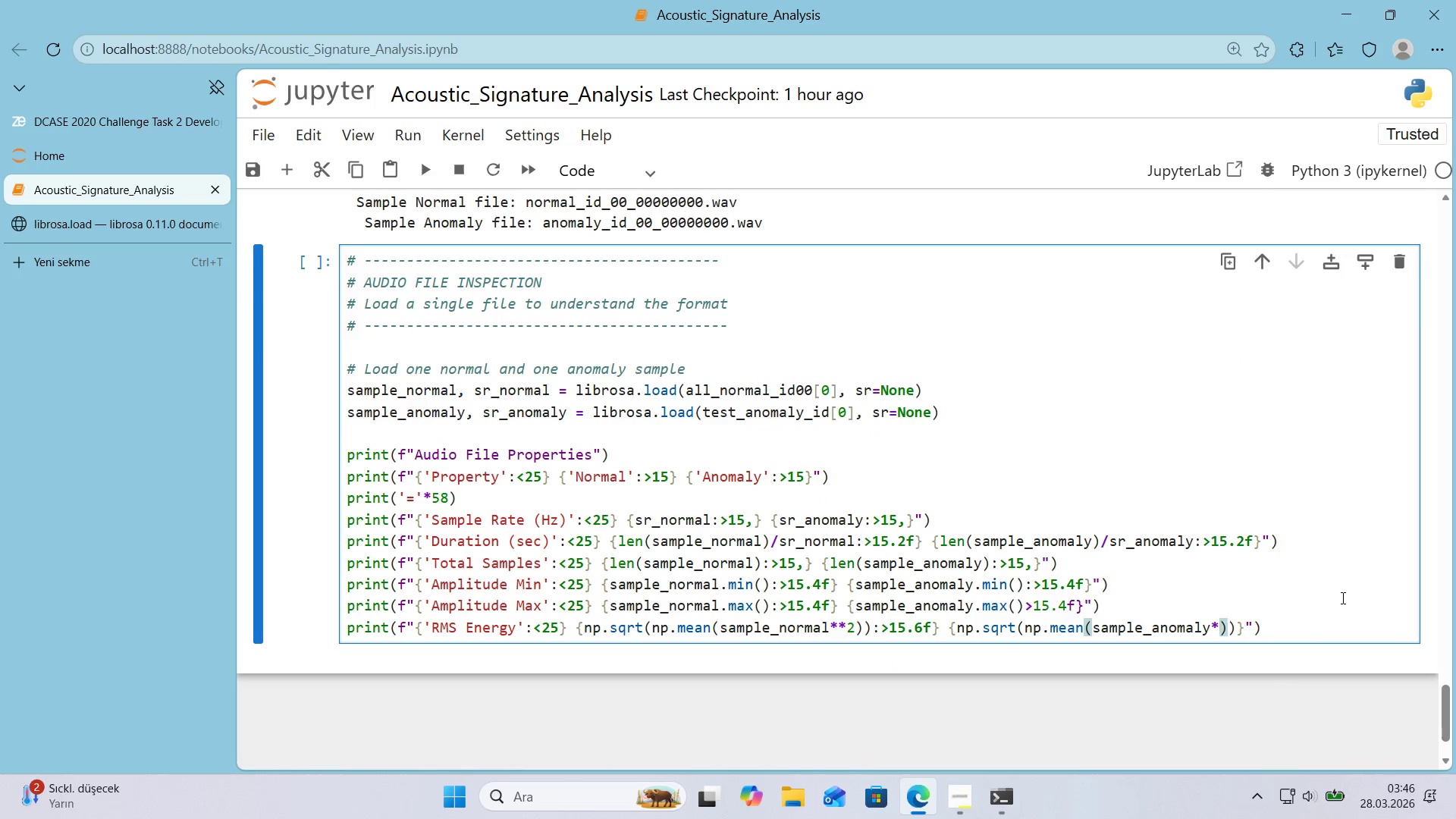 
key(NumpadMultiply)
 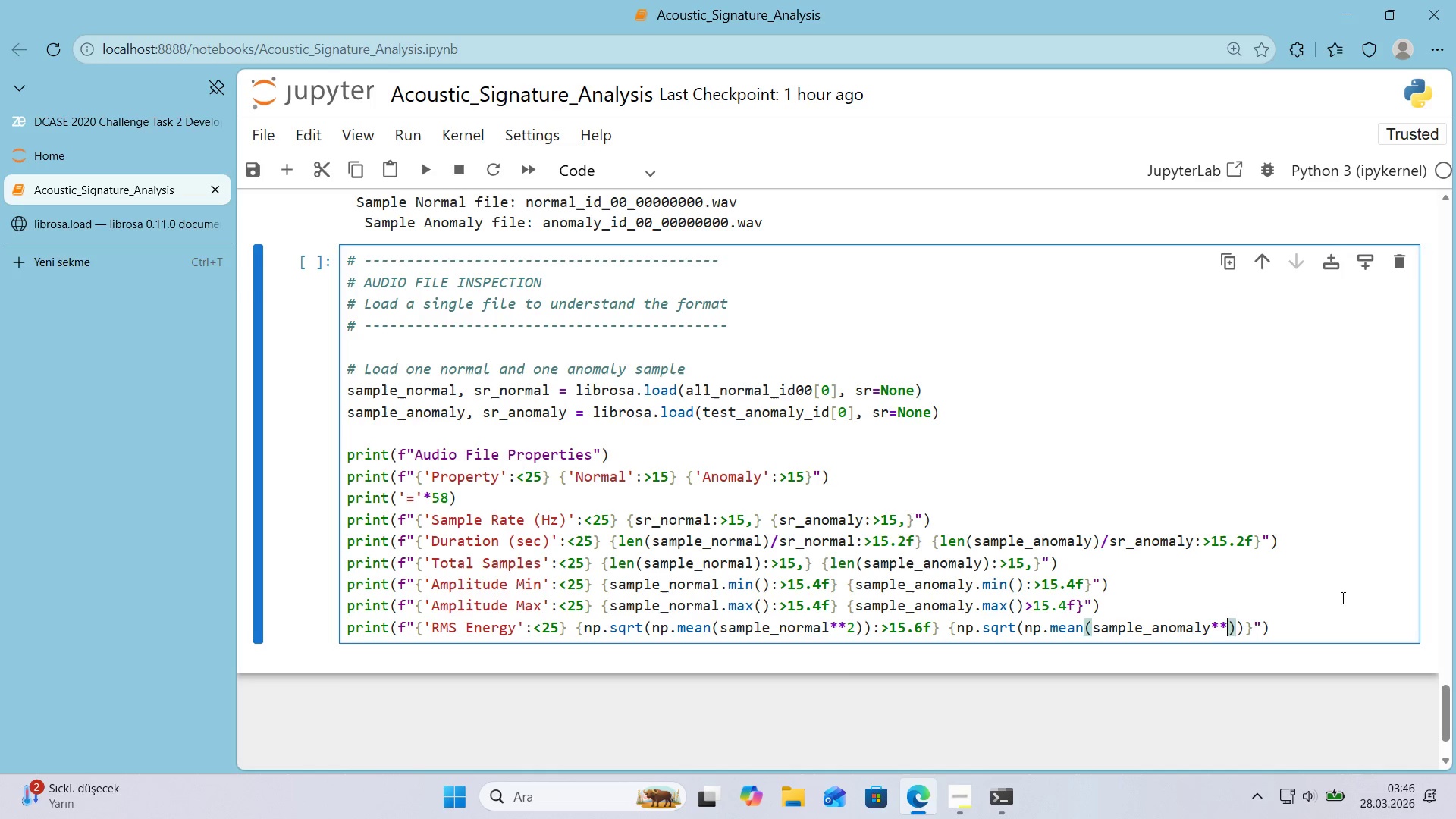 
key(Numpad2)
 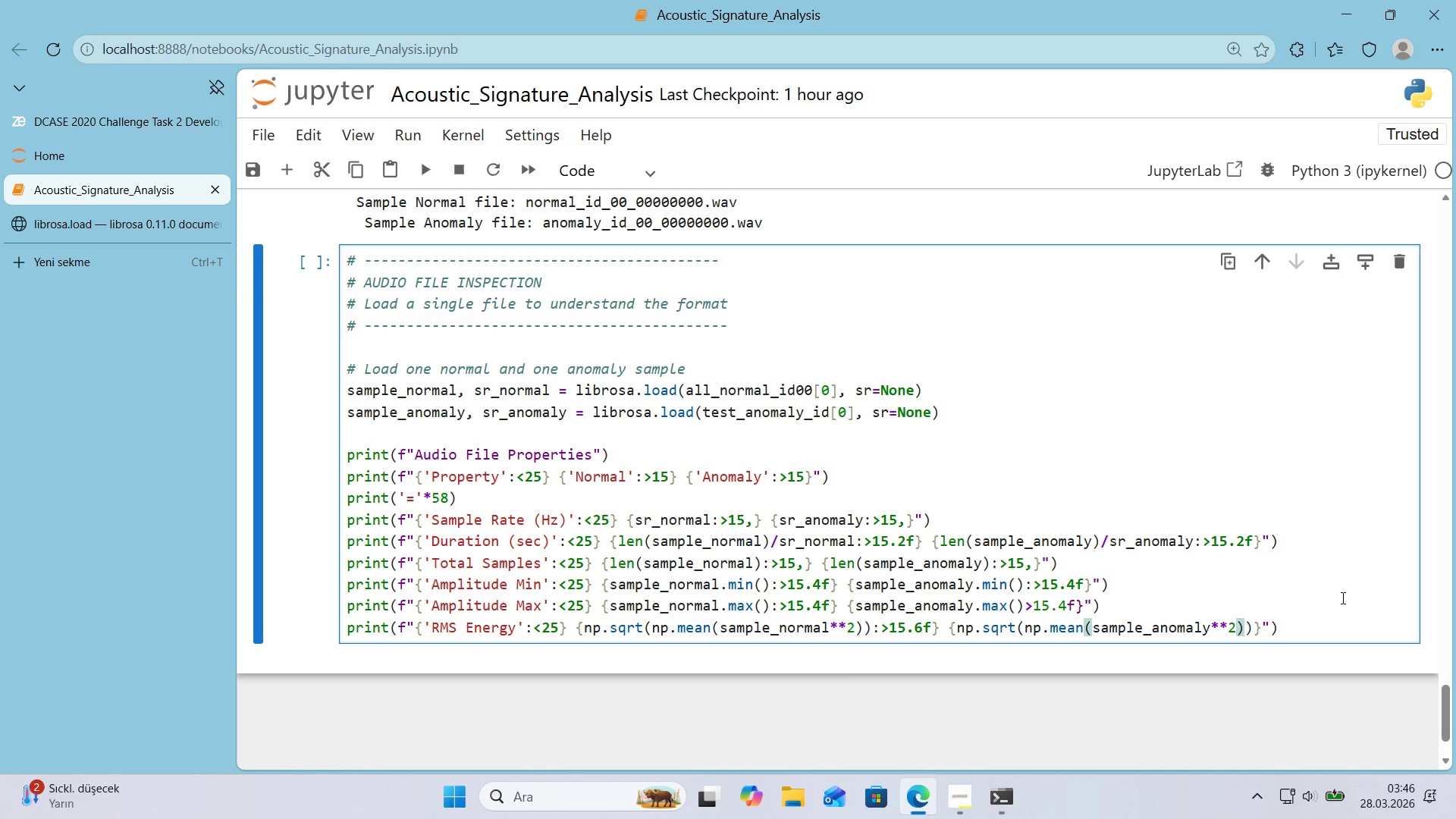 
key(ArrowRight)
 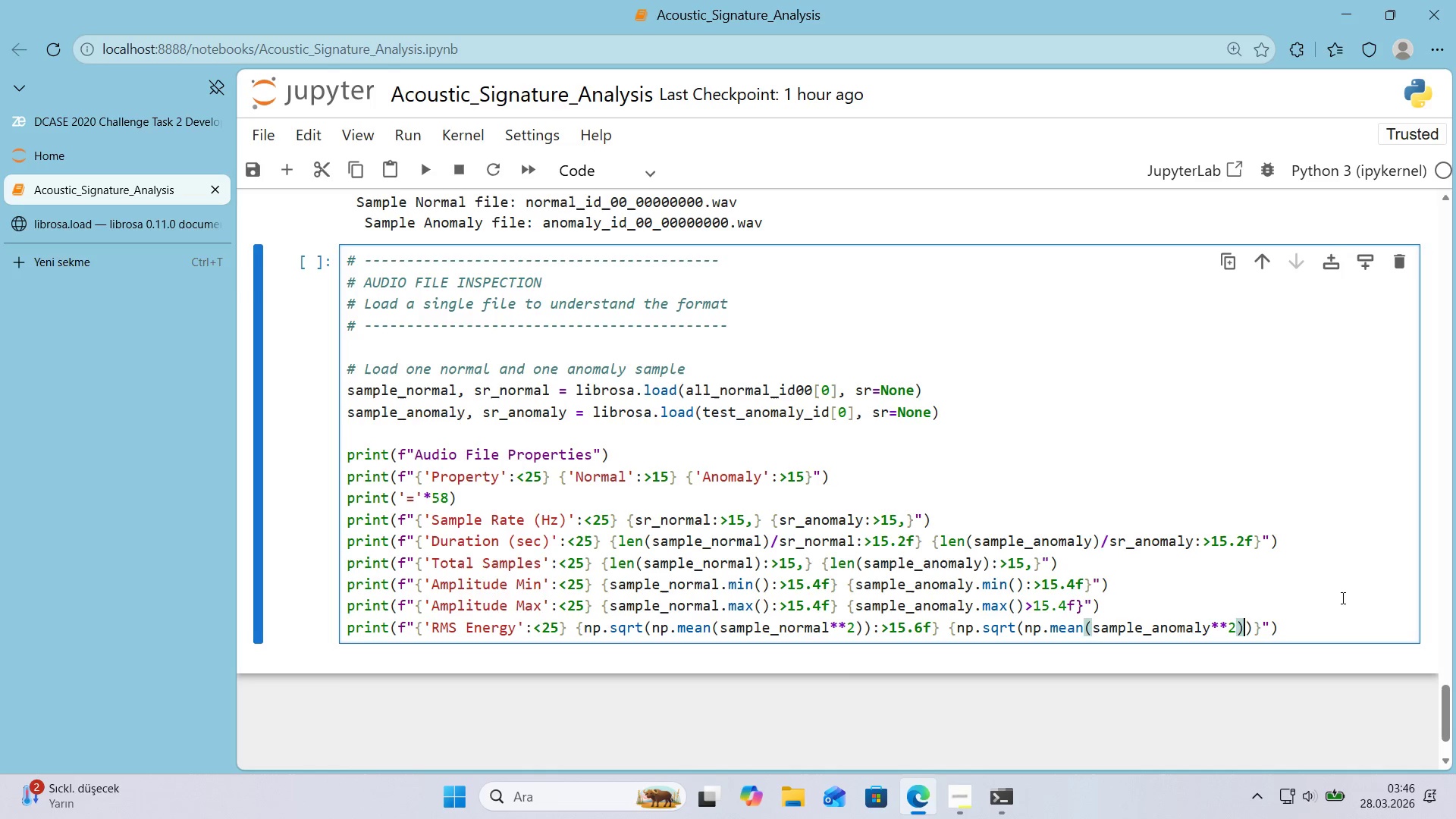 
key(ArrowRight)
 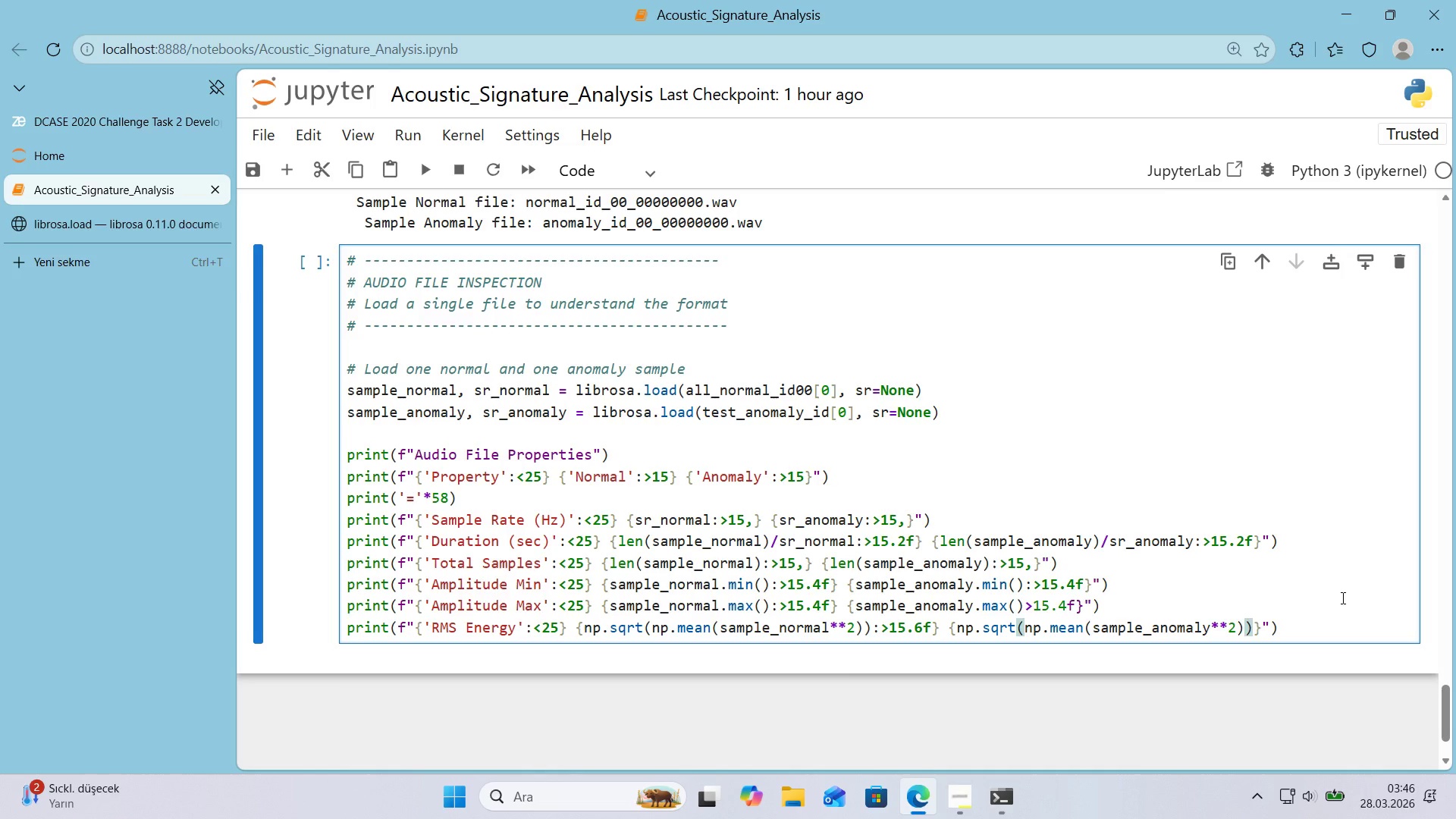 
key(Shift+ShiftRight)
 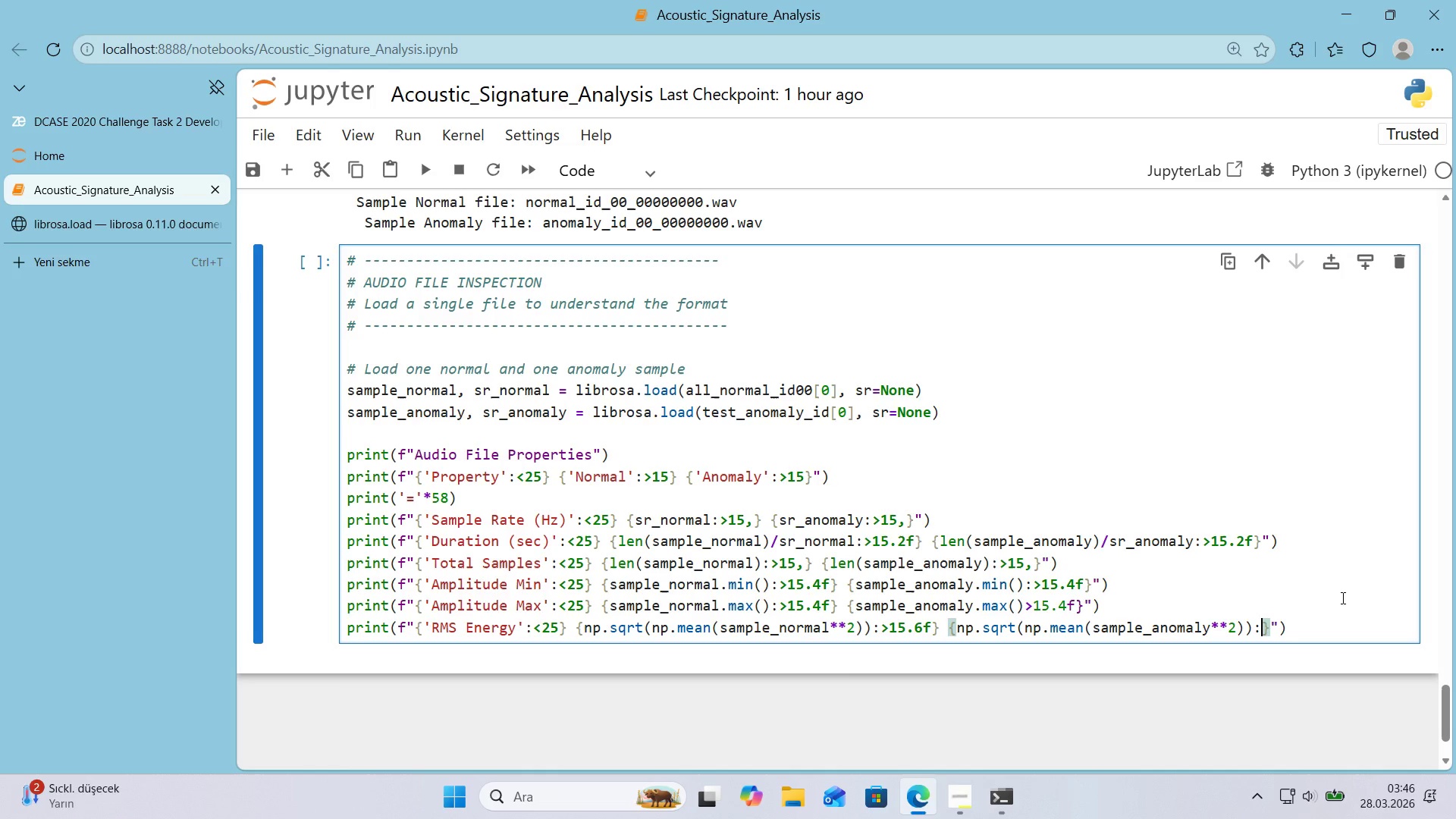 
key(Shift+Period)
 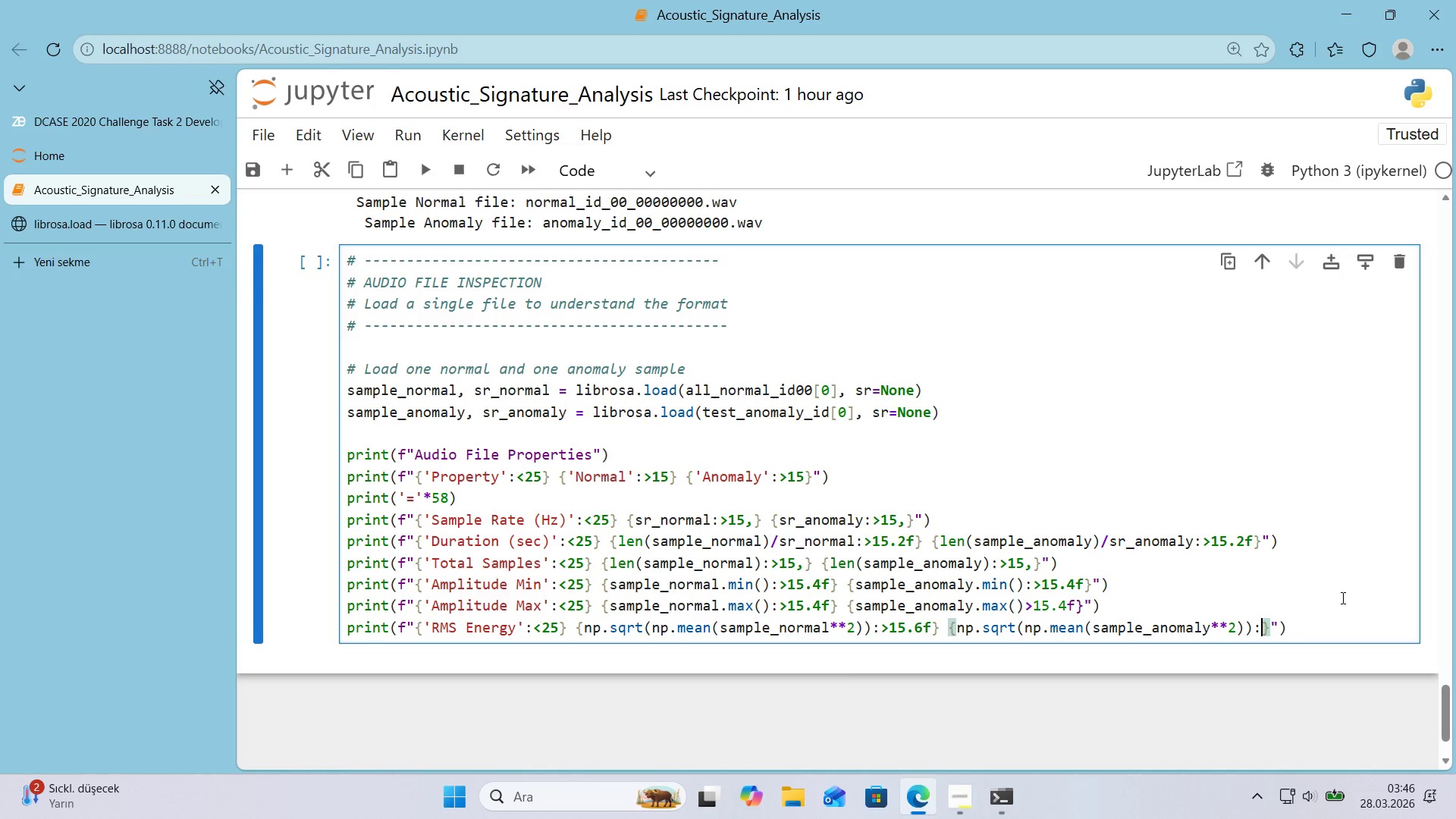 
wait(13.78)
 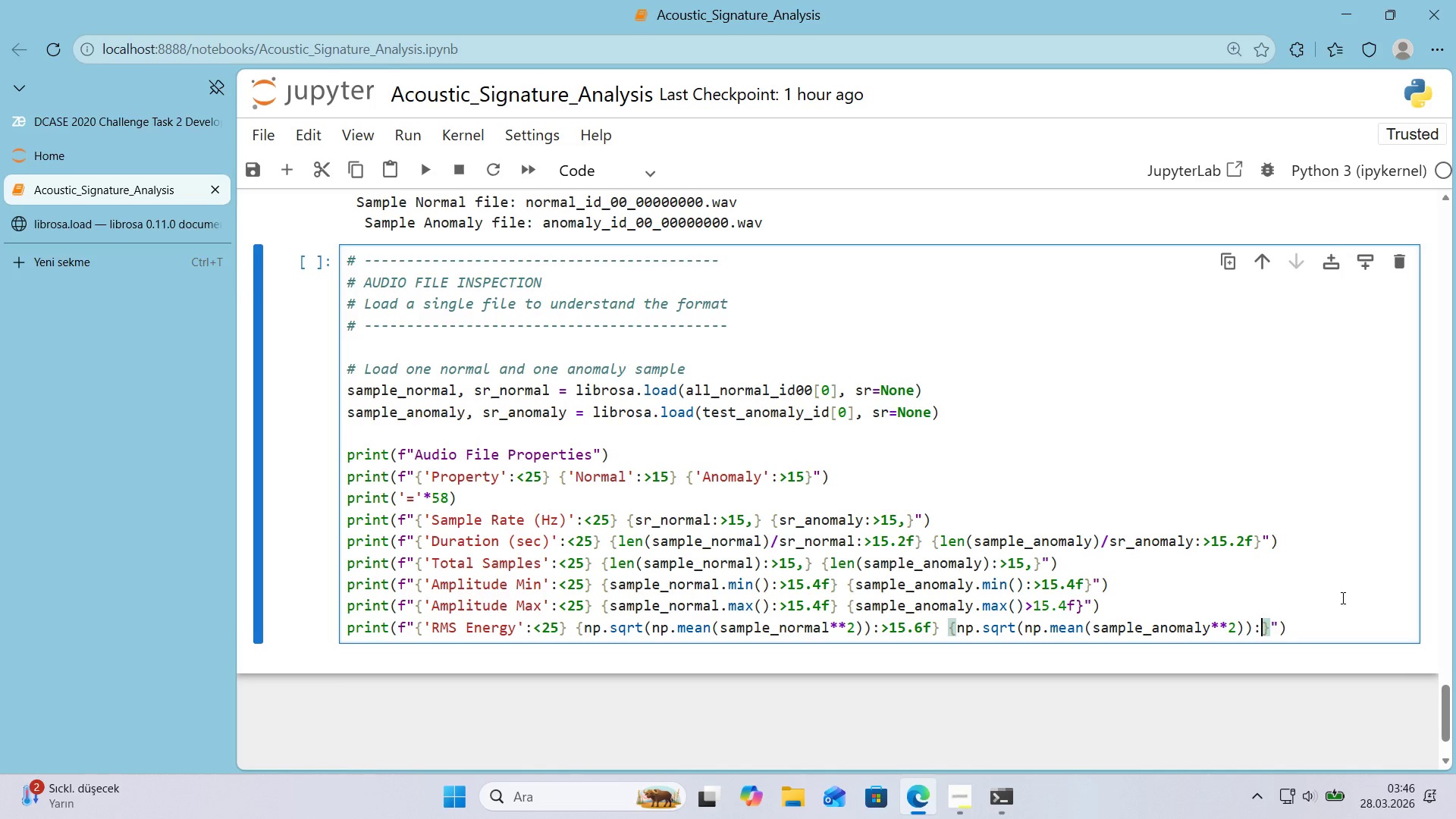 
key(Shift+Break)
 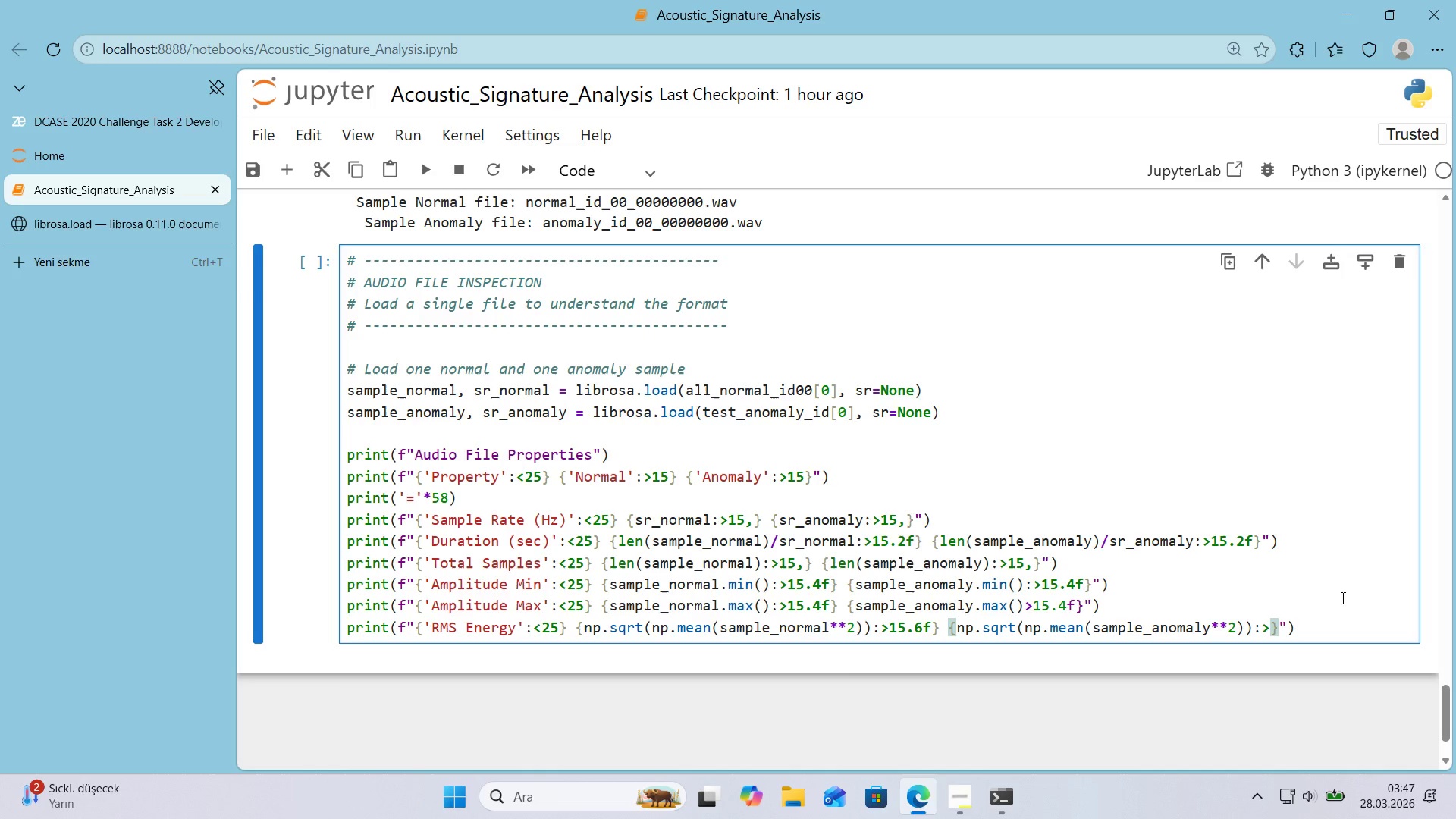 
key(Numpad1)
 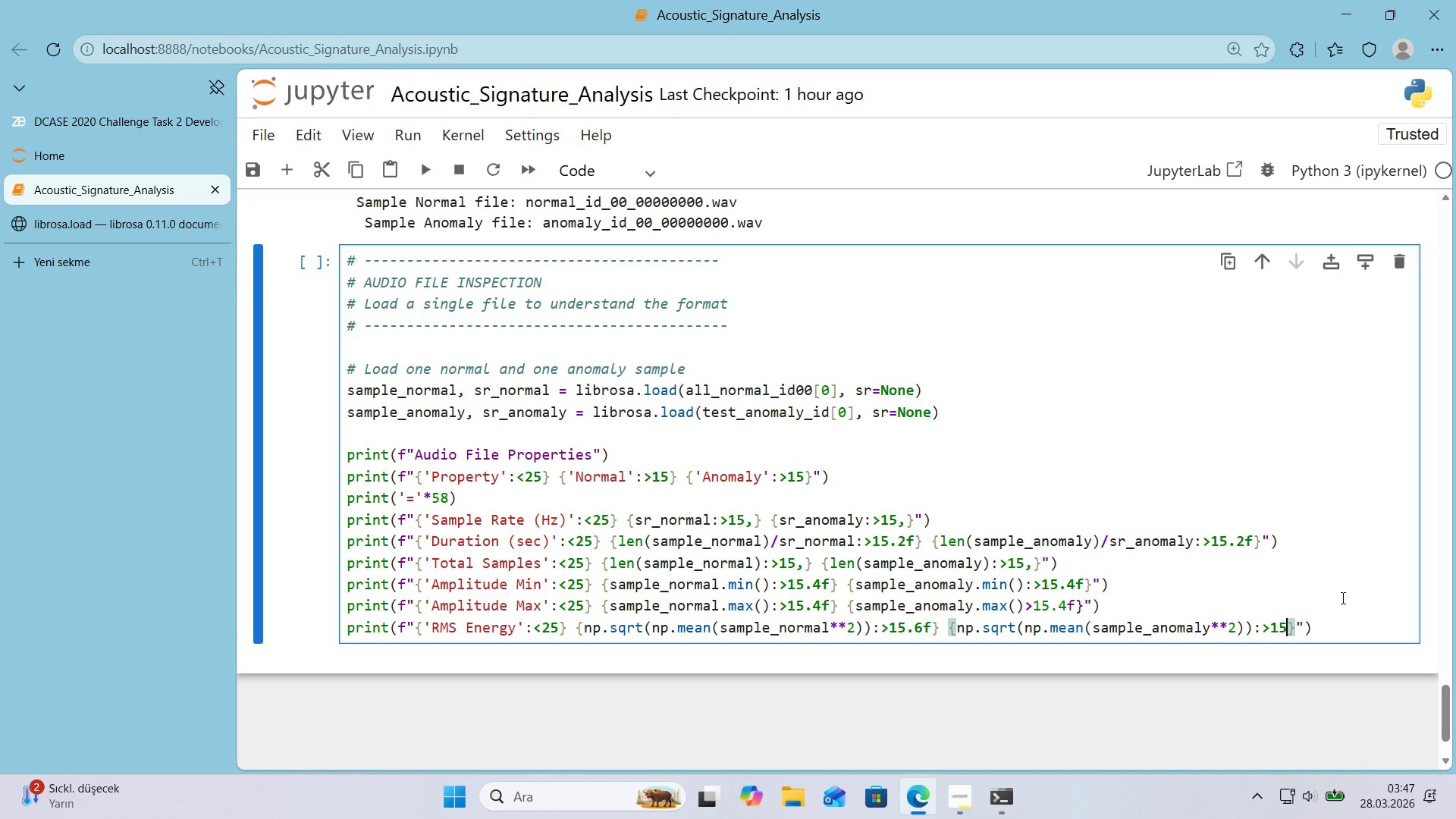 
key(Numpad5)
 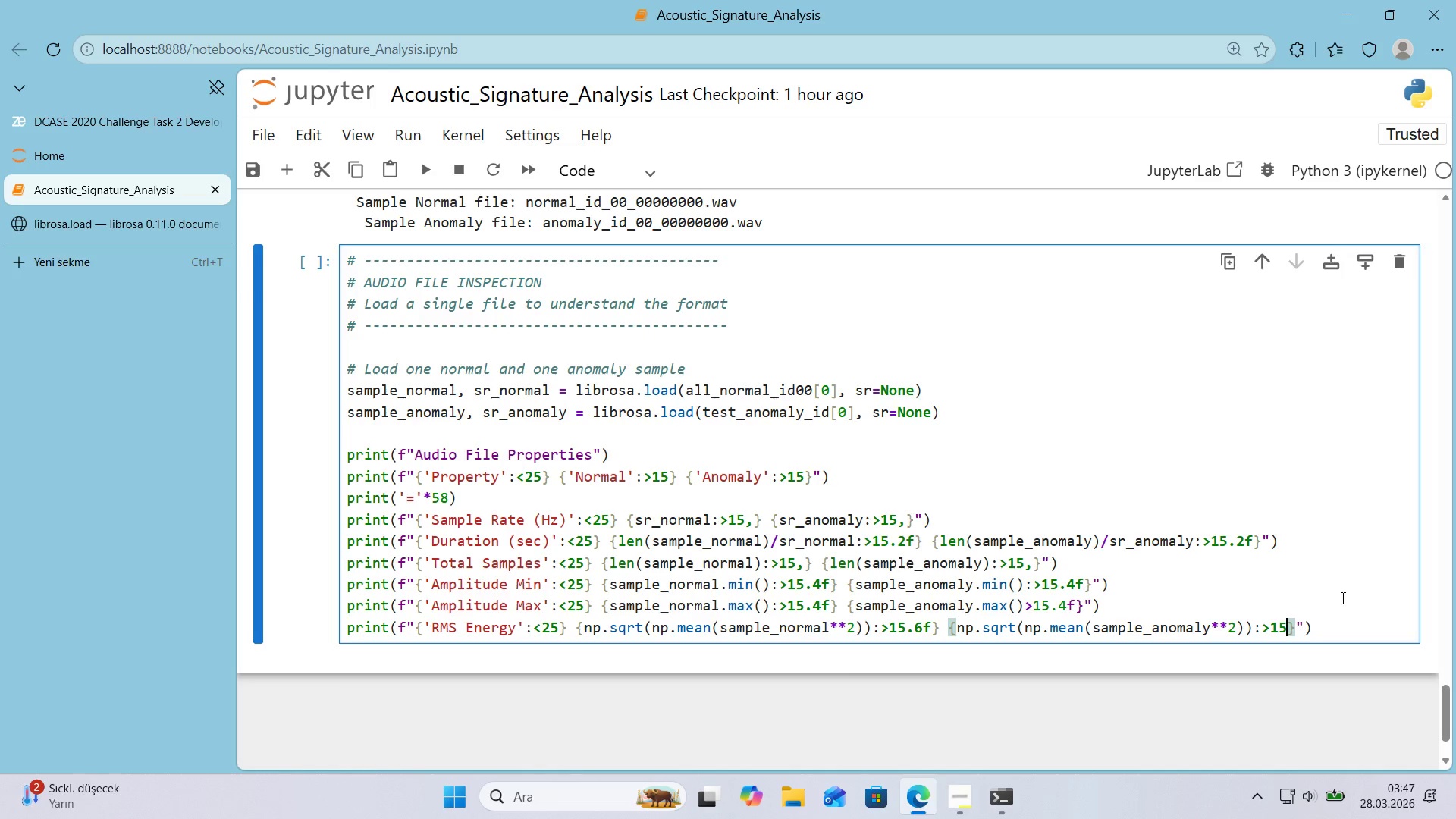 
key(Period)
 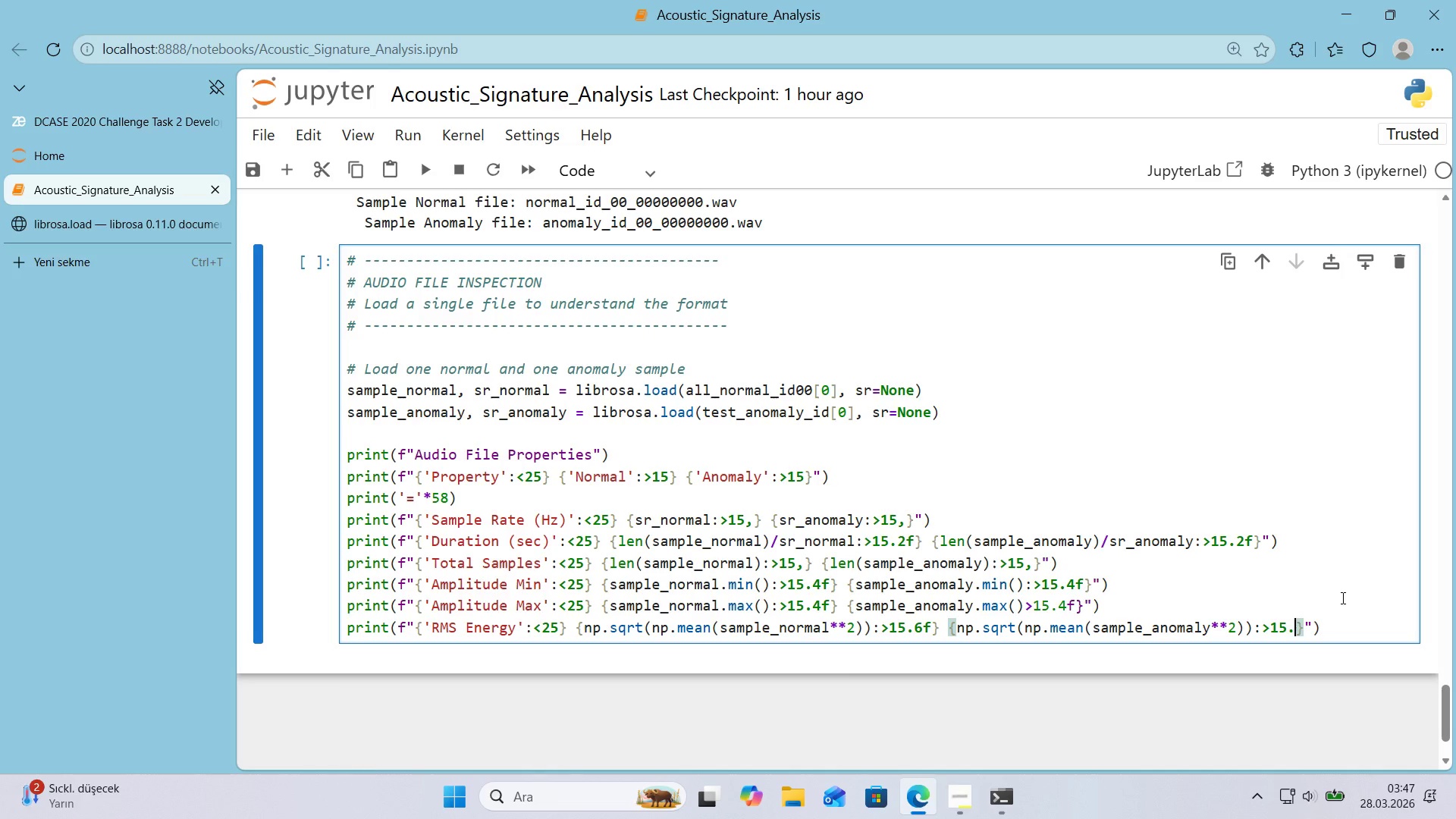 
key(Numpad6)
 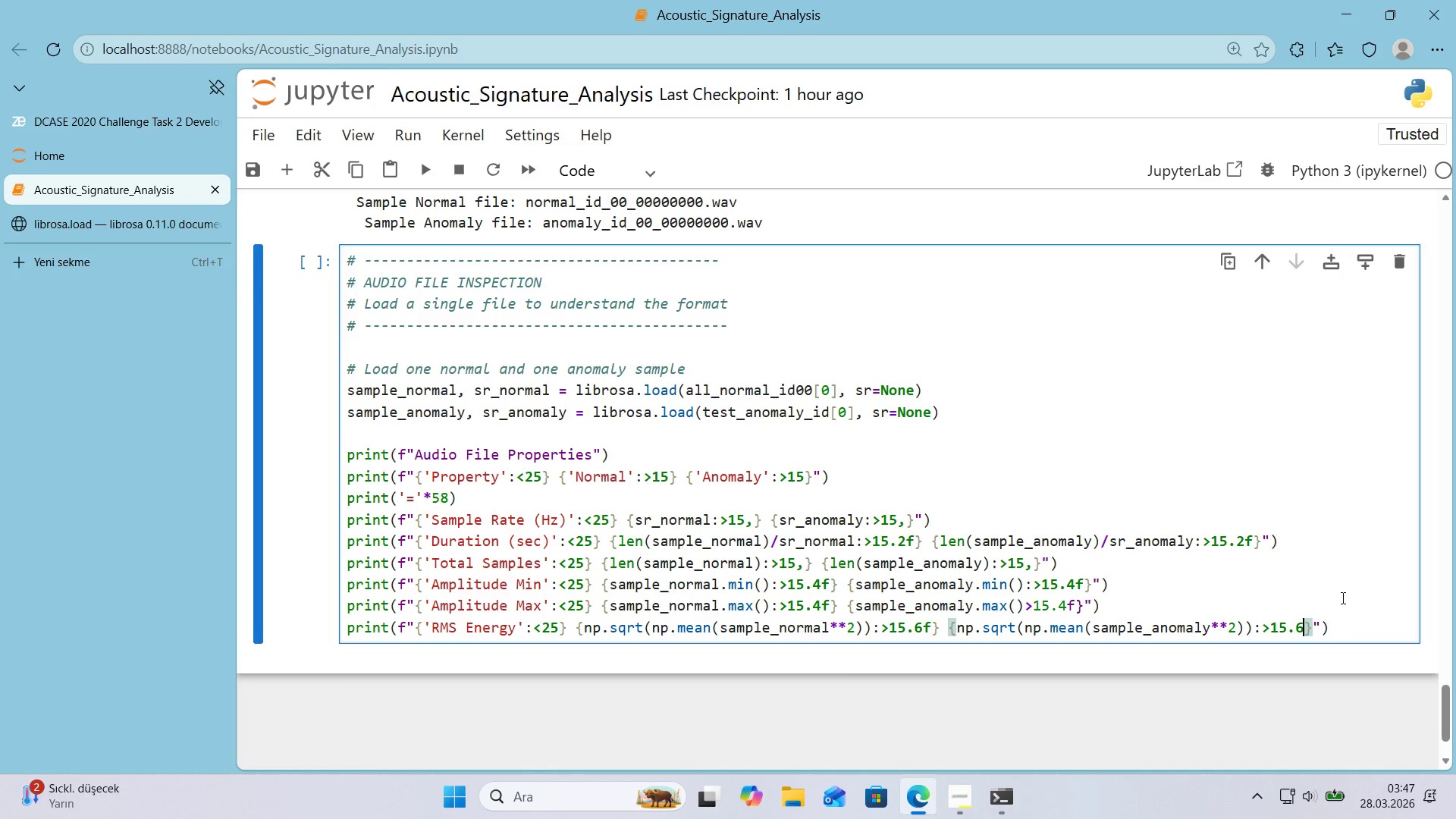 
key(F)
 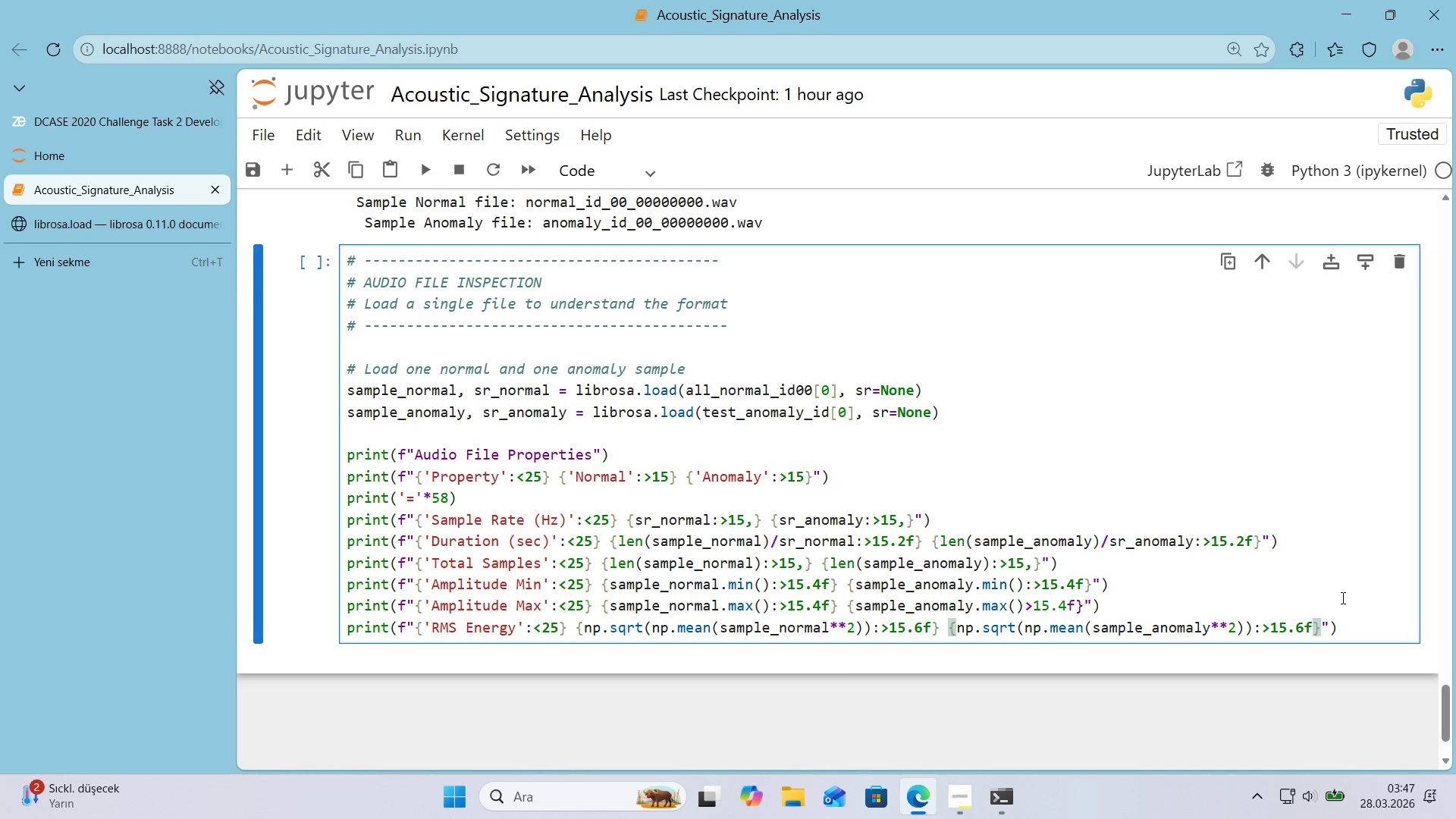 
key(ArrowRight)
 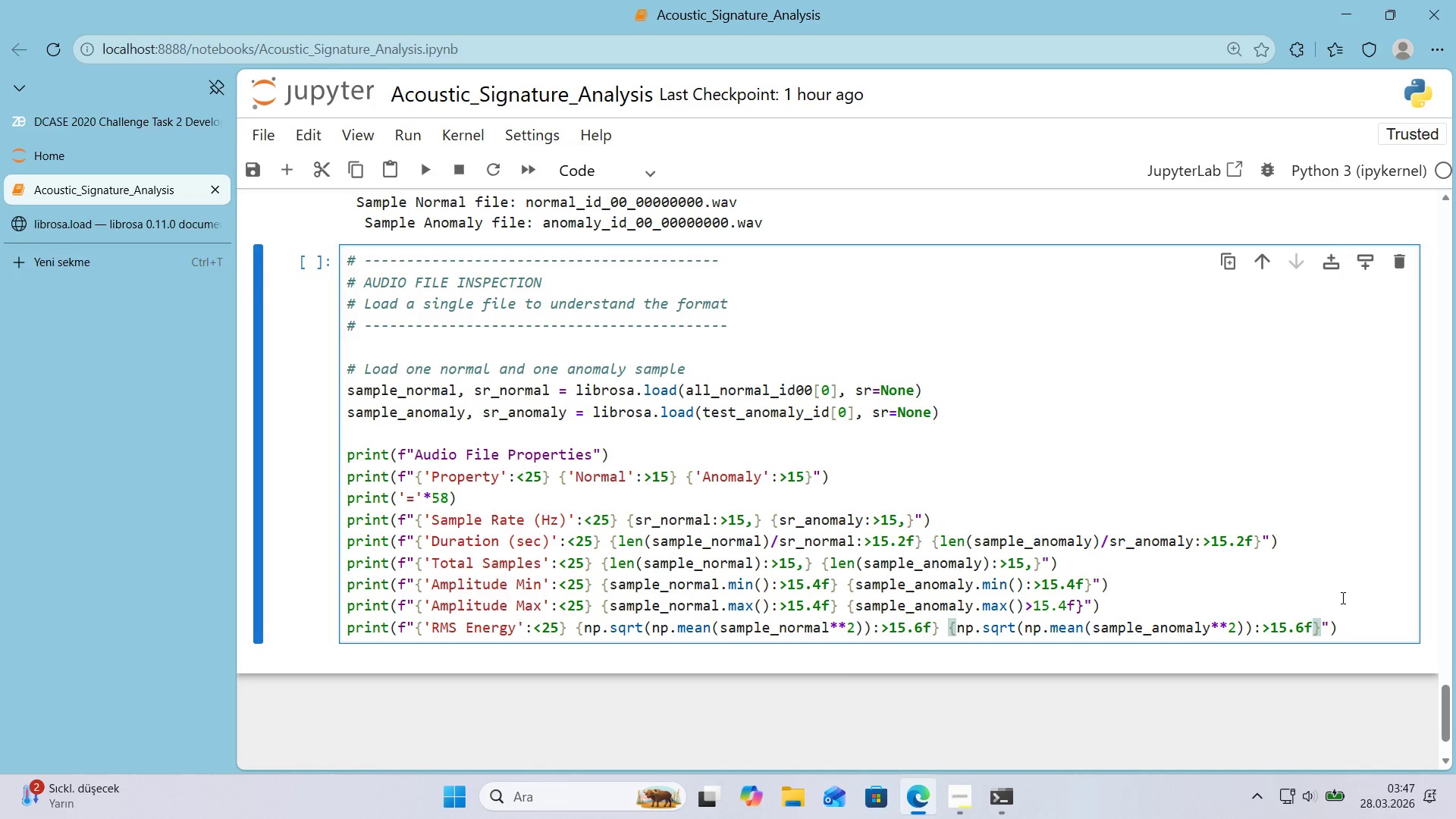 
key(ArrowRight)
 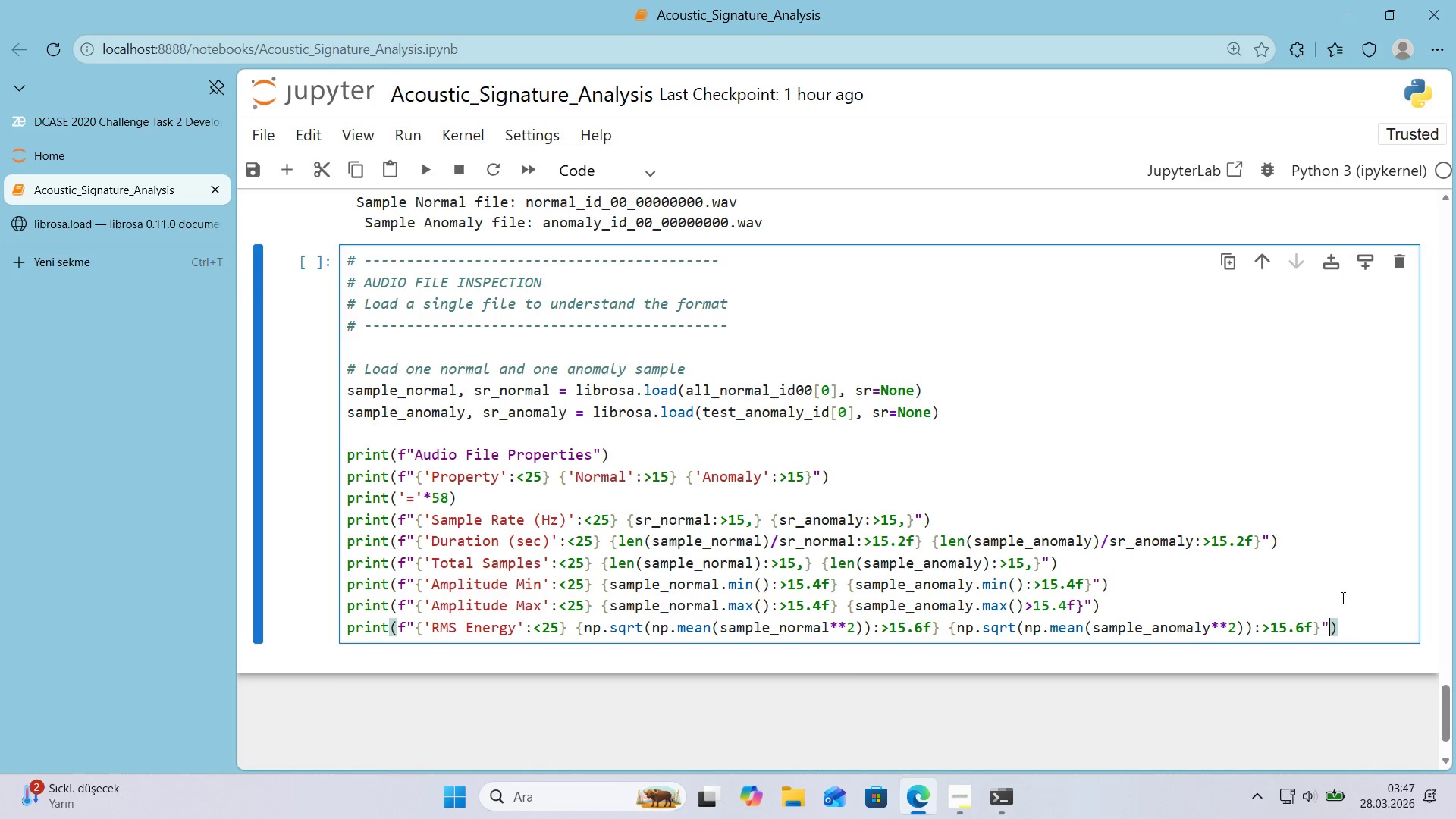 
key(ArrowRight)
 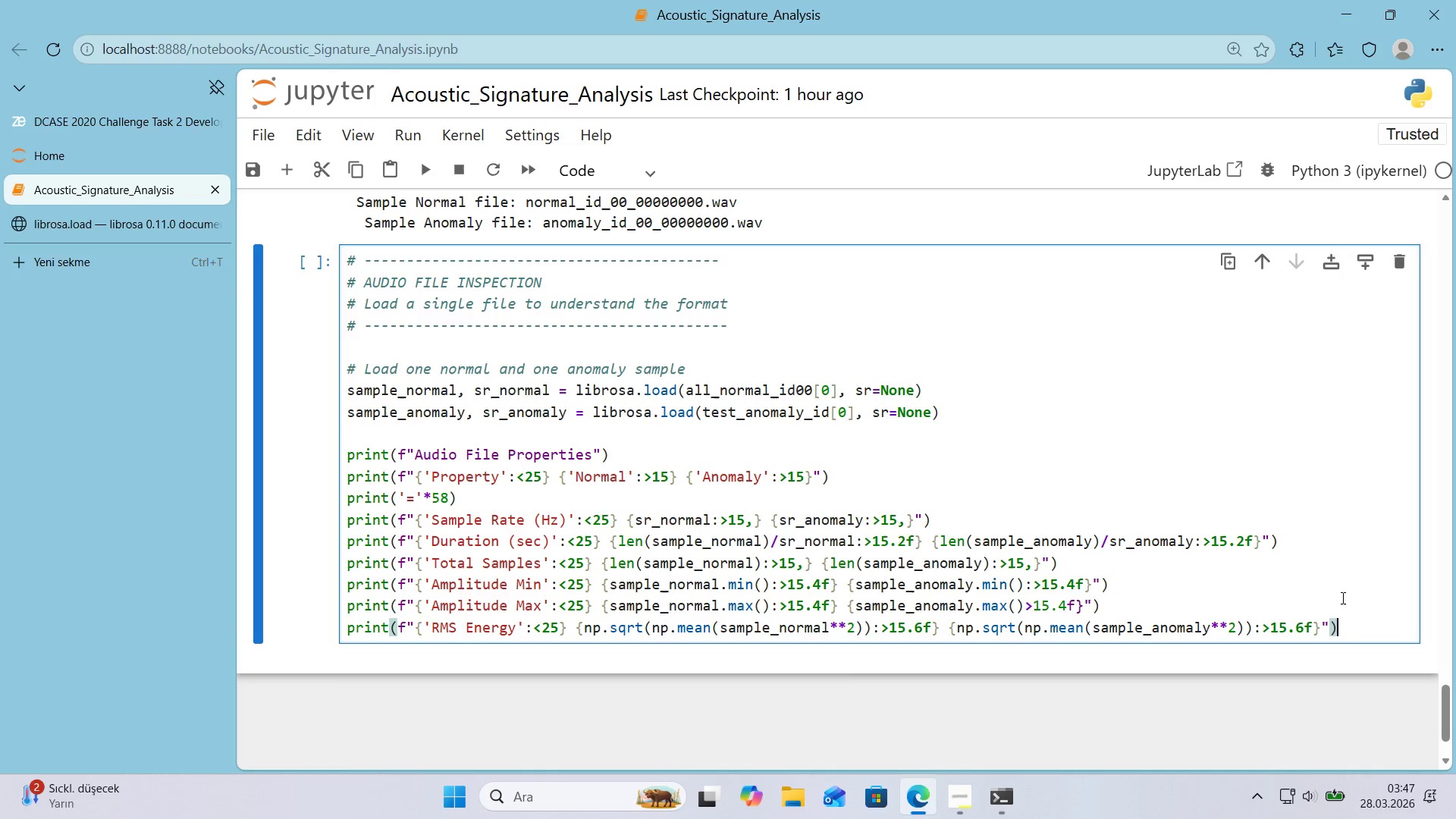 
key(Enter)
 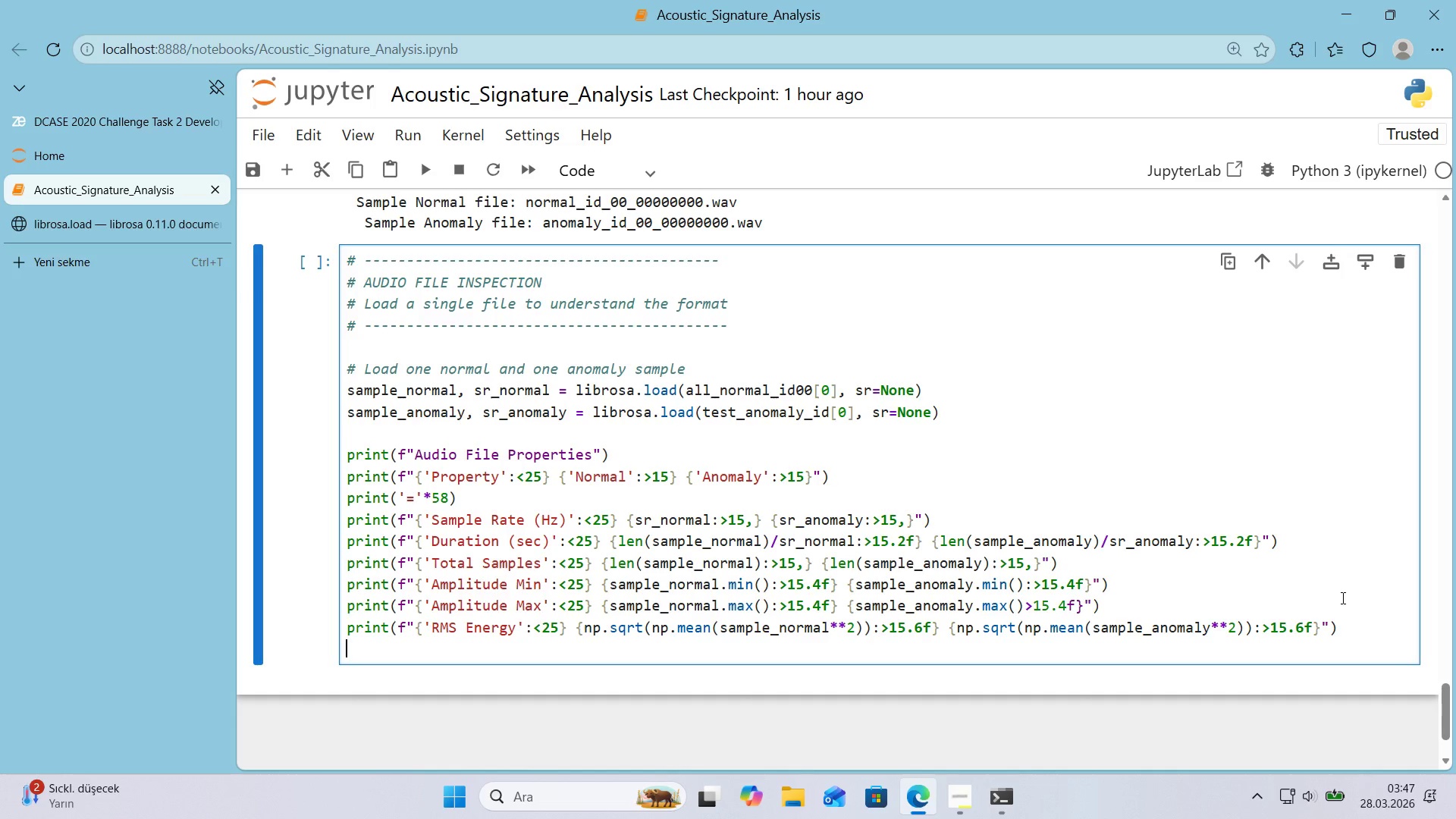 
type(pr'nt*()
 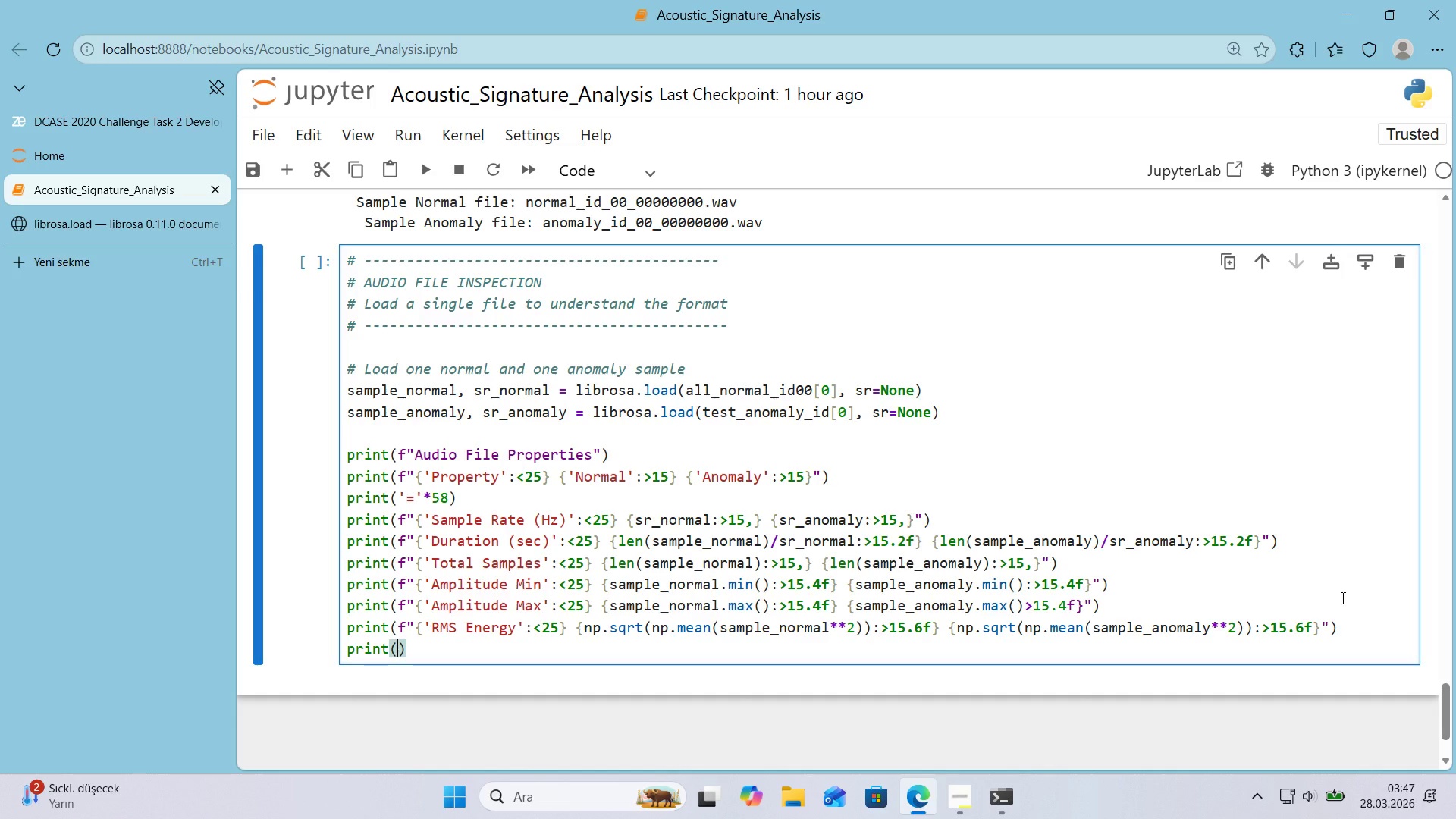 
 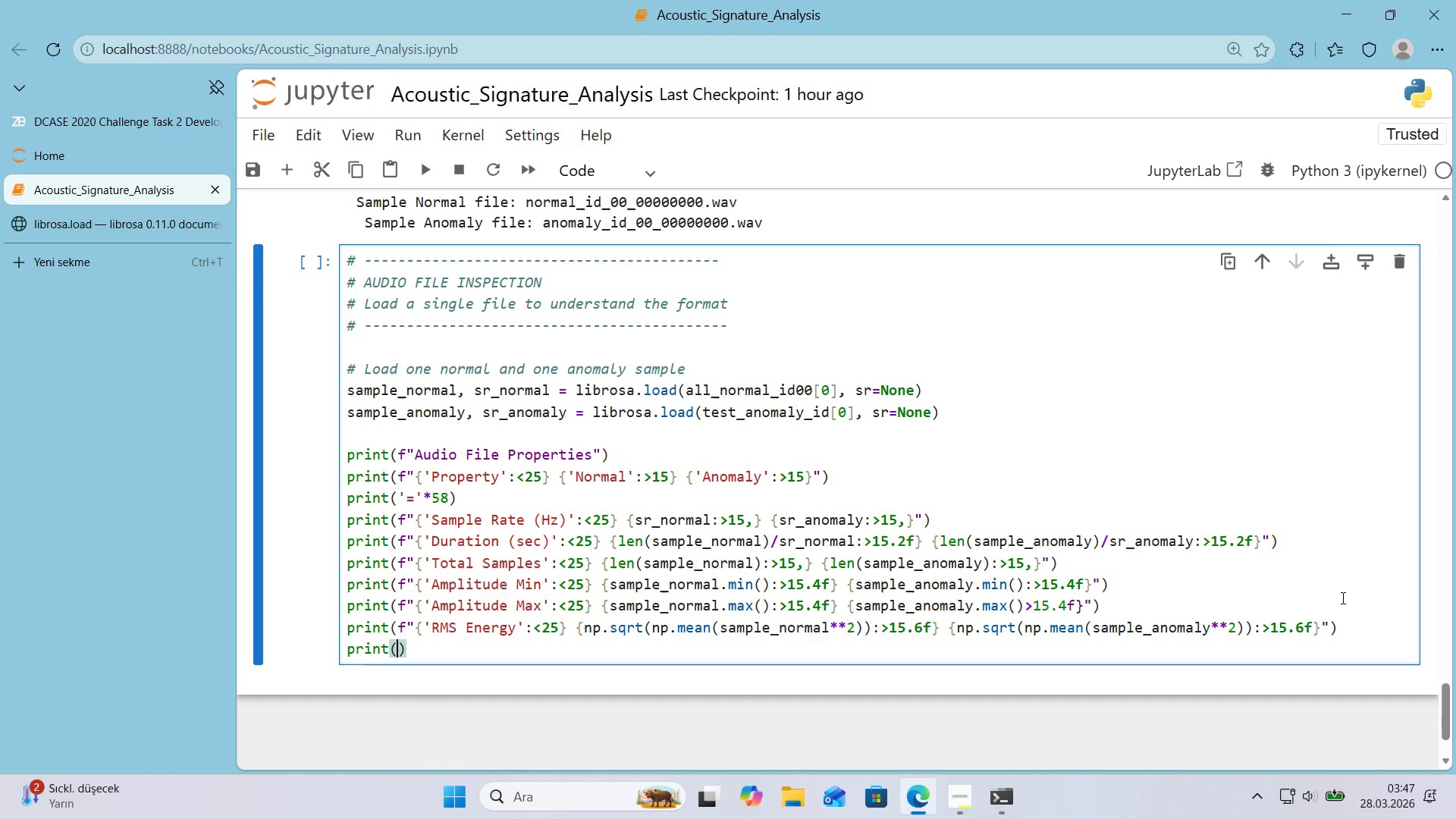 
key(ArrowLeft)
 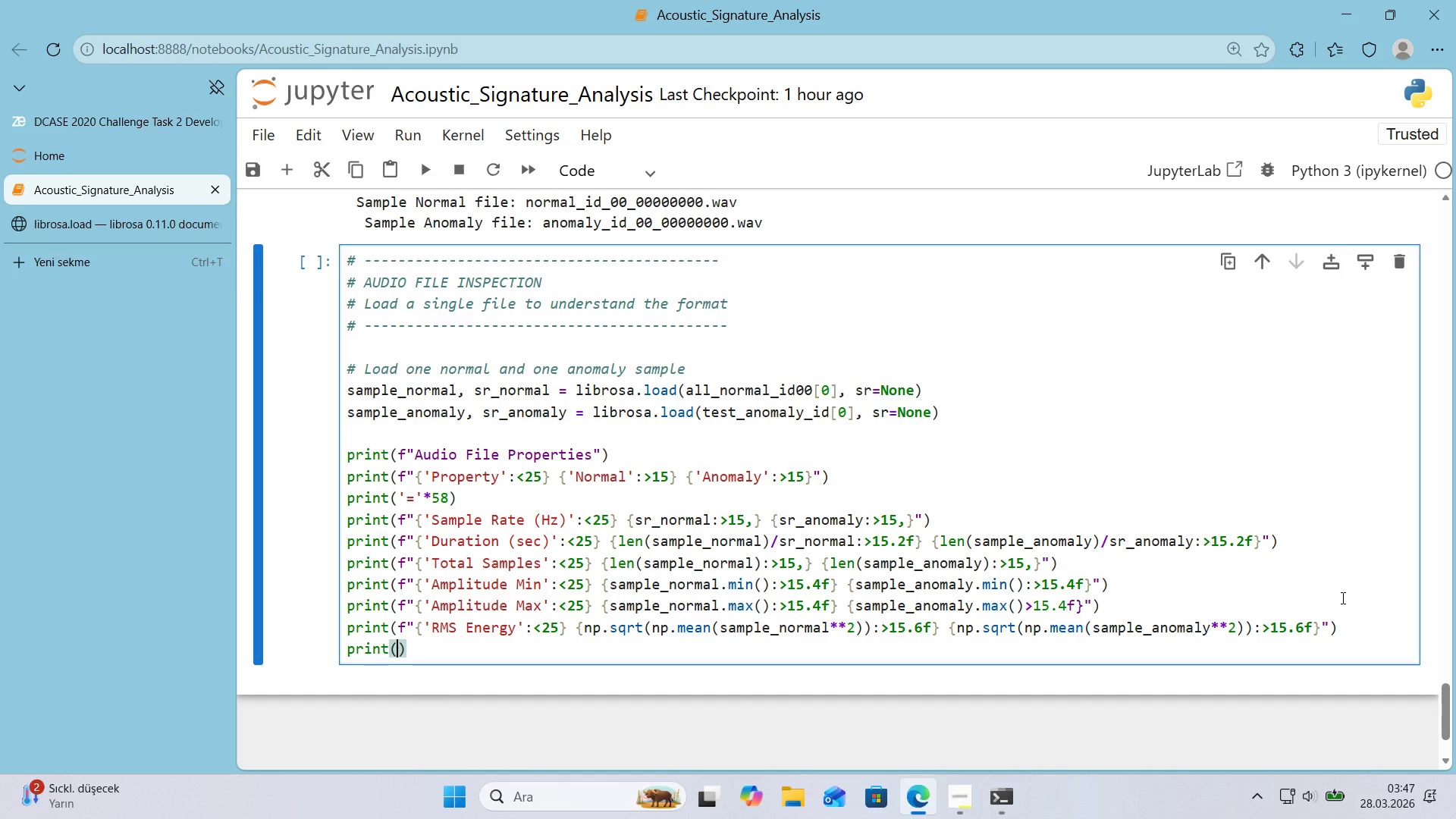 
key(F)
 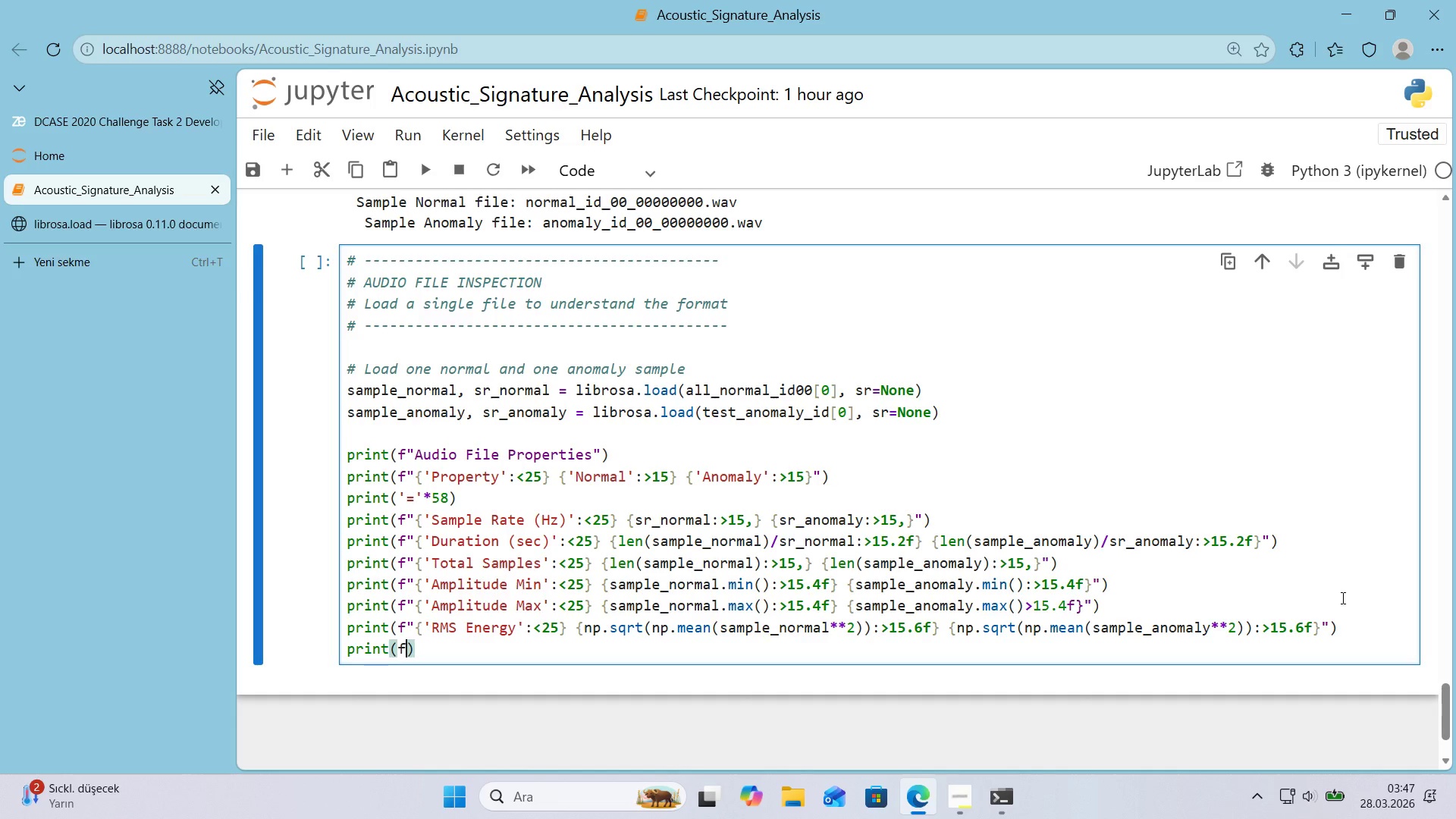 
key(Backquote)
 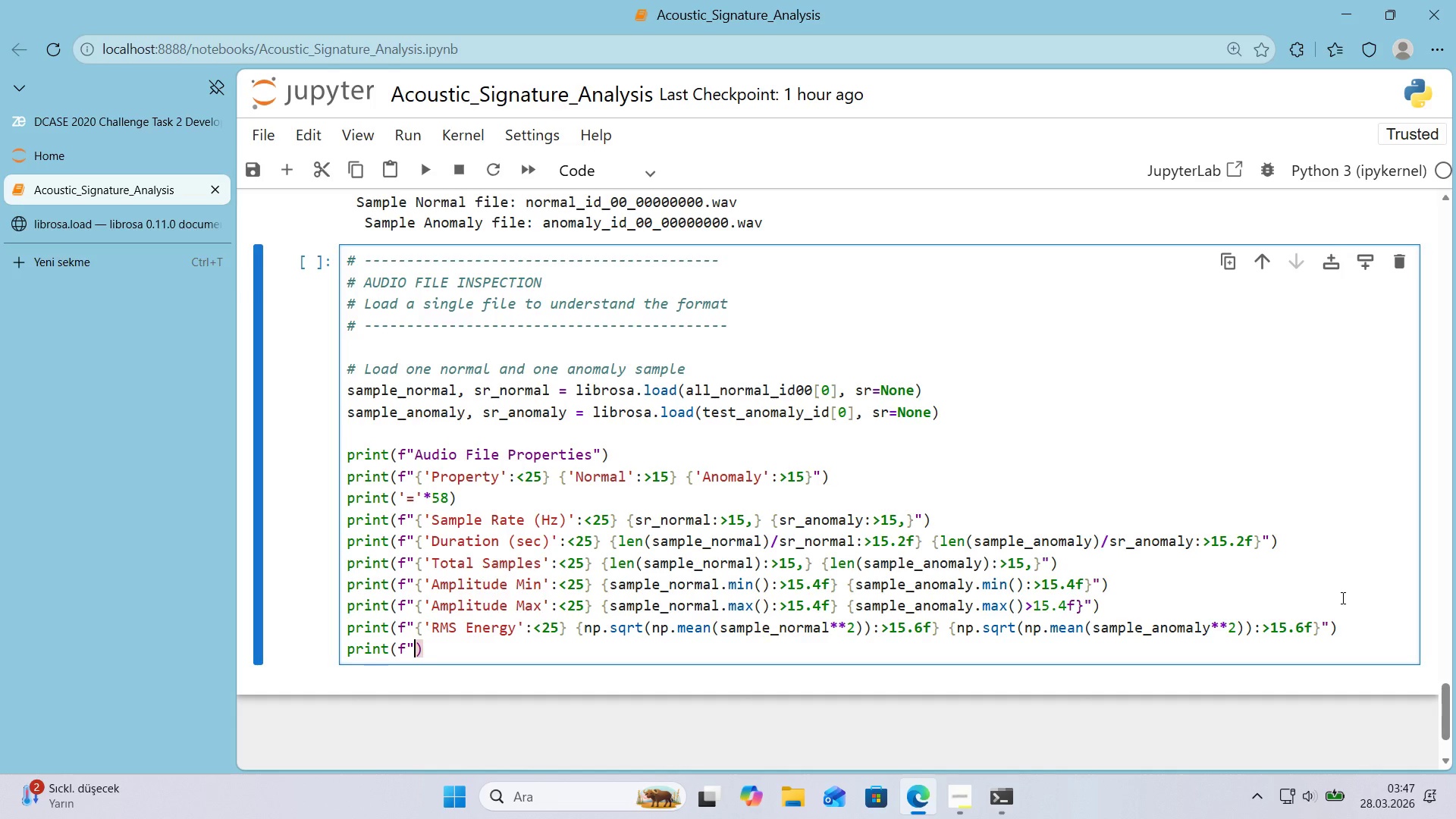 
key(Backquote)
 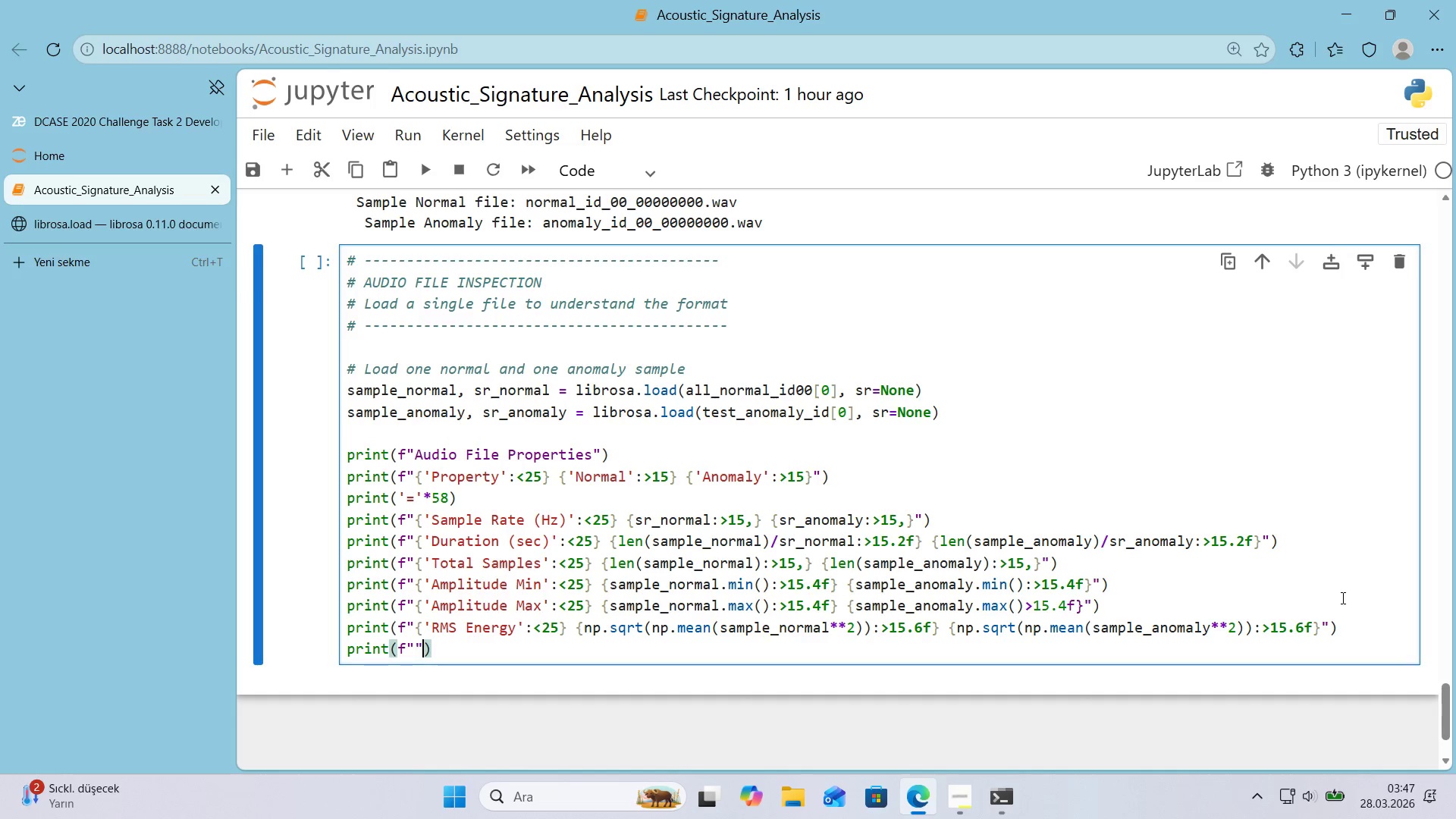 
key(ArrowLeft)
 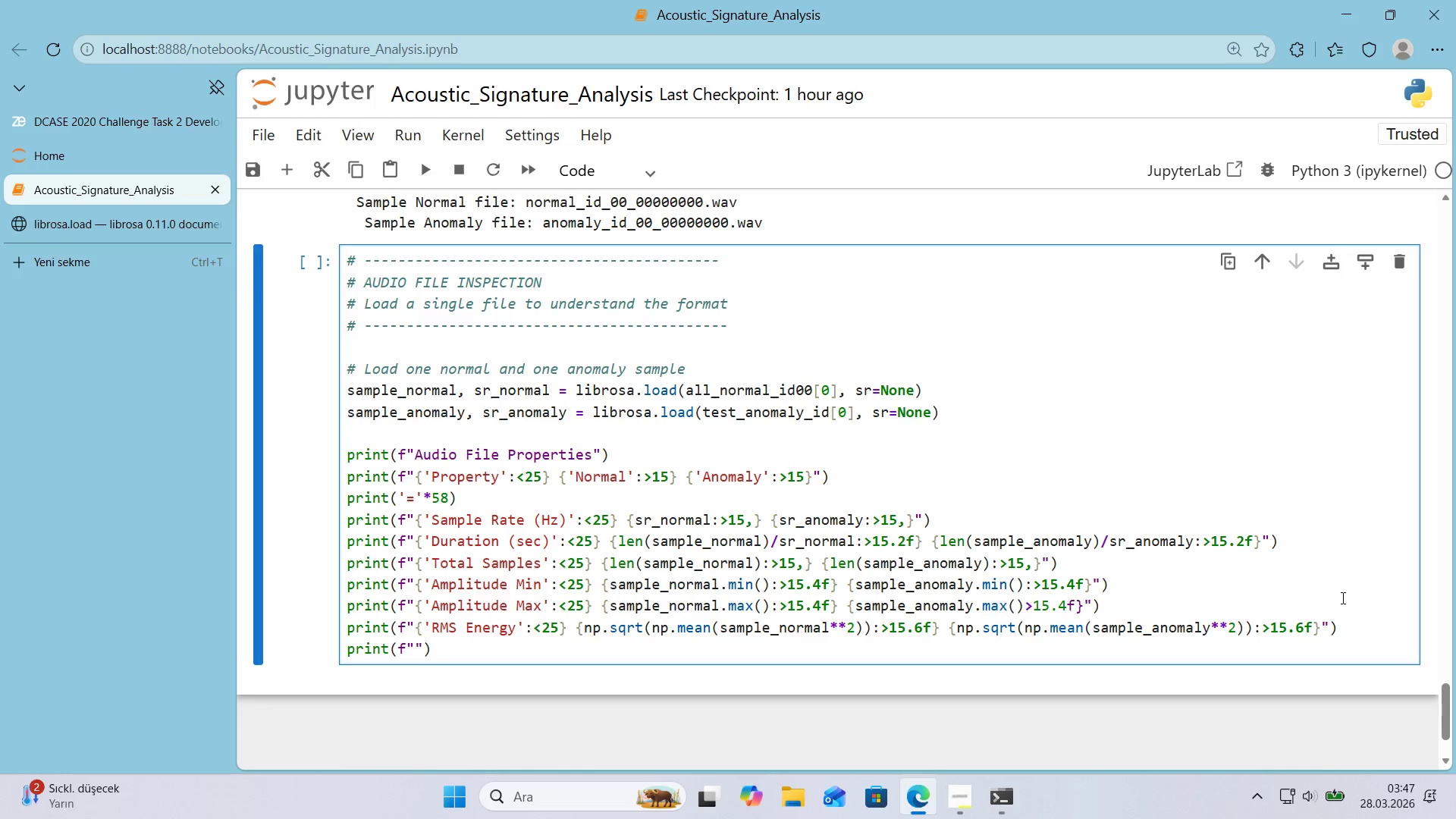 
key(Alt+Control+7)
 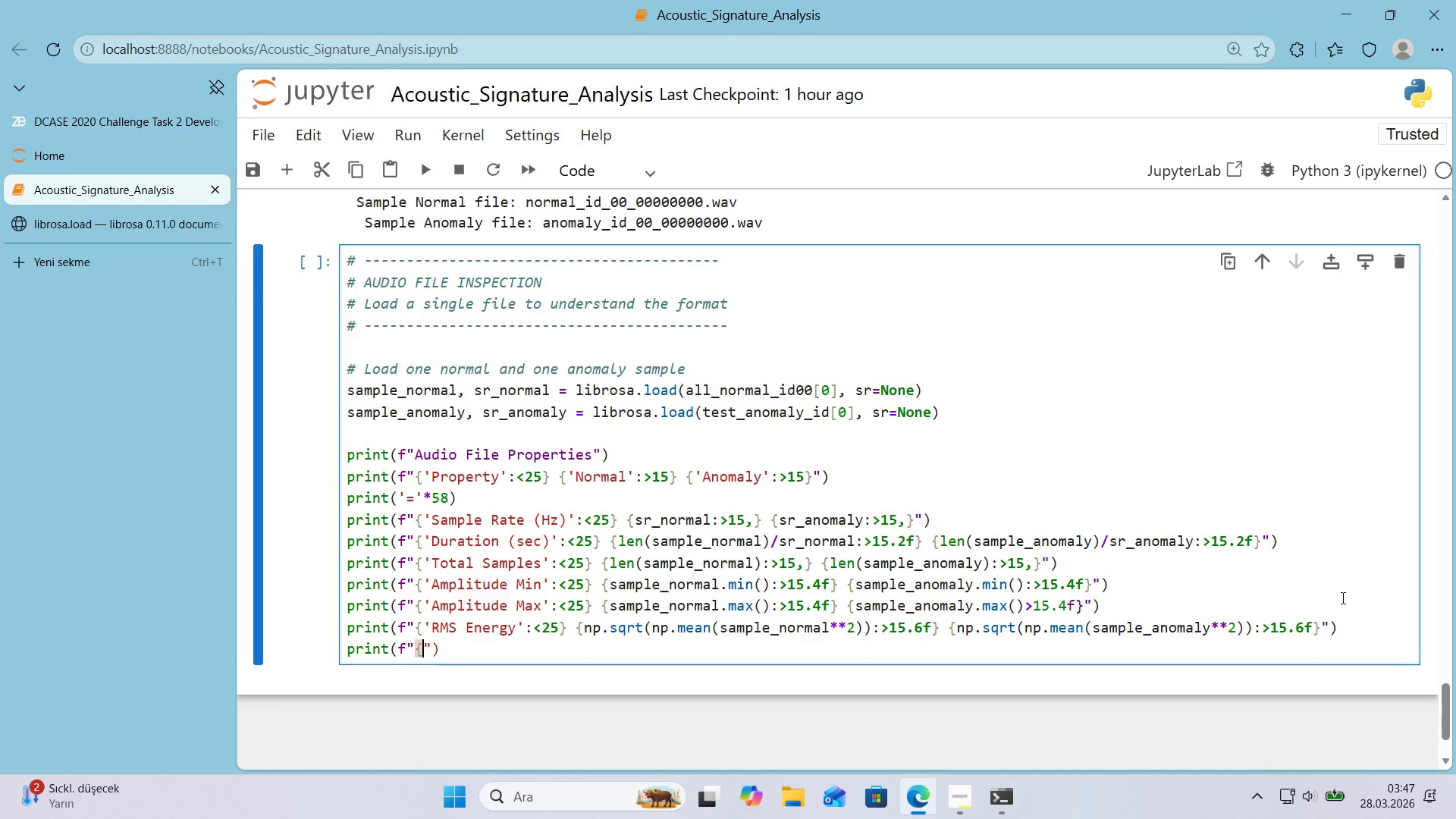 
key(Alt+Control+0)
 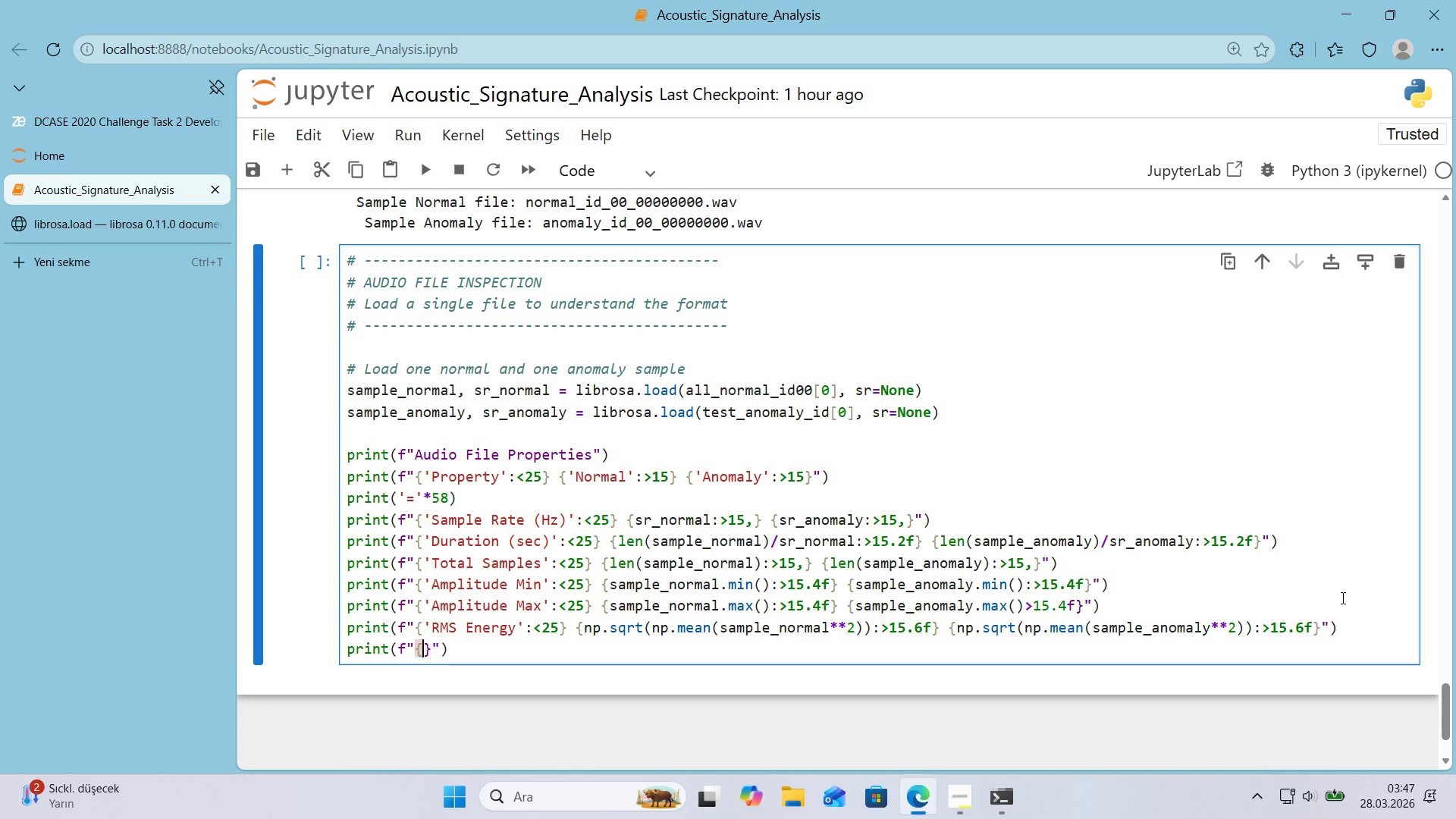 
key(ArrowLeft)
 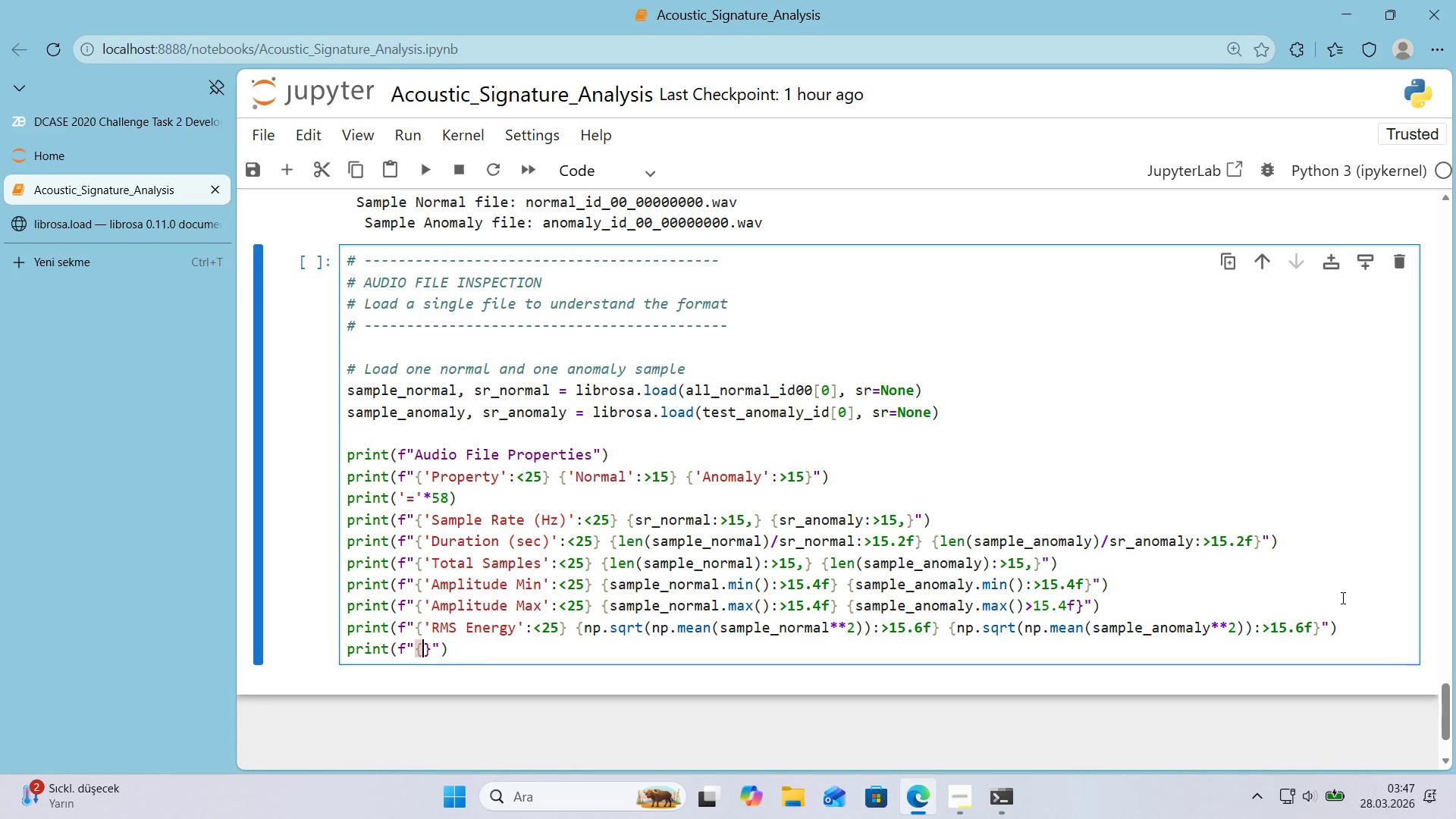 
type(Data YPE)
key(Backspace)
key(Backspace)
key(Backspace)
type(ype>)
key(Backspace)
 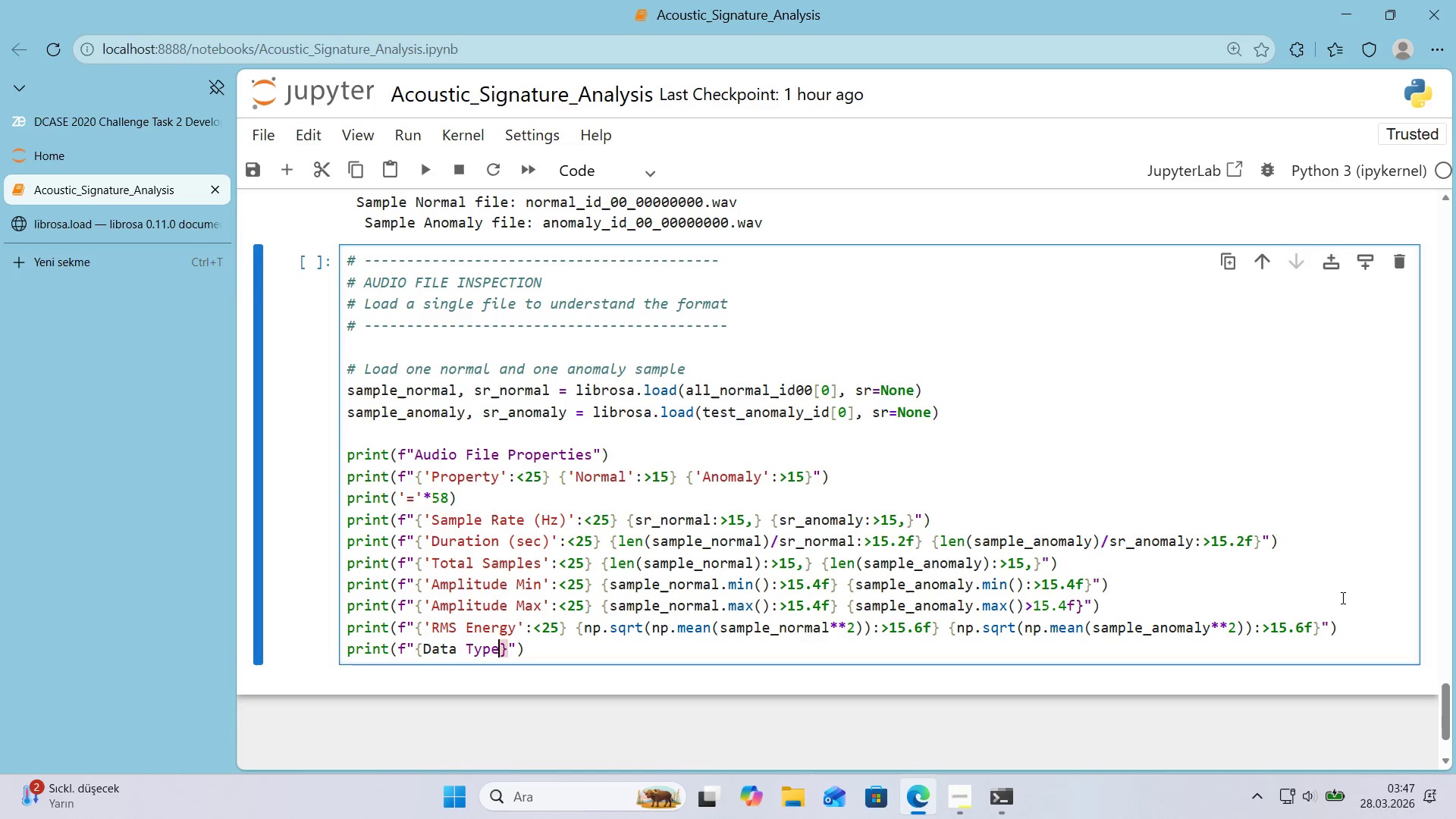 
wait(17.02)
 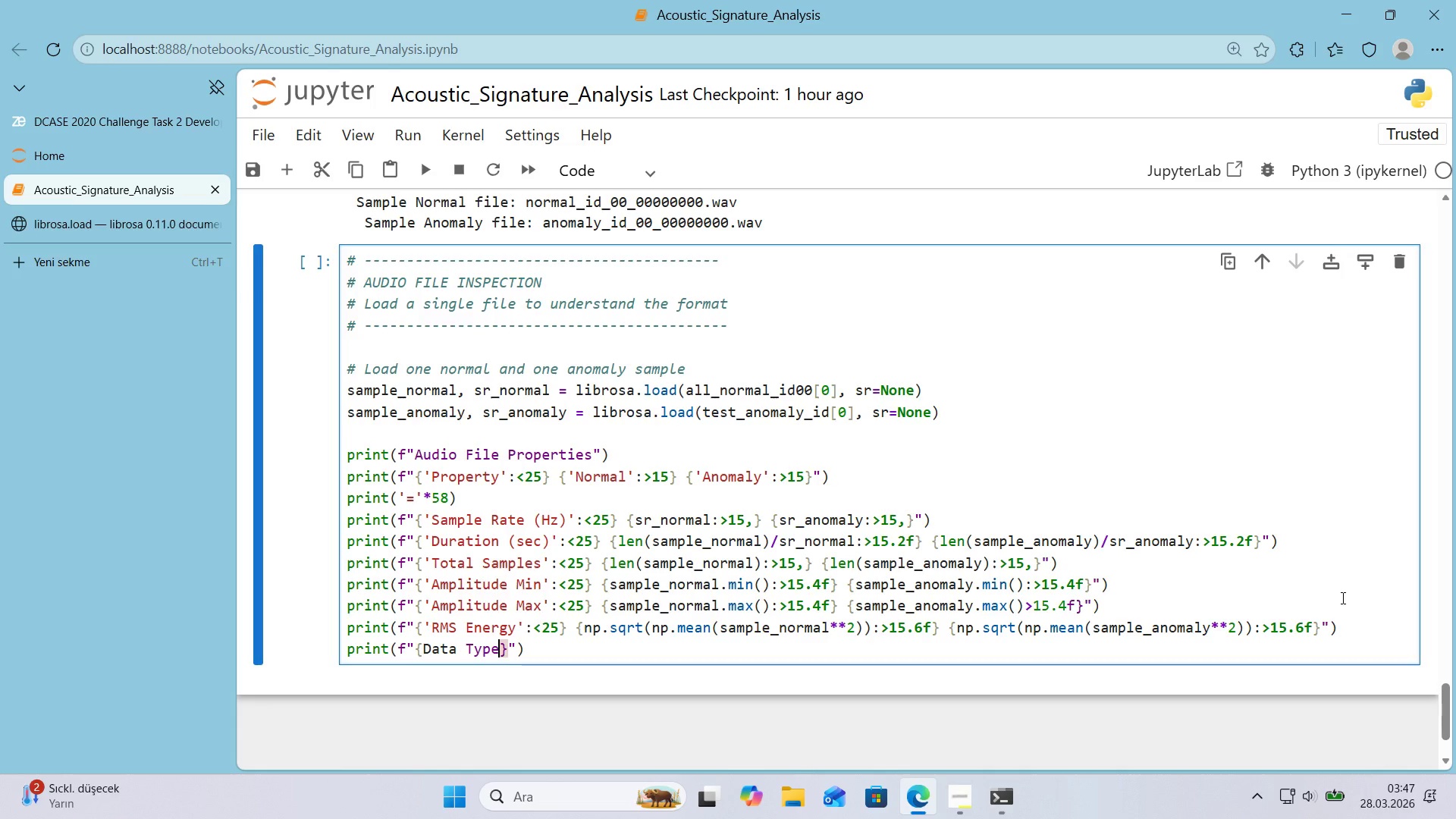 
key(ArrowRight)
 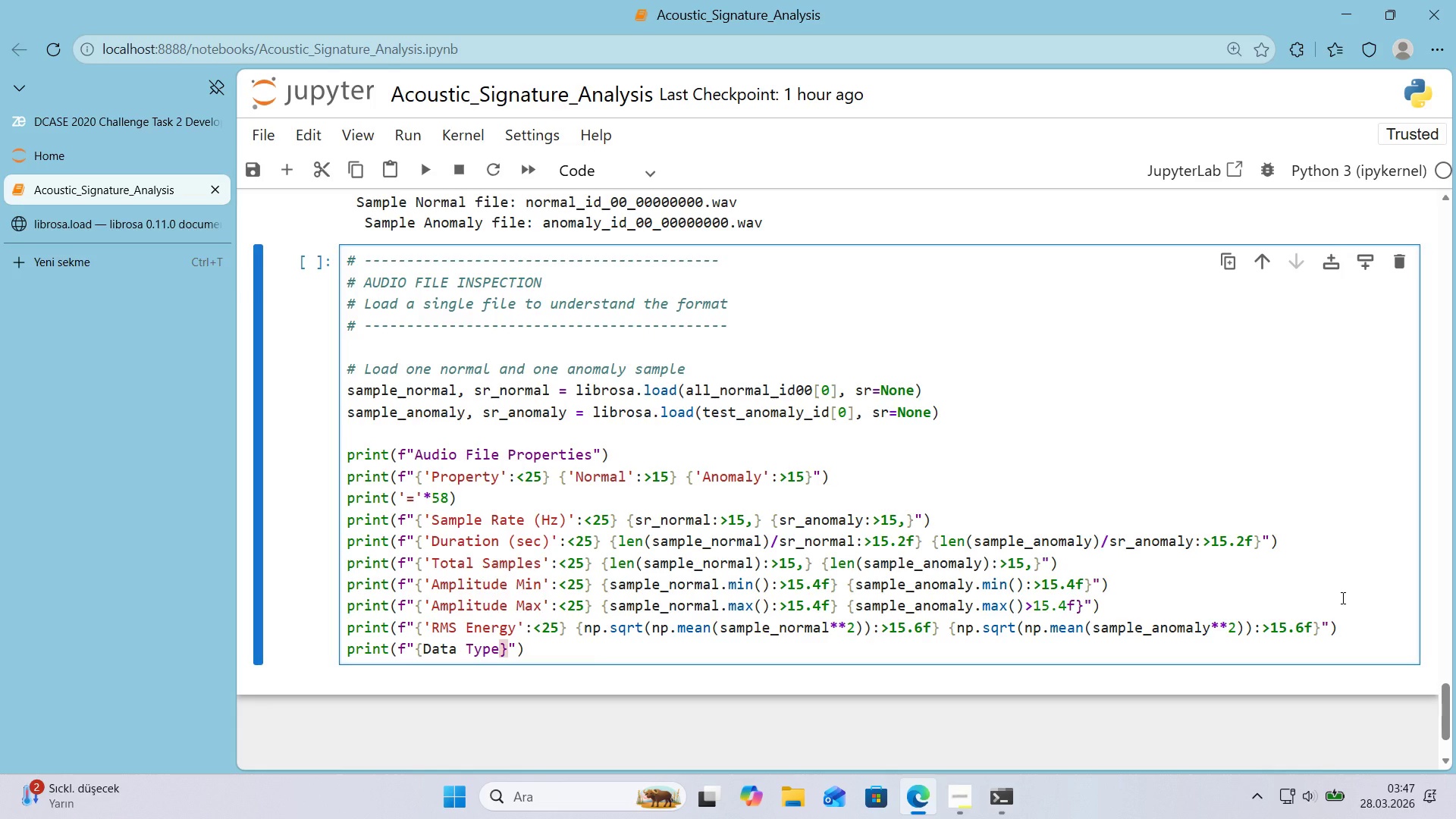 
key(ArrowLeft)
 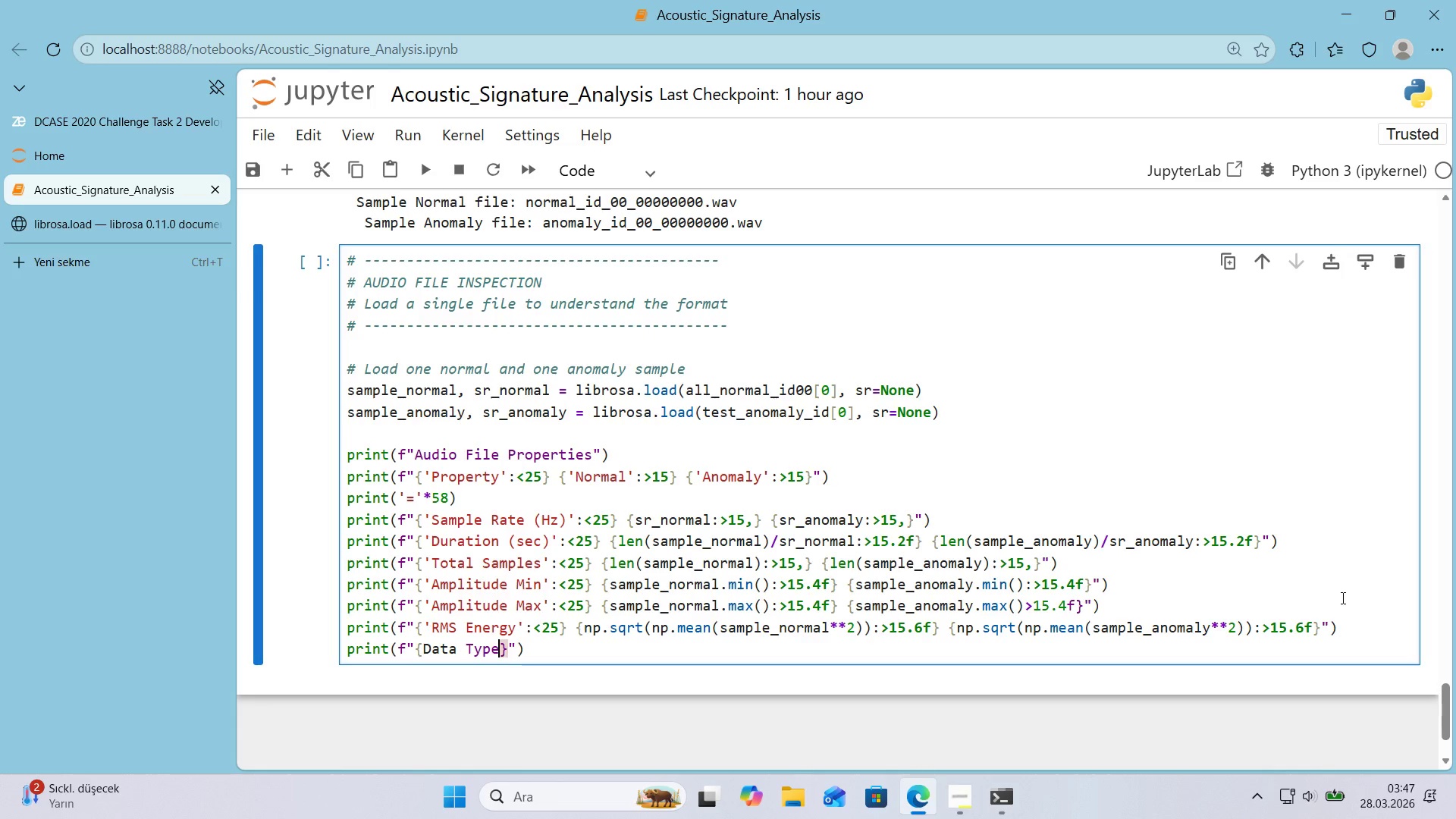 
type(>[Break]25)
 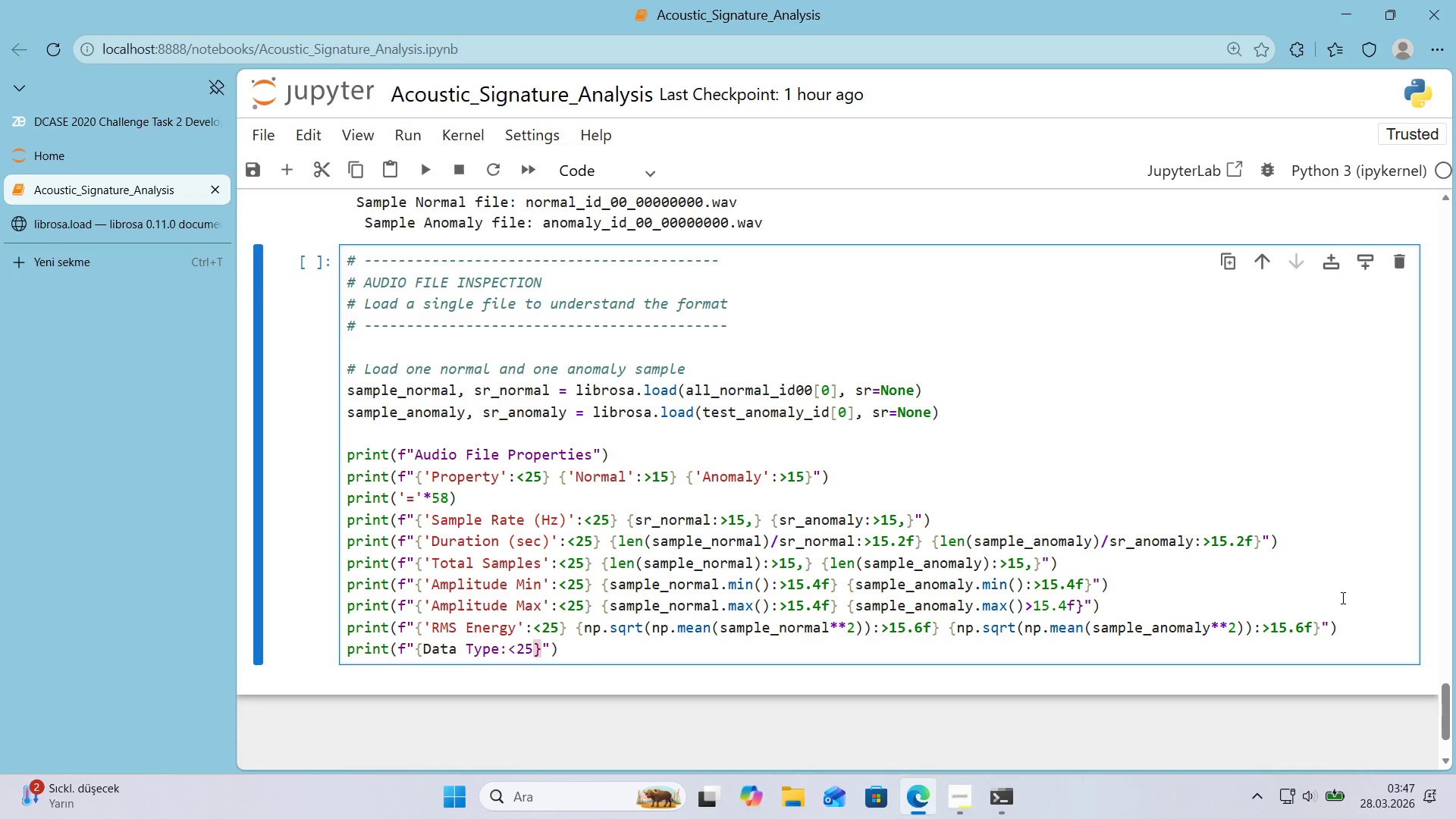 
key(ArrowRight)
 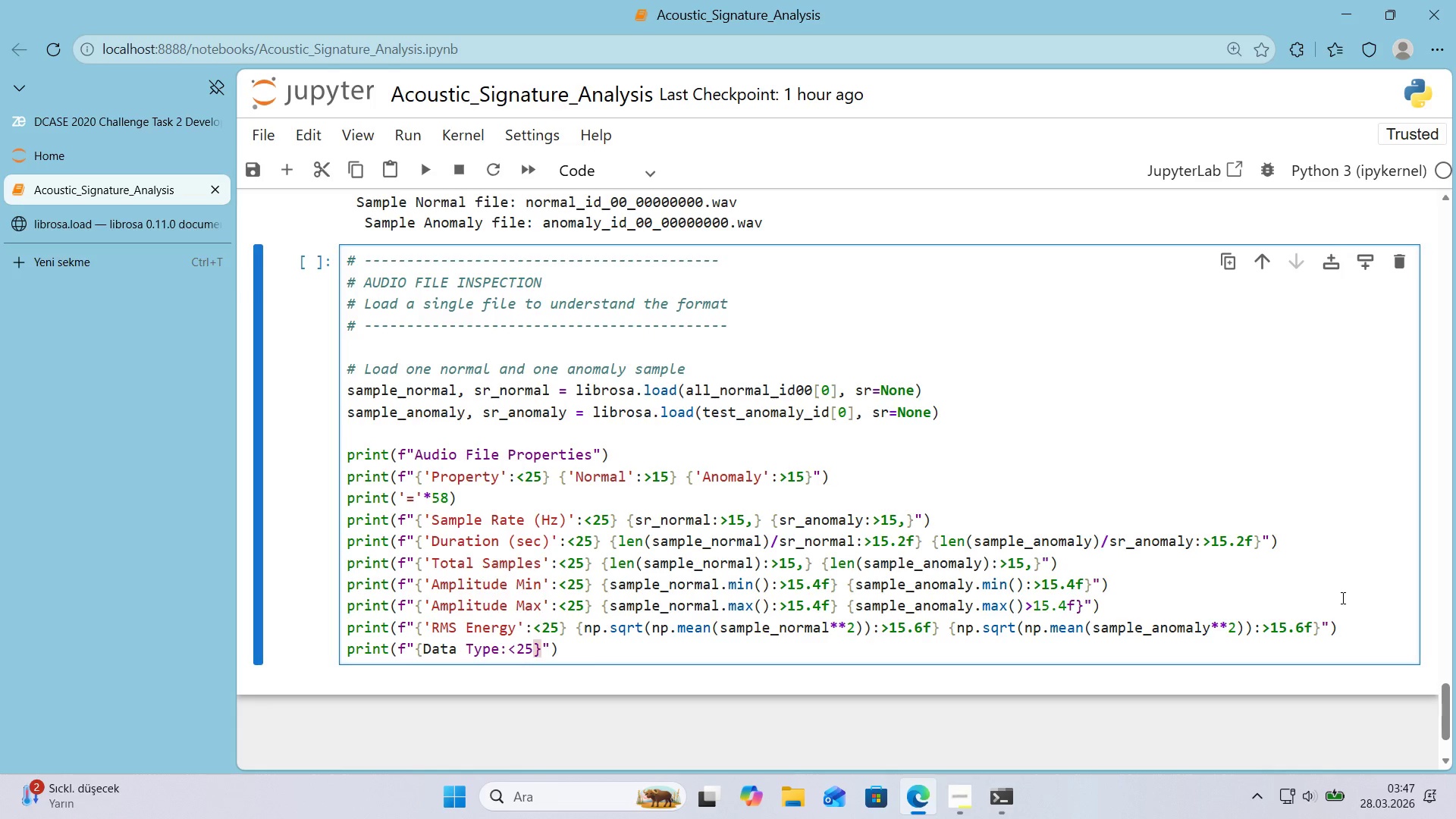 
key(Space)
 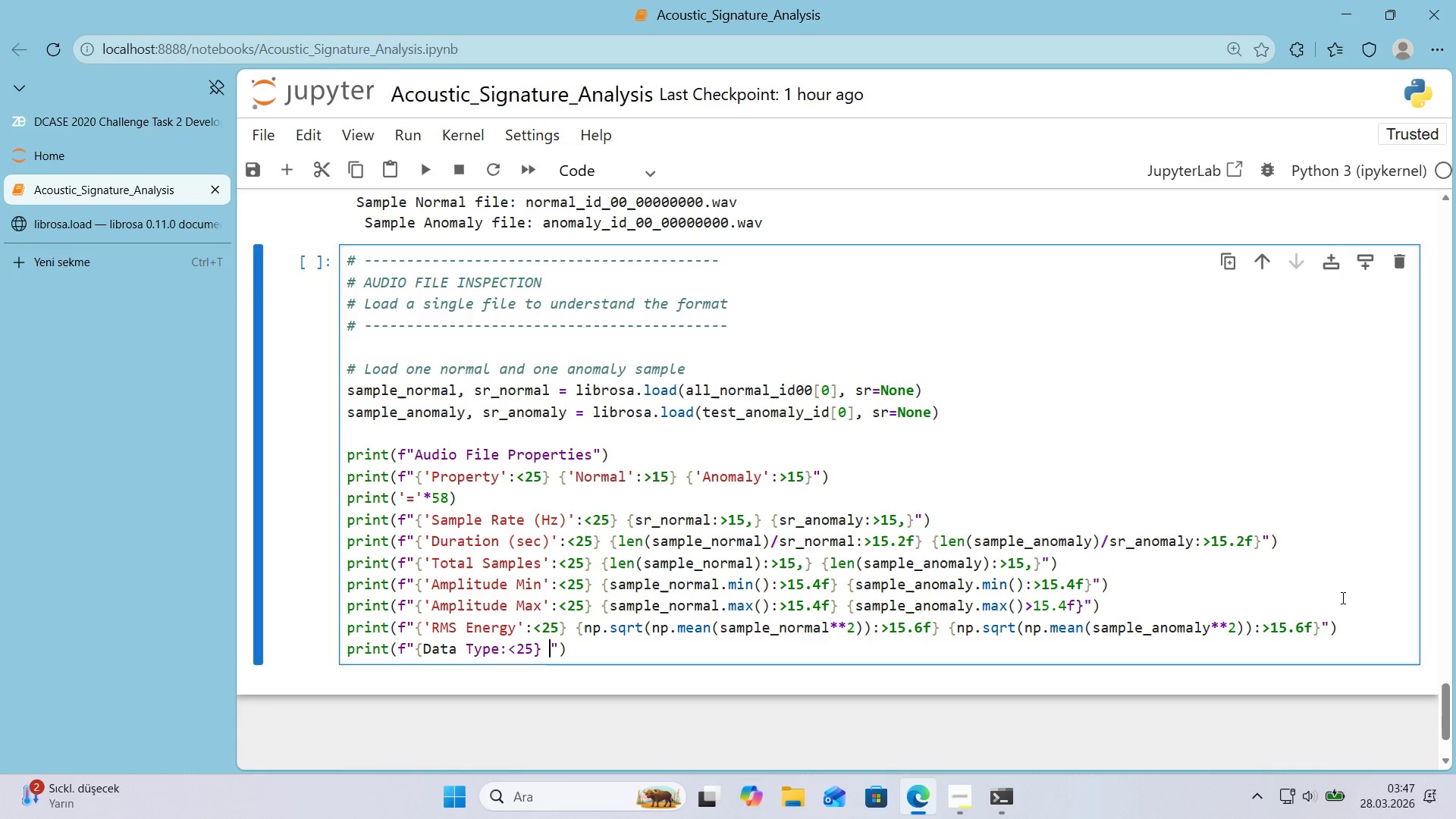 
key(Alt+Control+7)
 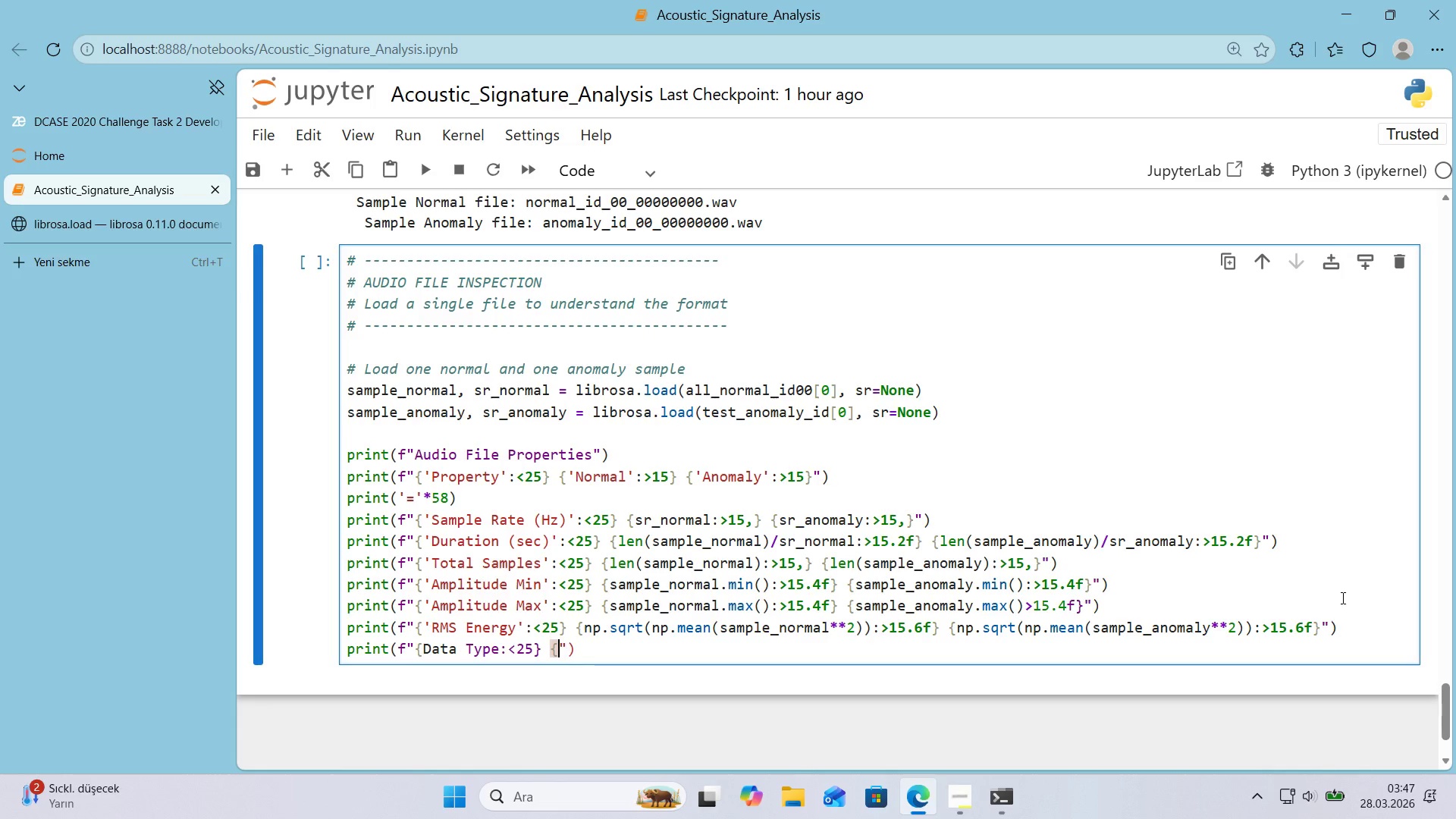 
key(Alt+Control+0)
 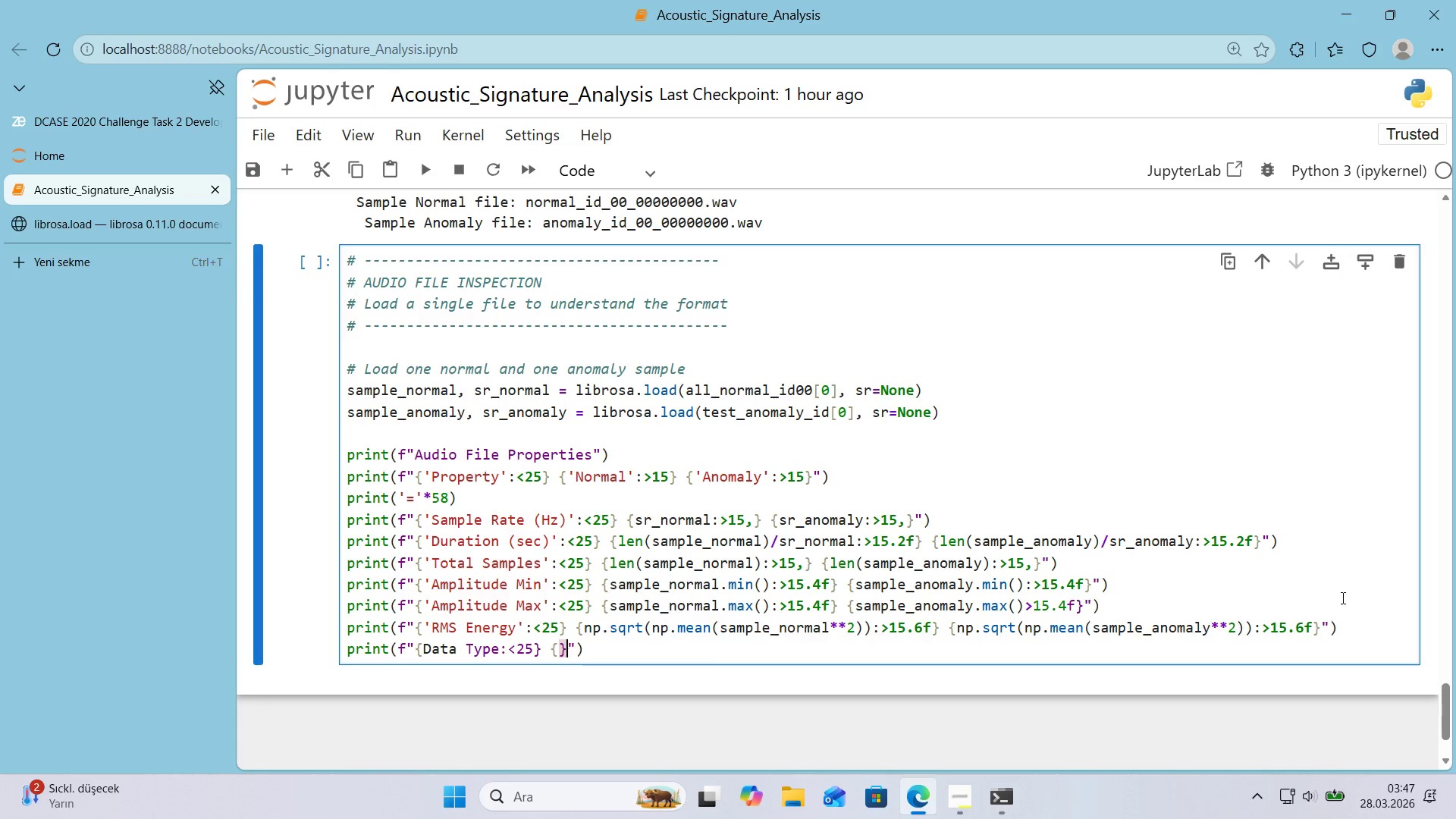 
key(ArrowLeft)
 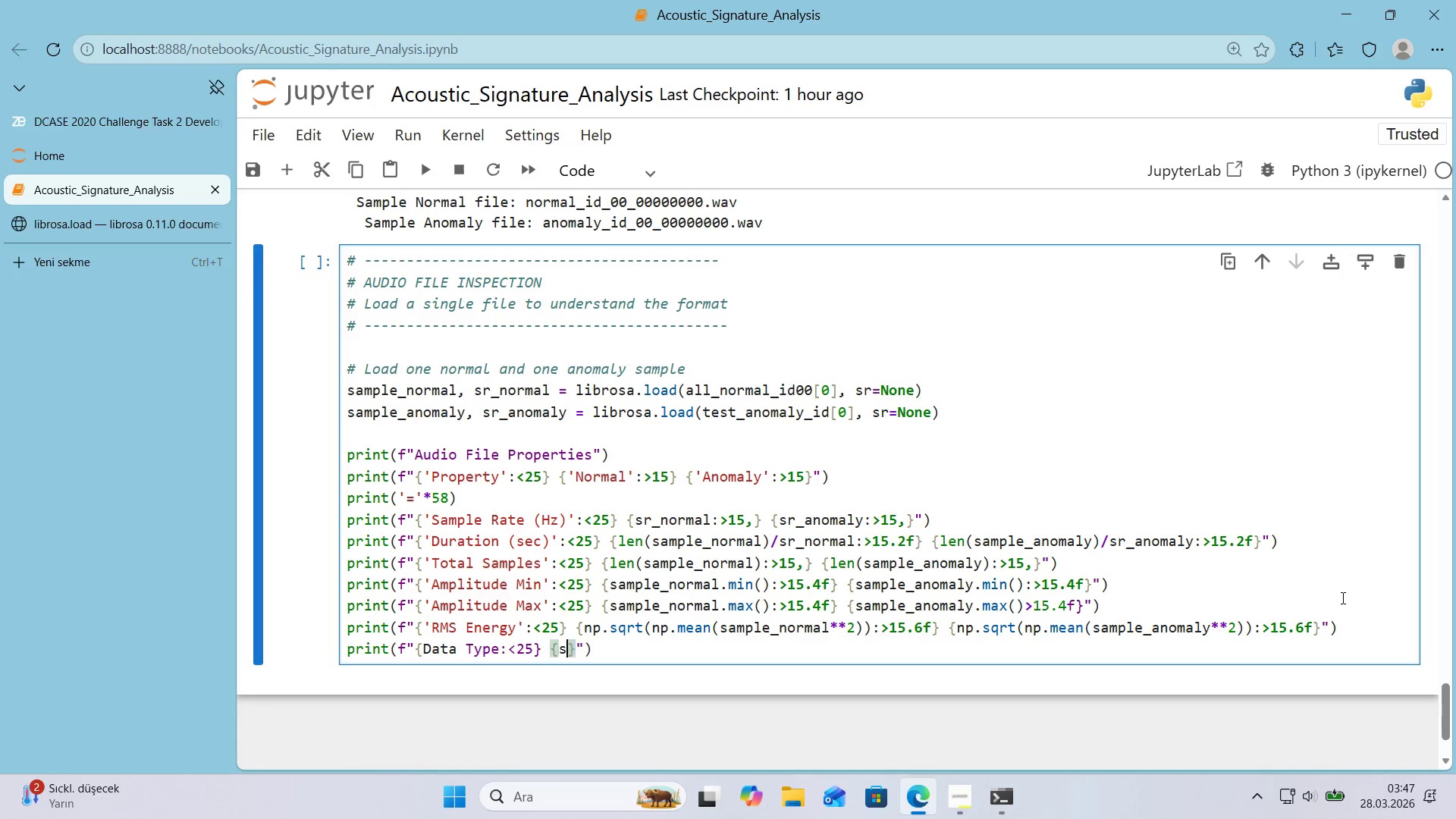 
type(str*()
 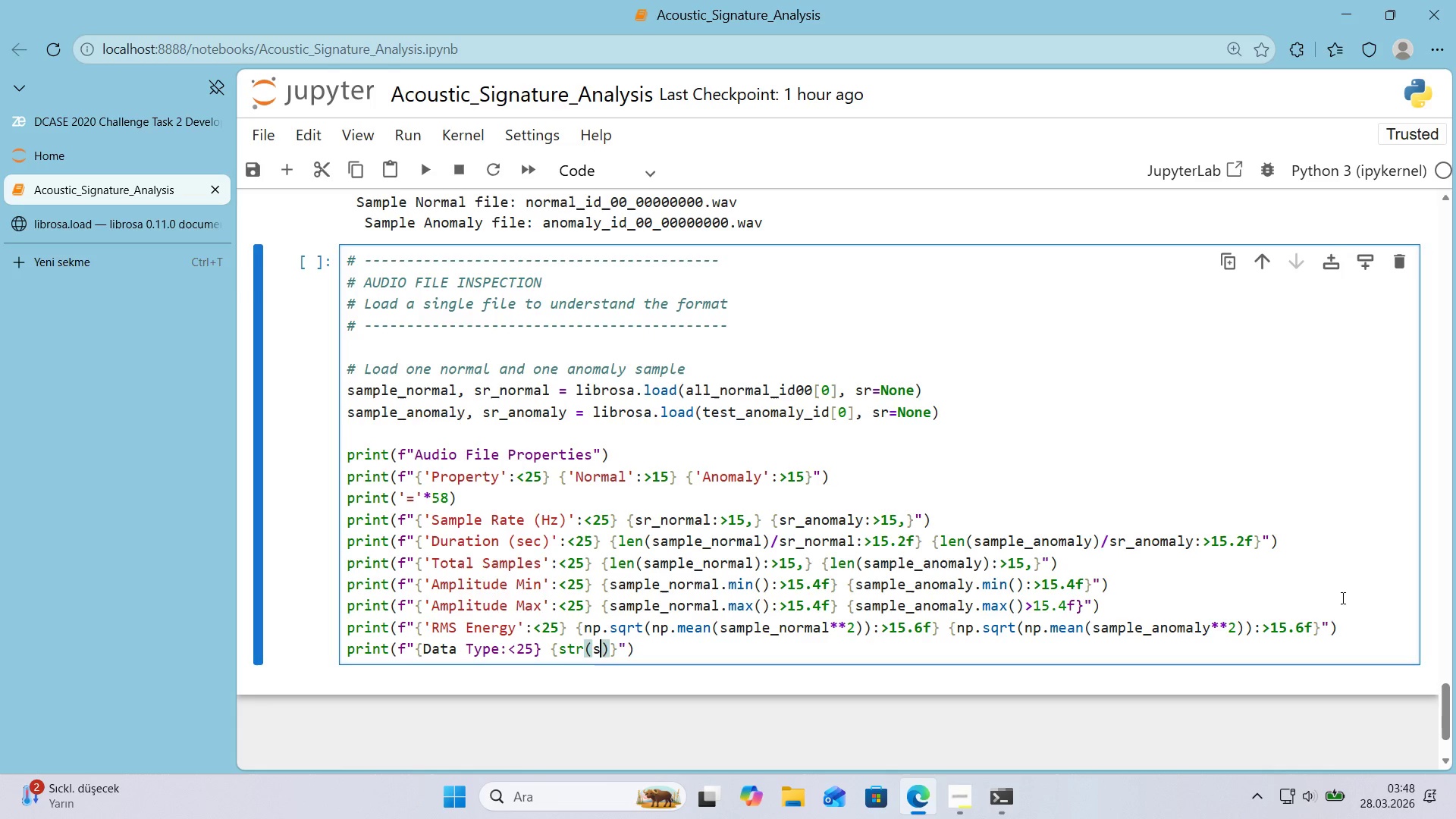 
 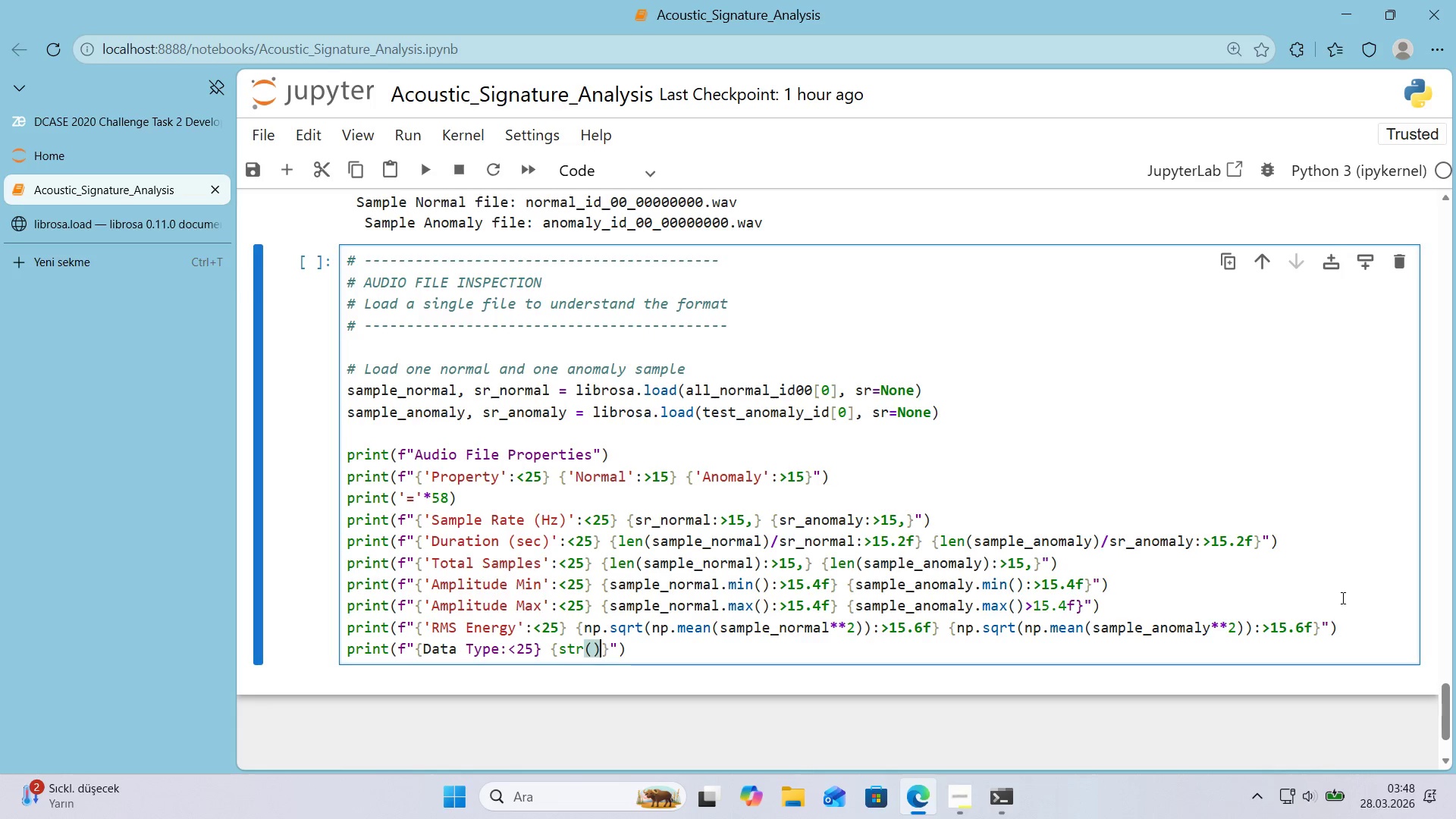 
key(ArrowLeft)
 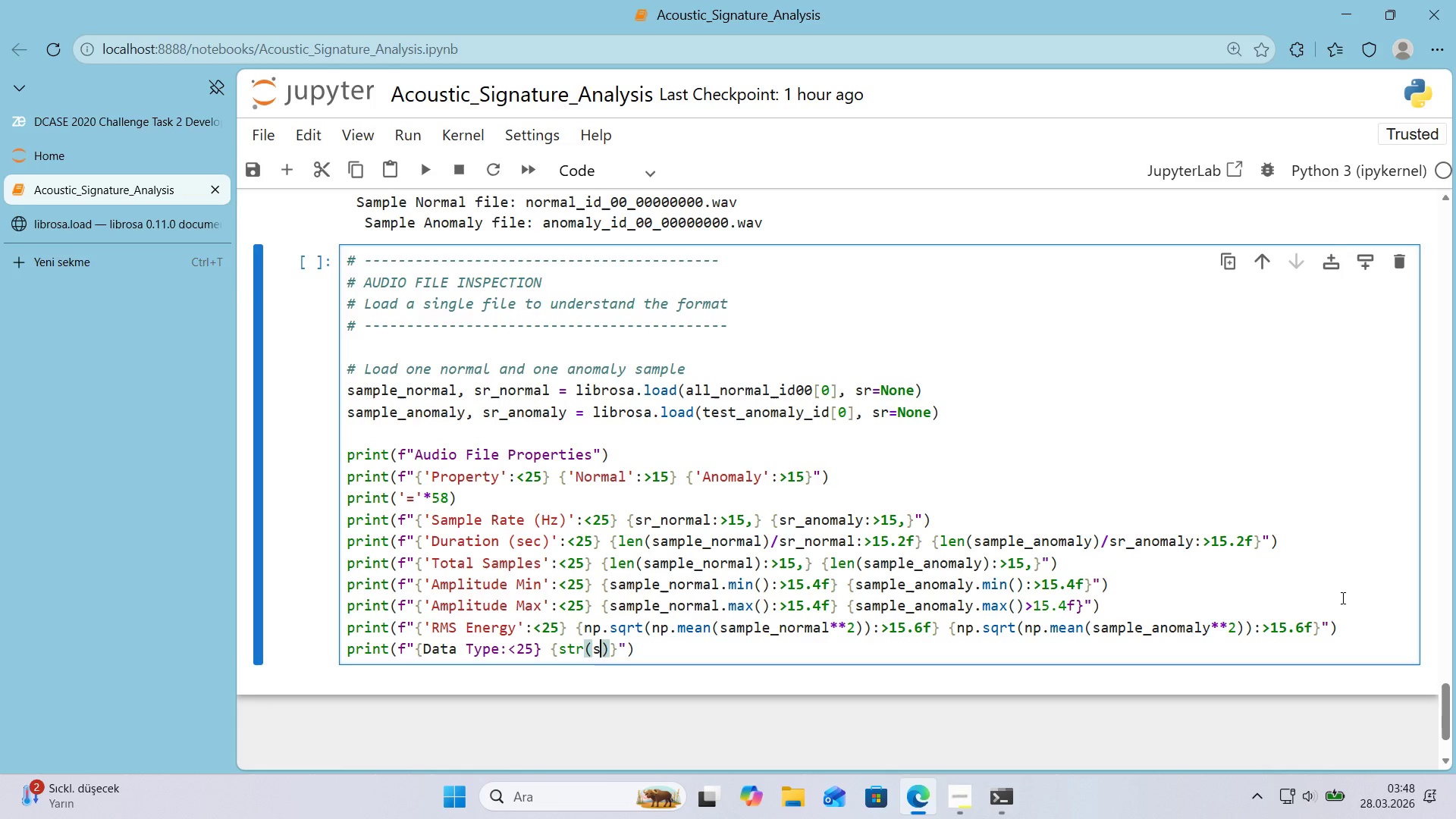 
type(sample_normal.dtype)
 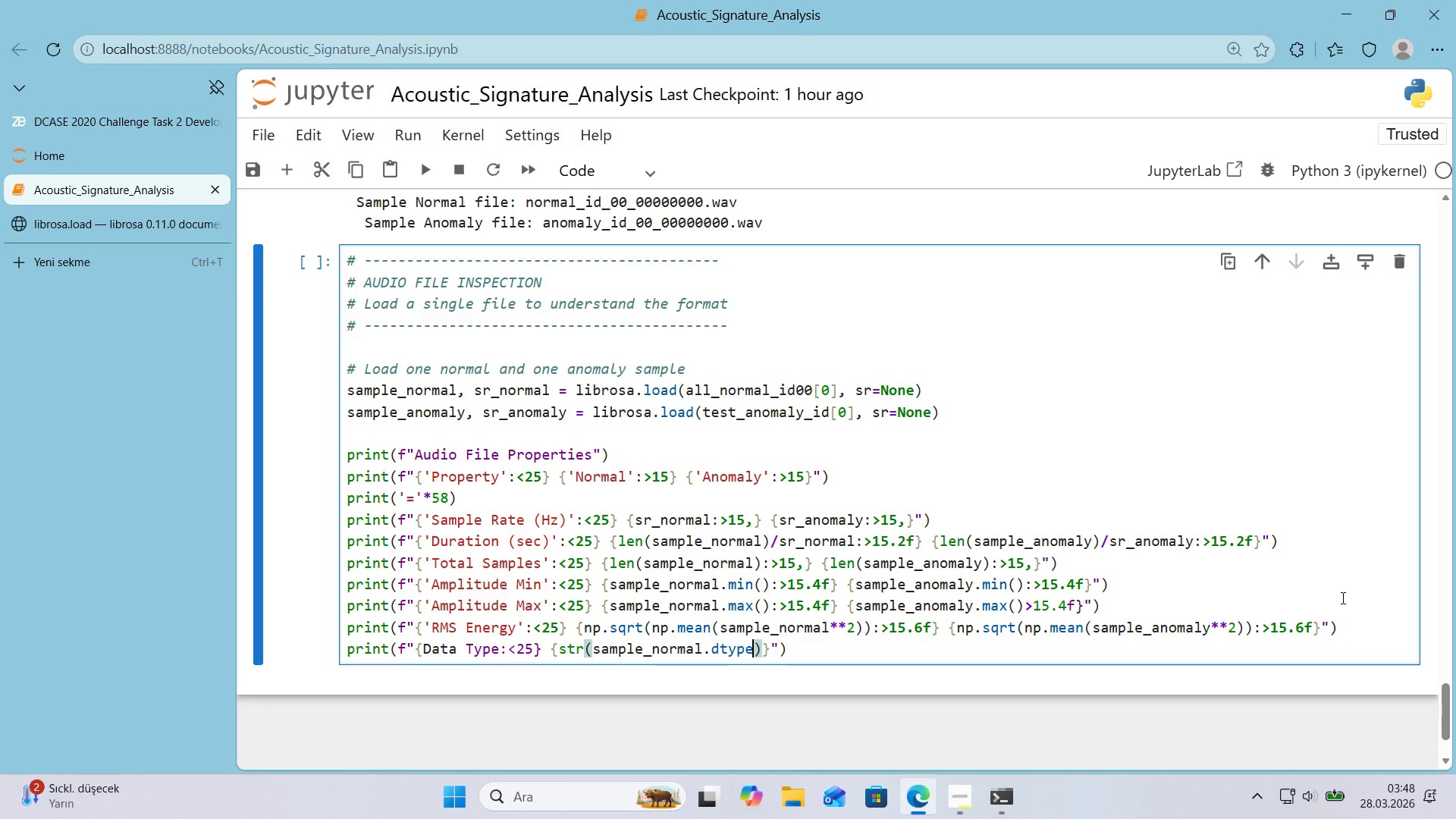 
key(ArrowRight)
 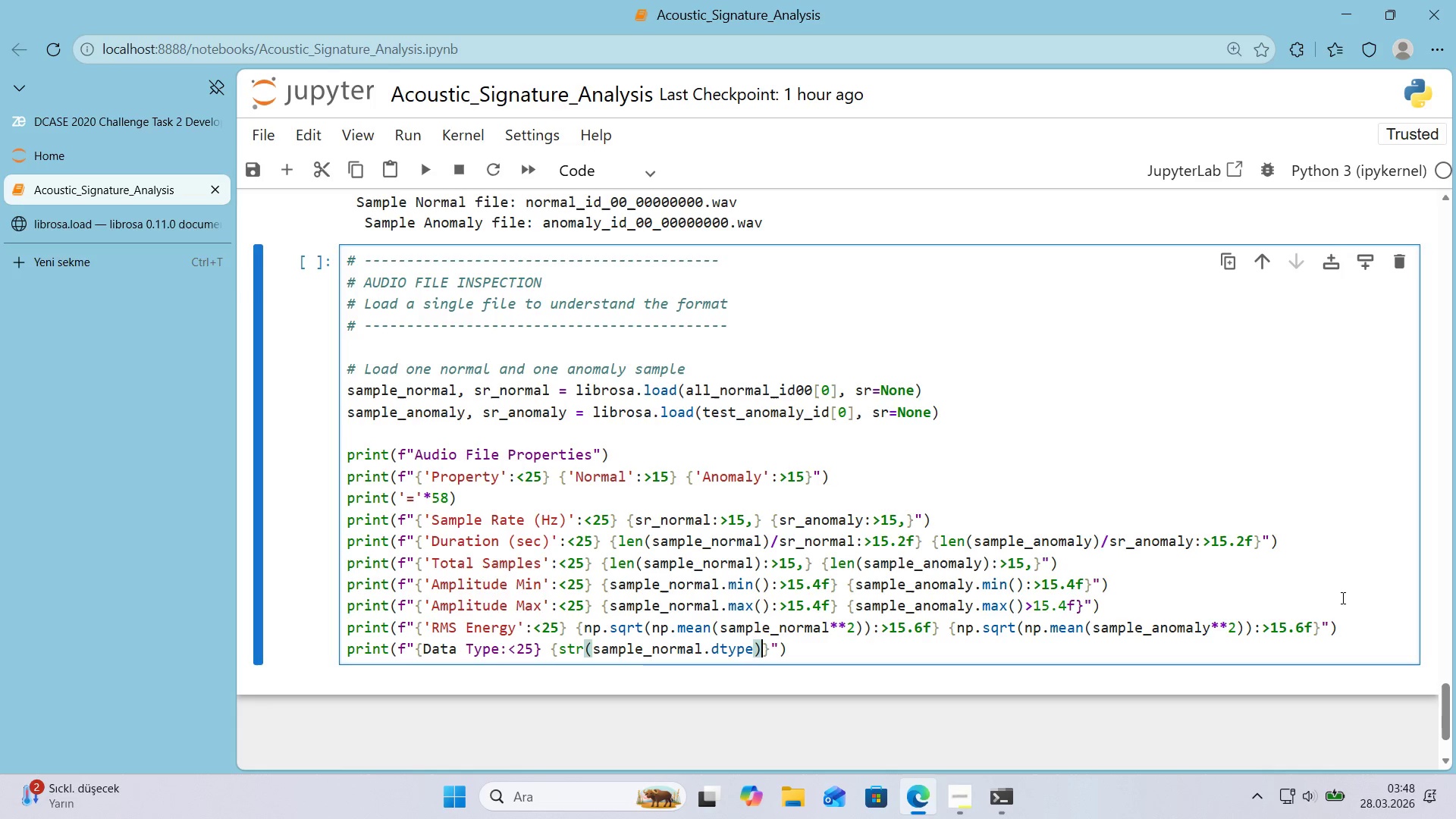 
key(Shift+ShiftRight)
 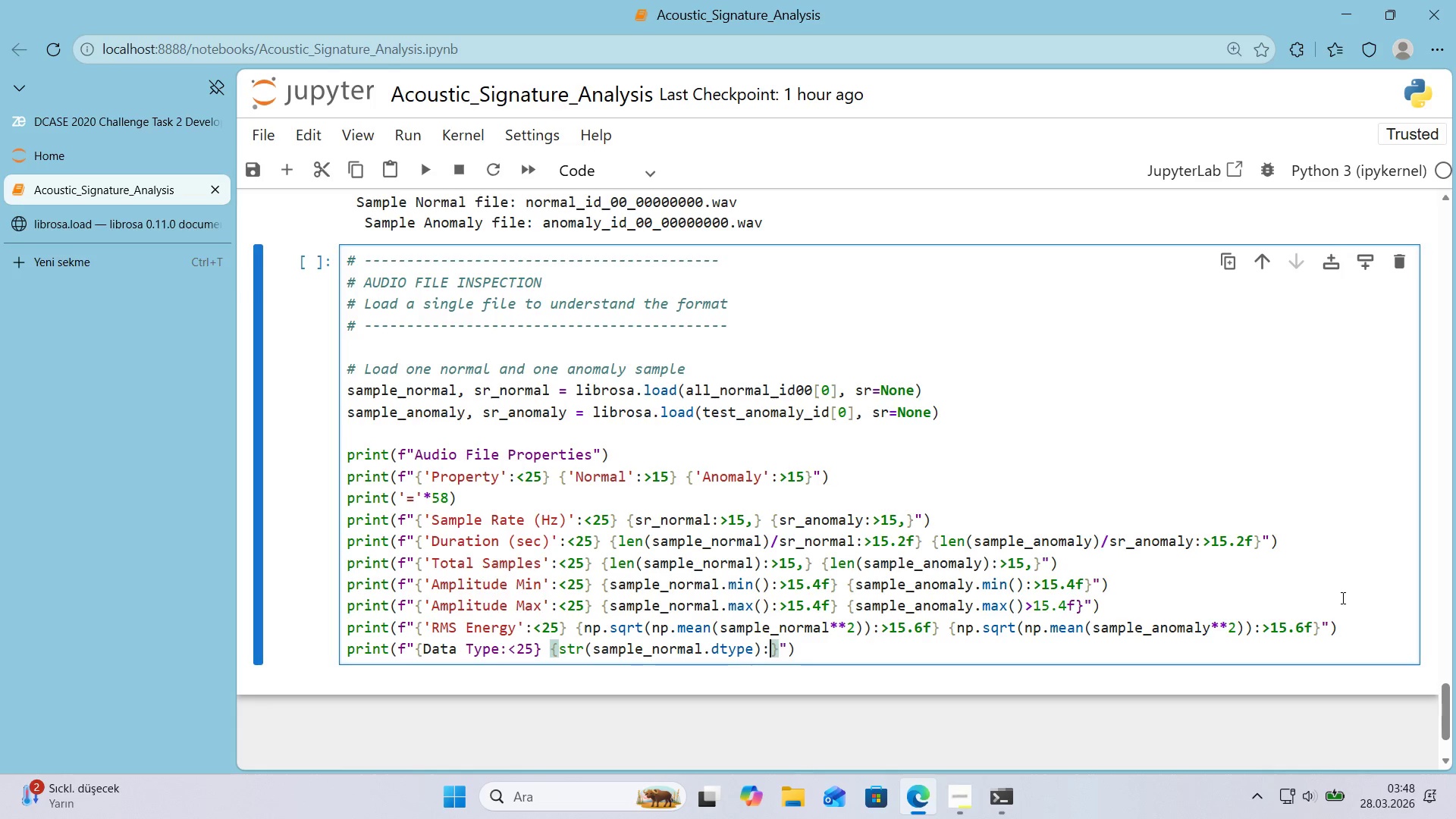 
key(Shift+Period)
 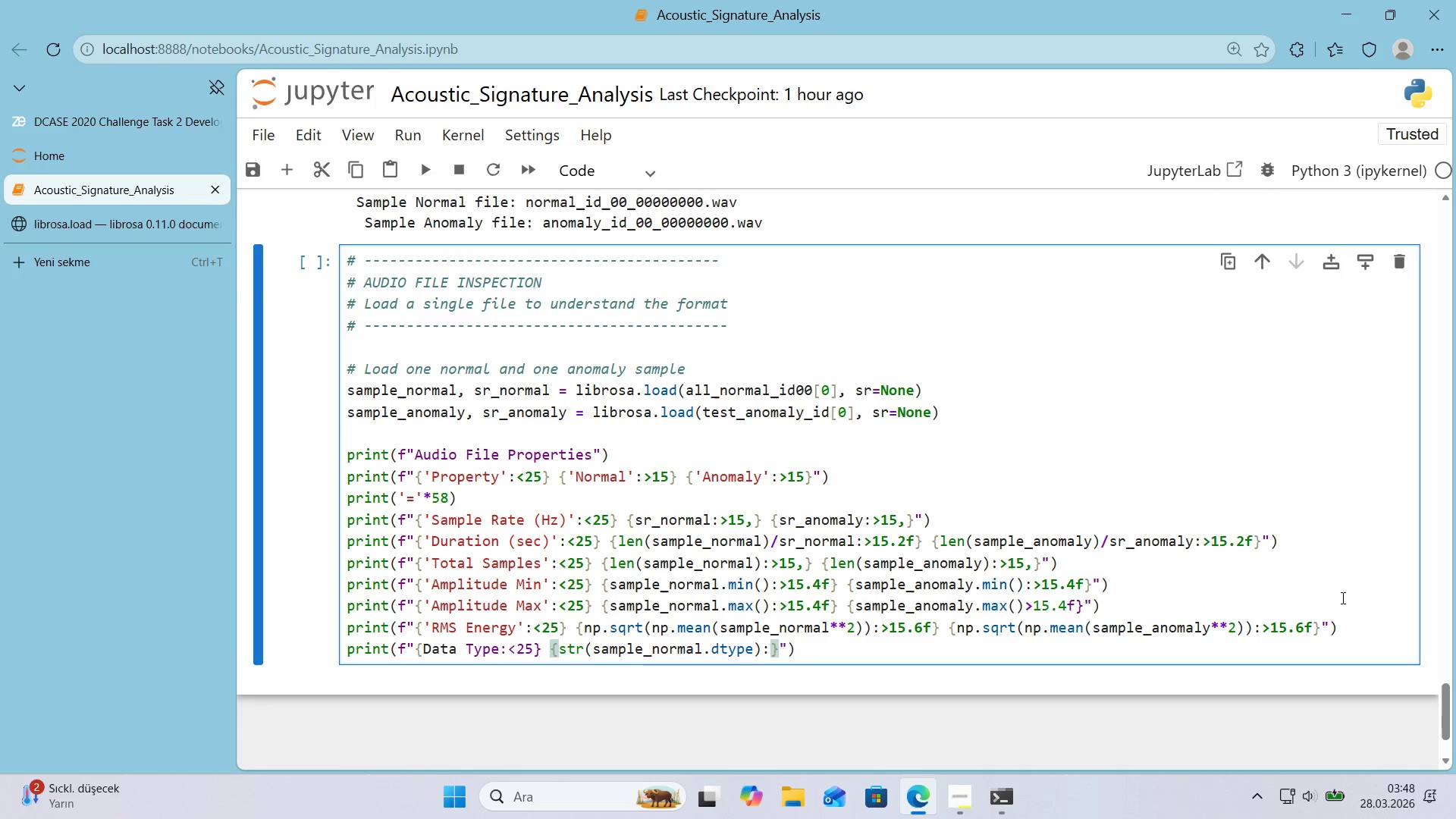 
key(Shift+ShiftRight)
 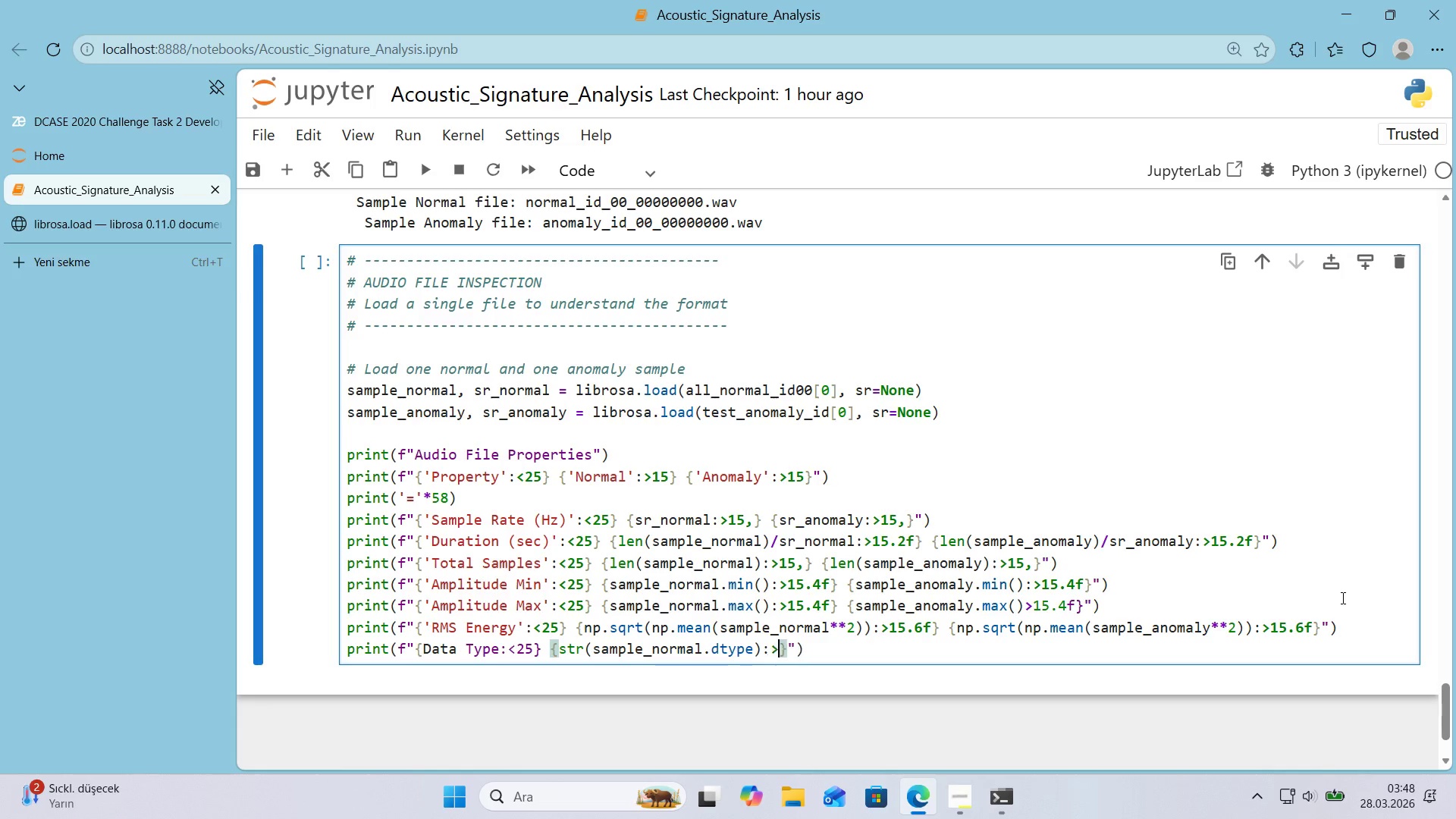 
key(Shift+Break)
 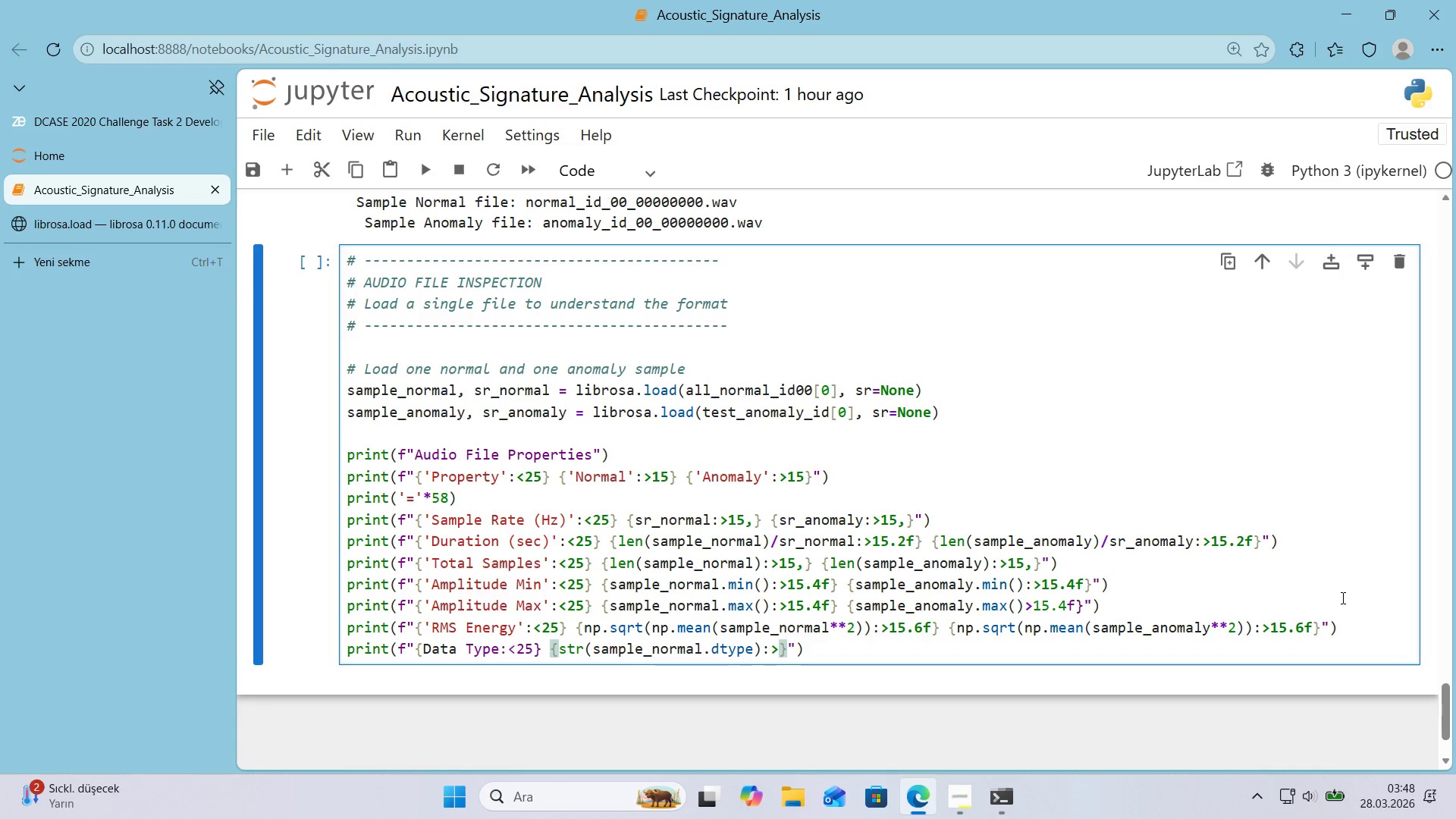 
key(Numpad1)
 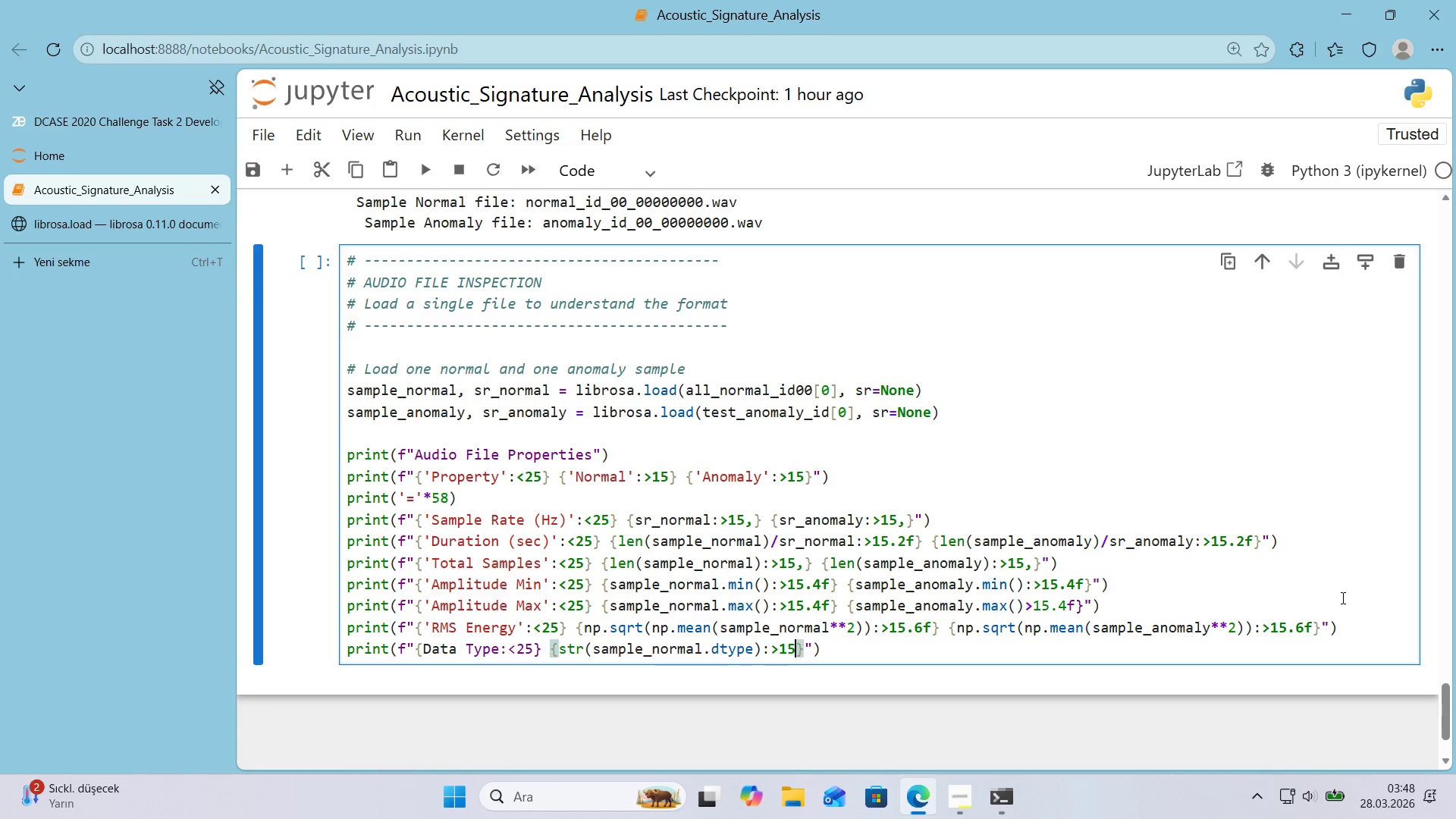 
key(Numpad5)
 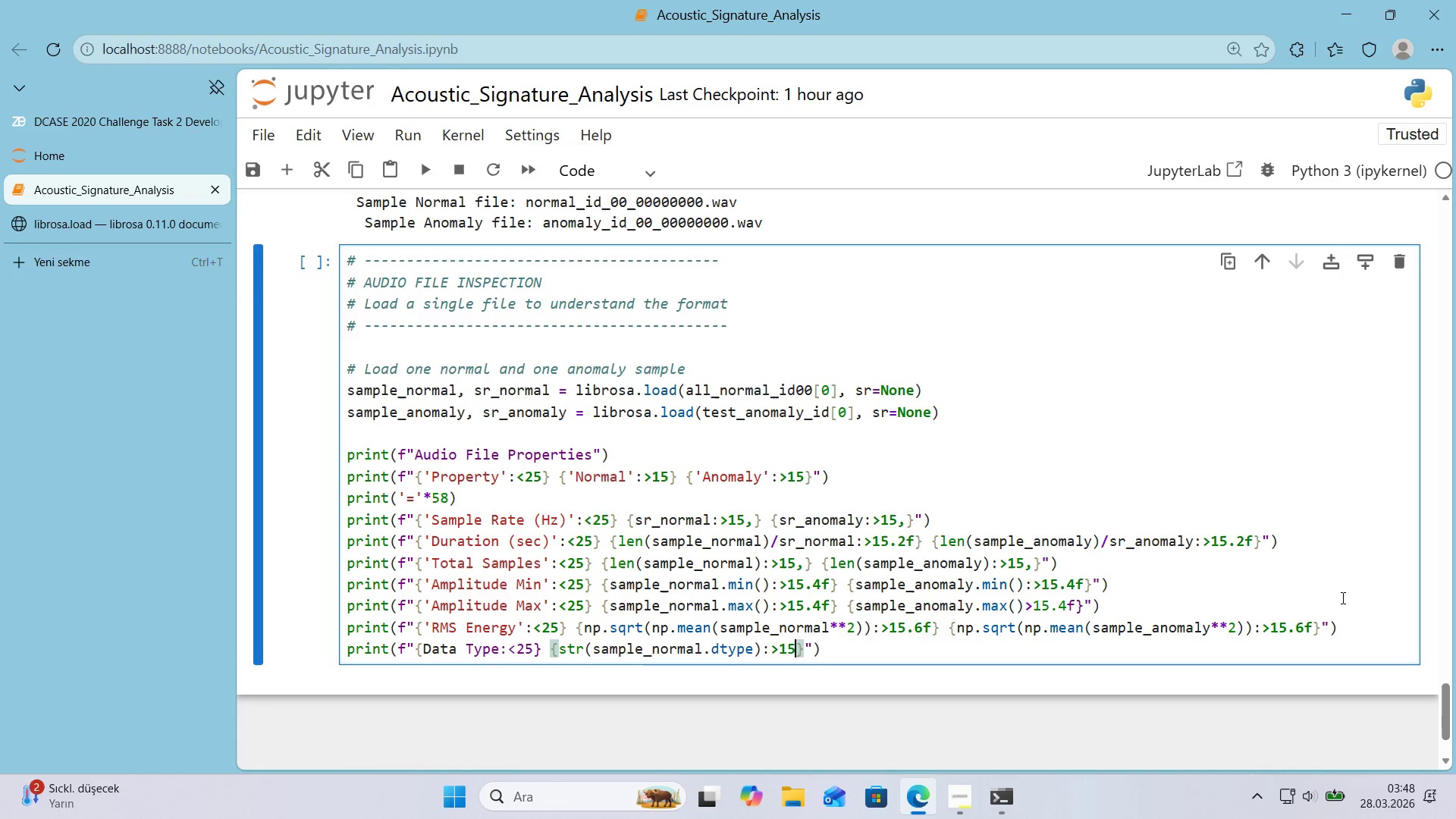 
key(ArrowRight)
 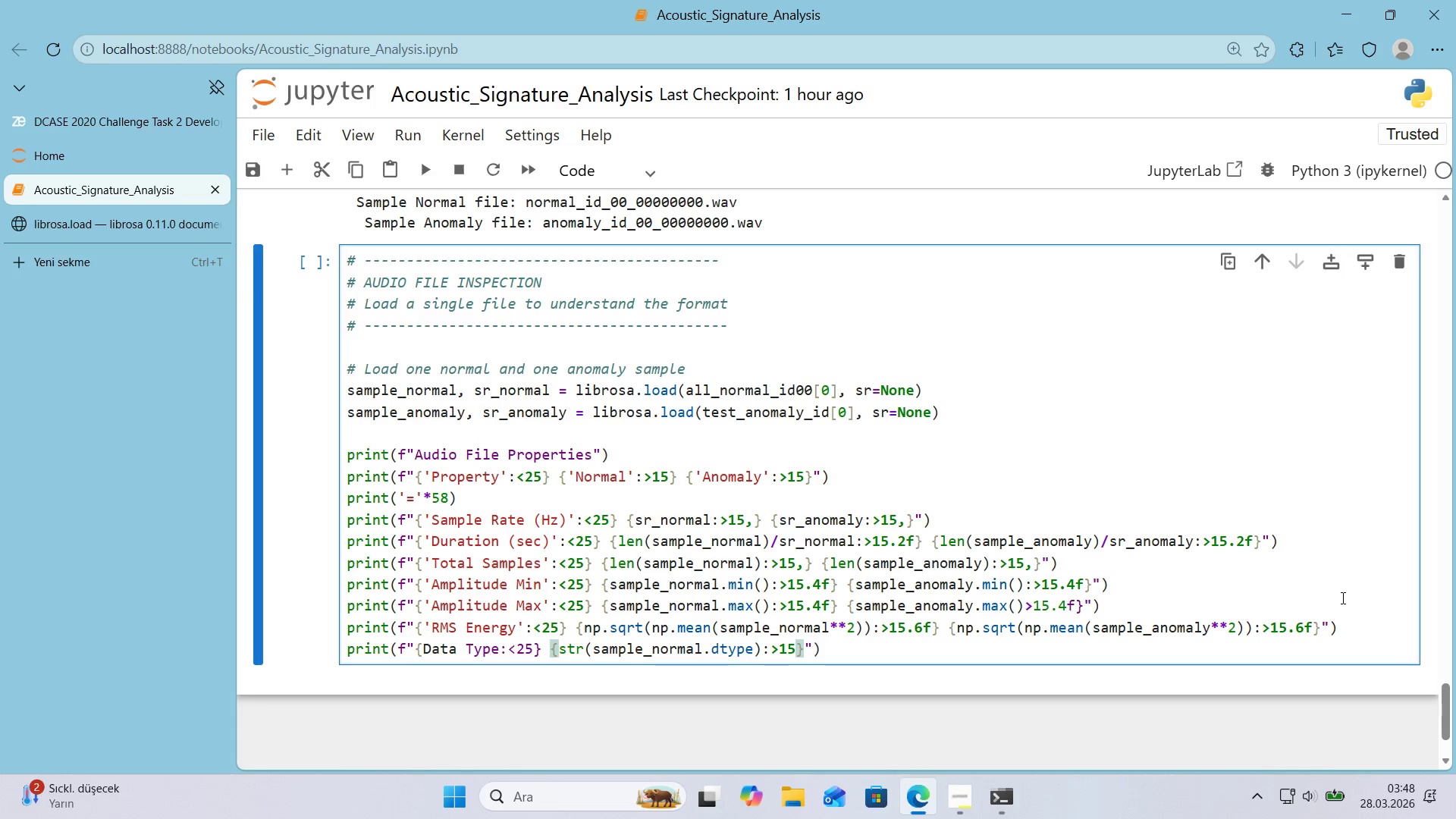 
key(ArrowLeft)
 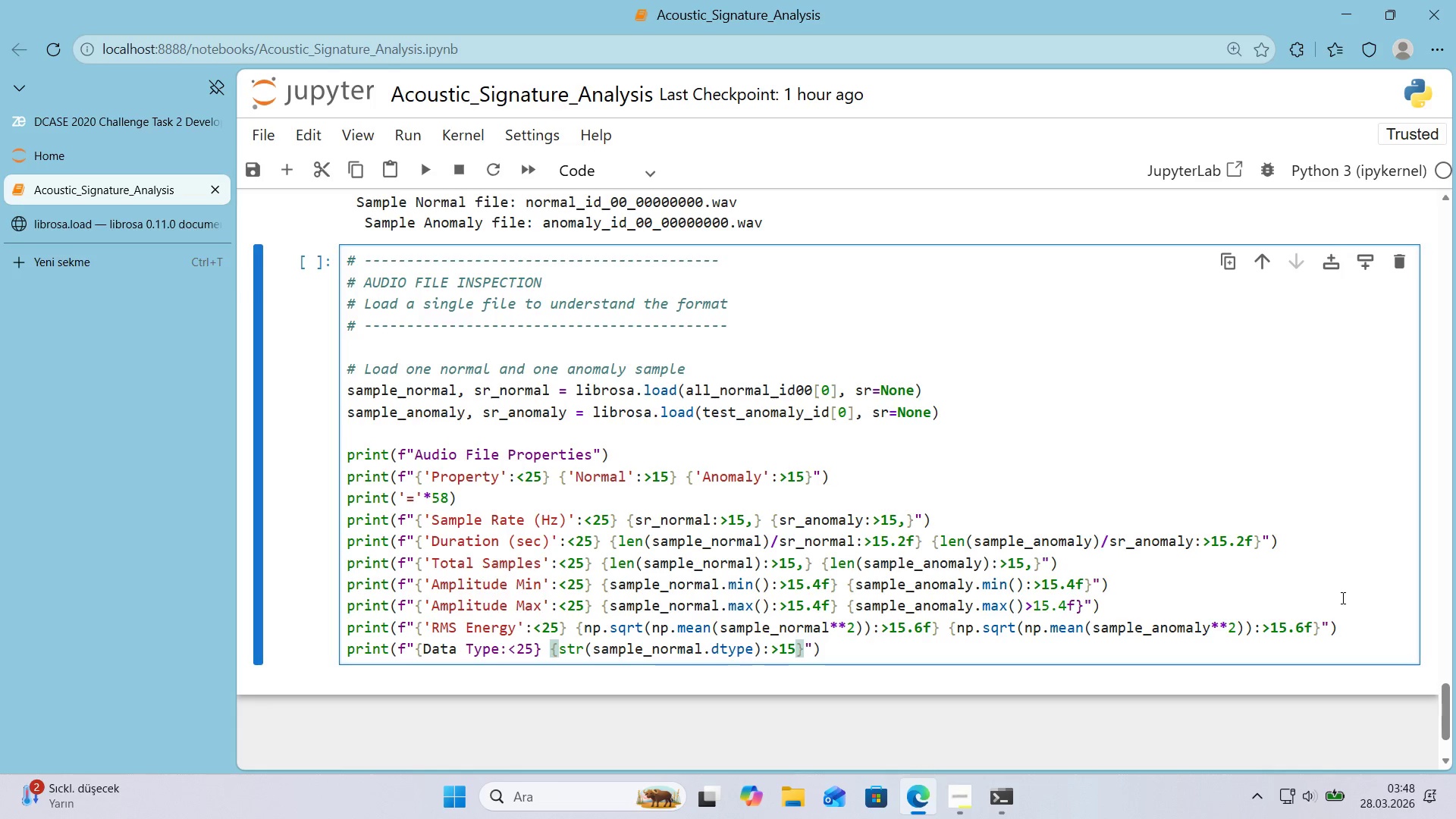 
key(ArrowRight)
 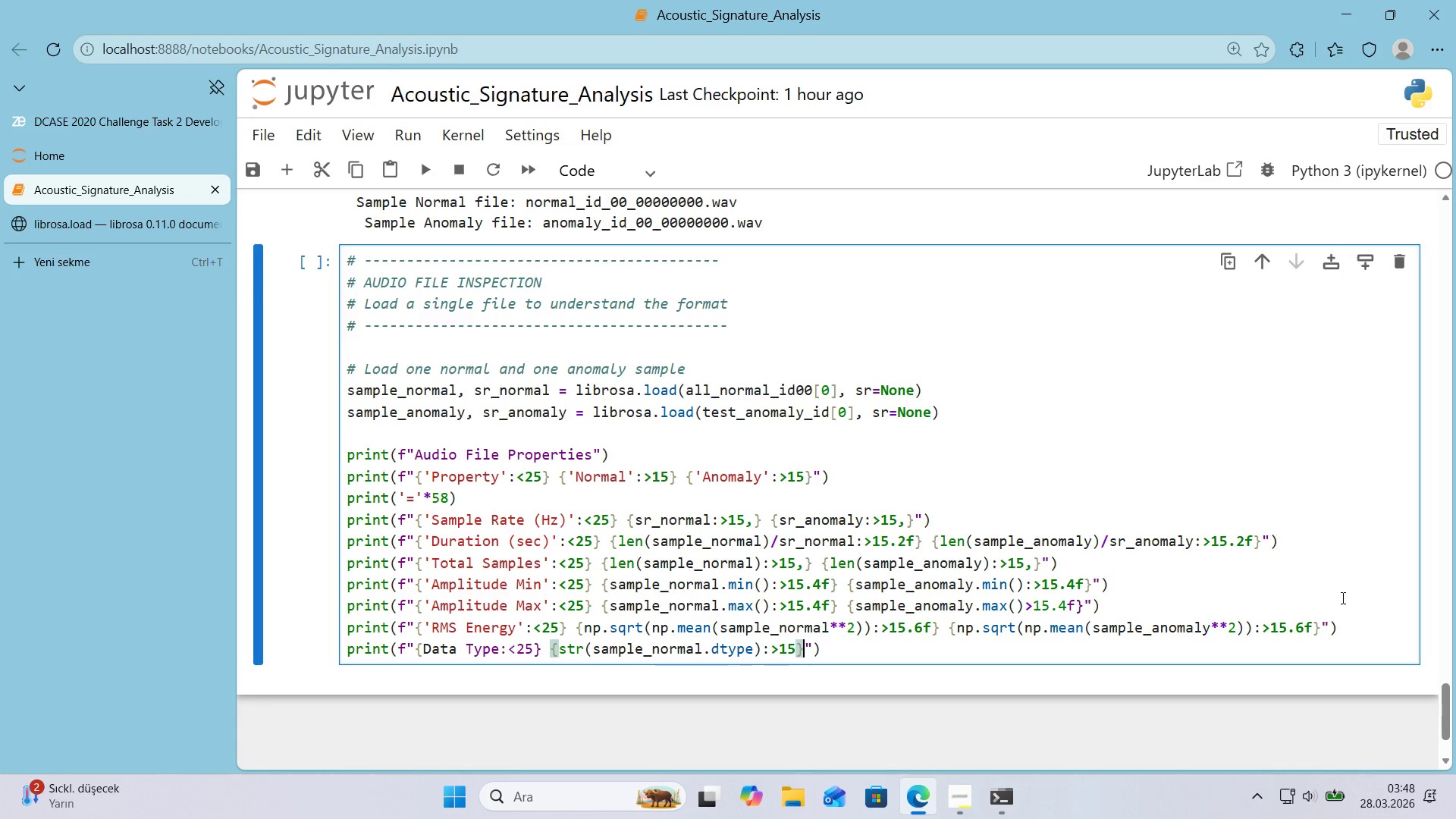 
key(Space)
 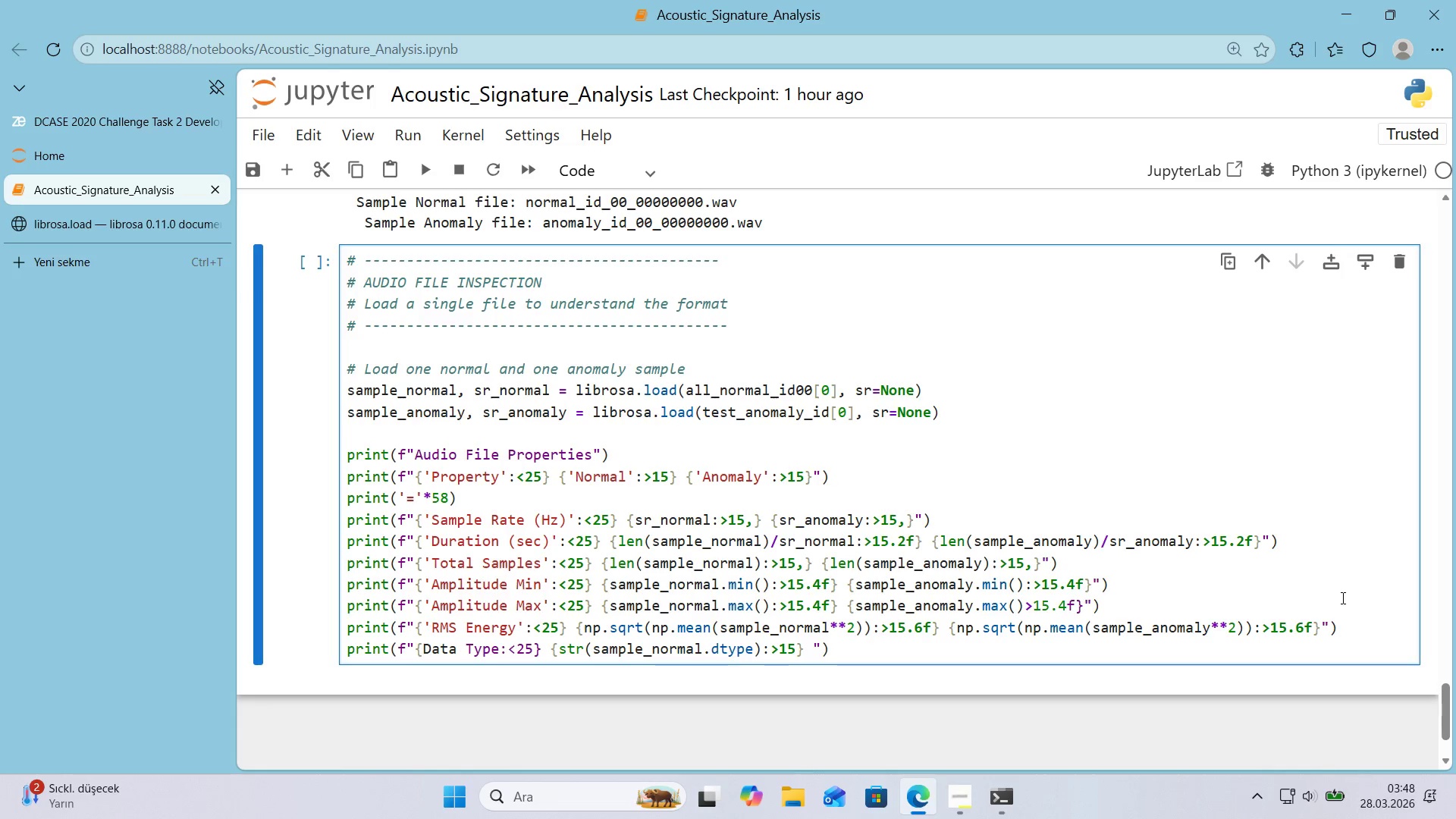 
key(Alt+Control+7)
 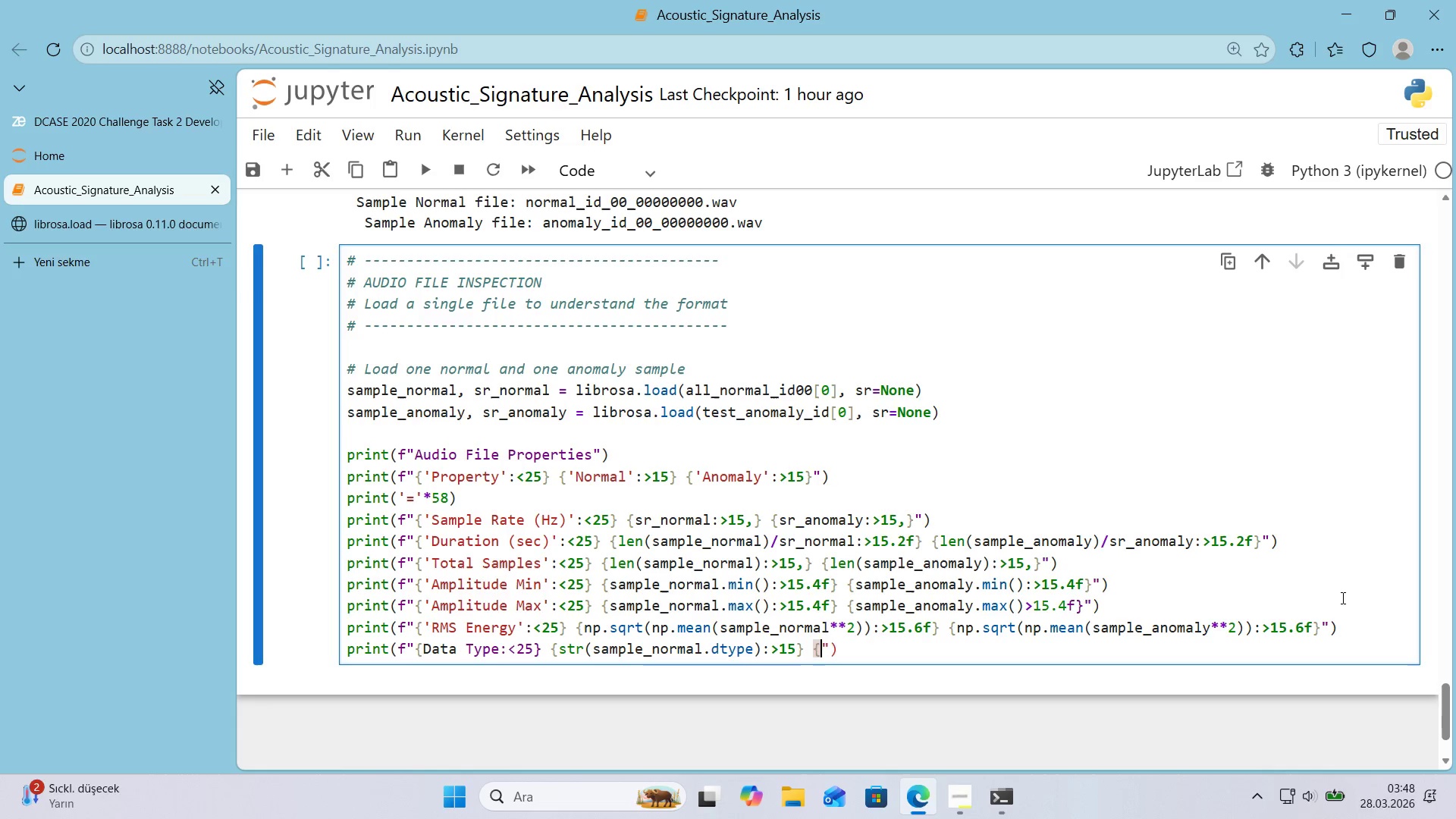 
key(Alt+Control+0)
 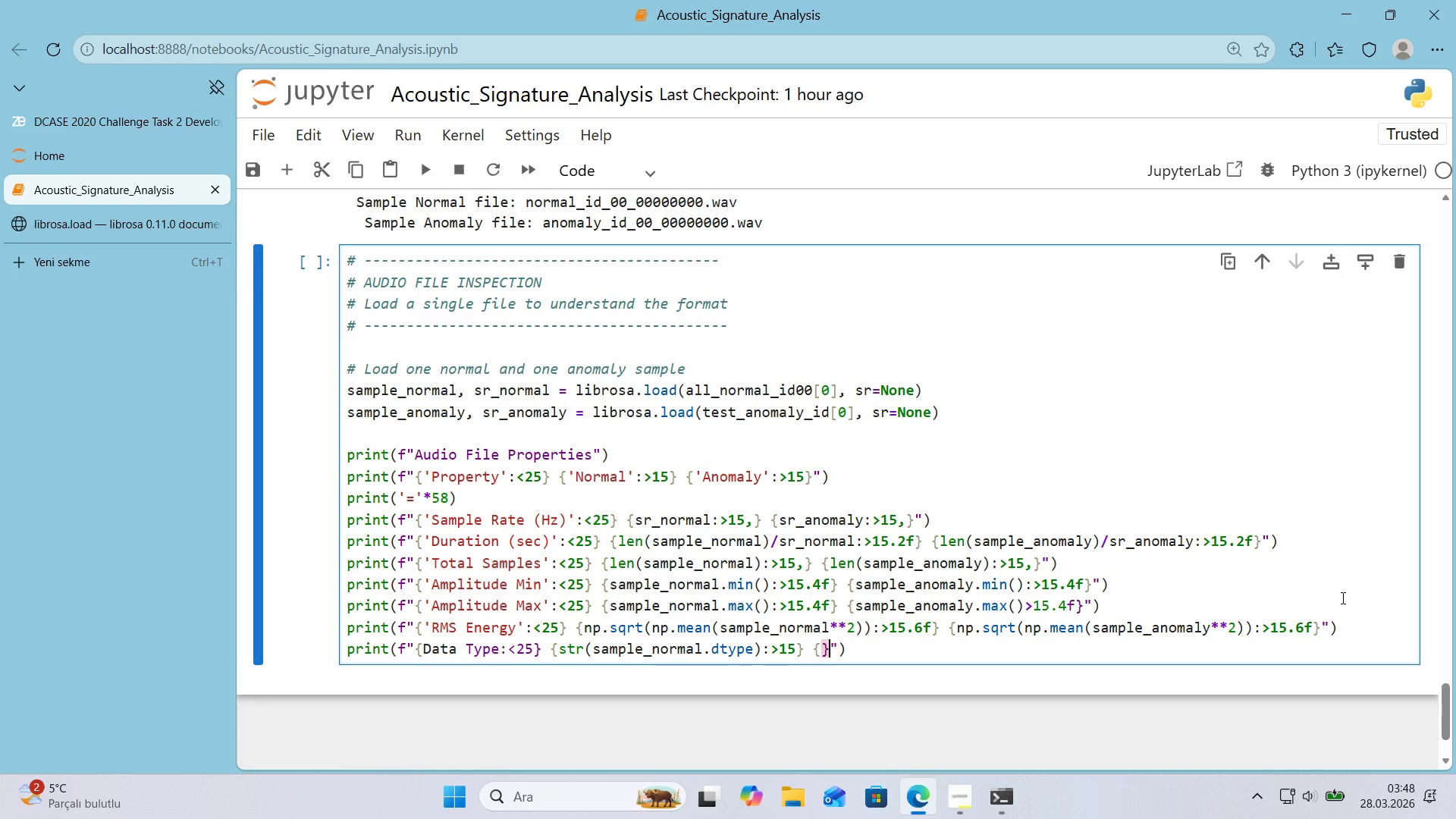 
key(ArrowLeft)
 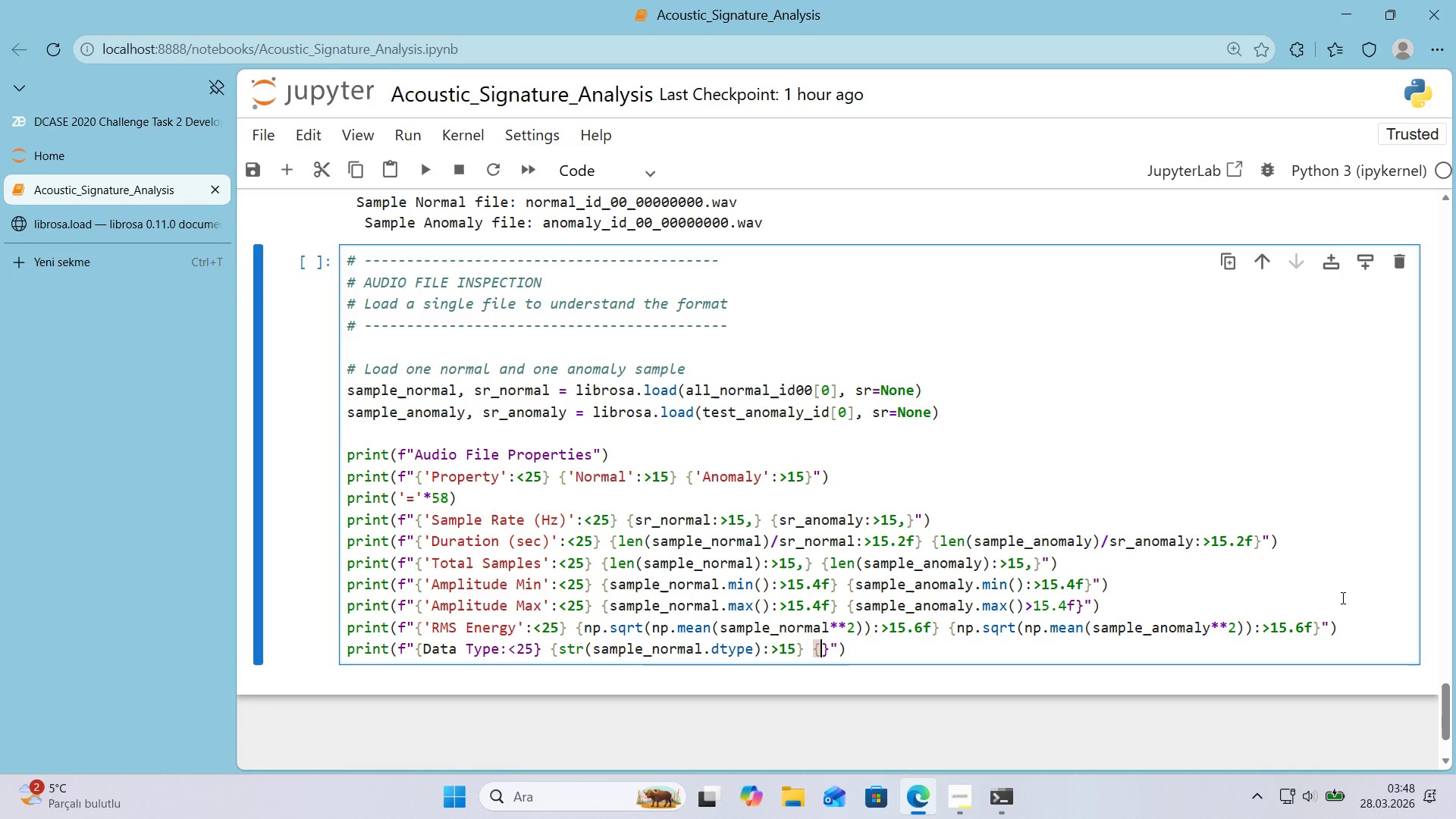 
type(str)
 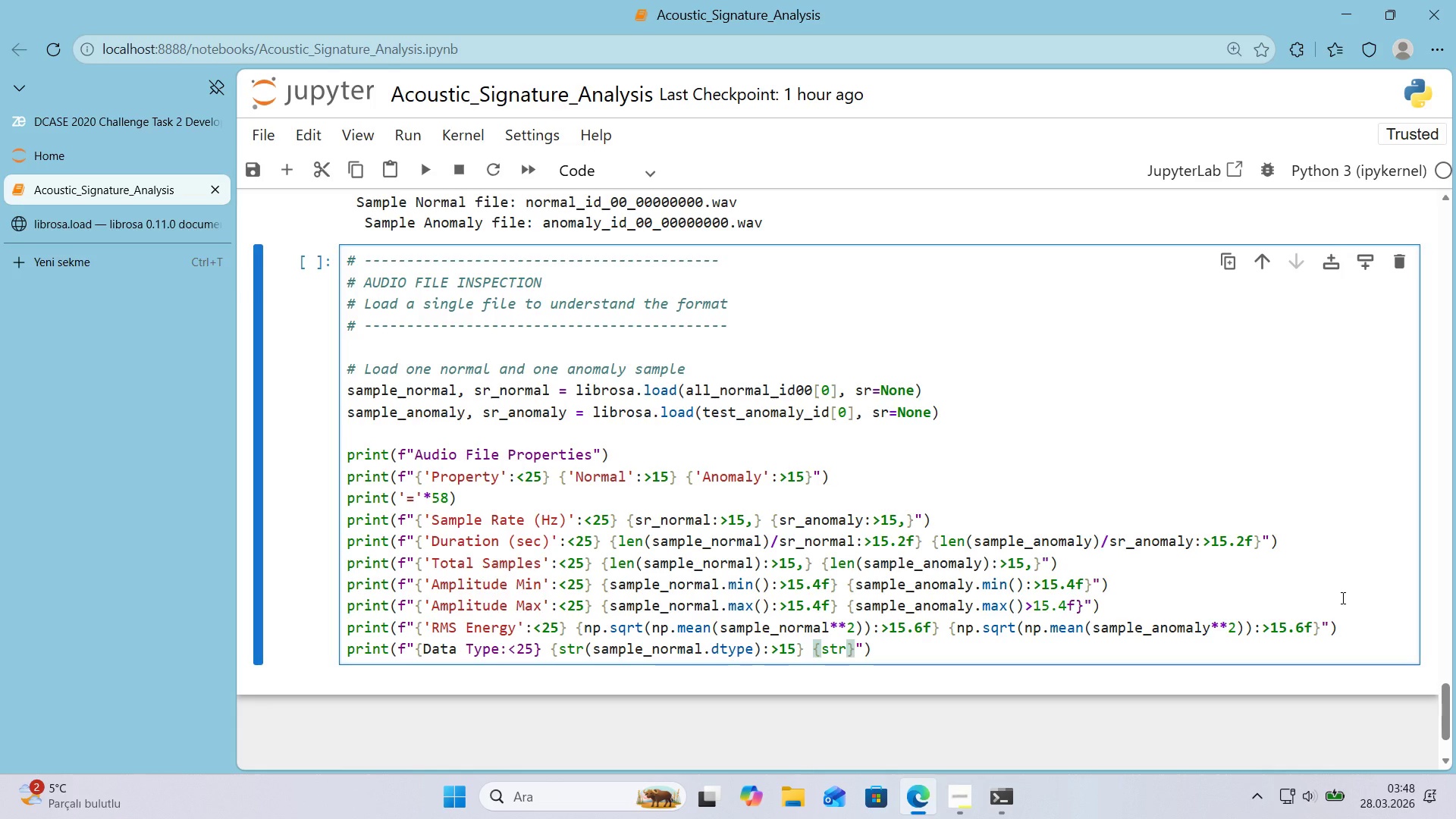 
wait(8.49)
 